 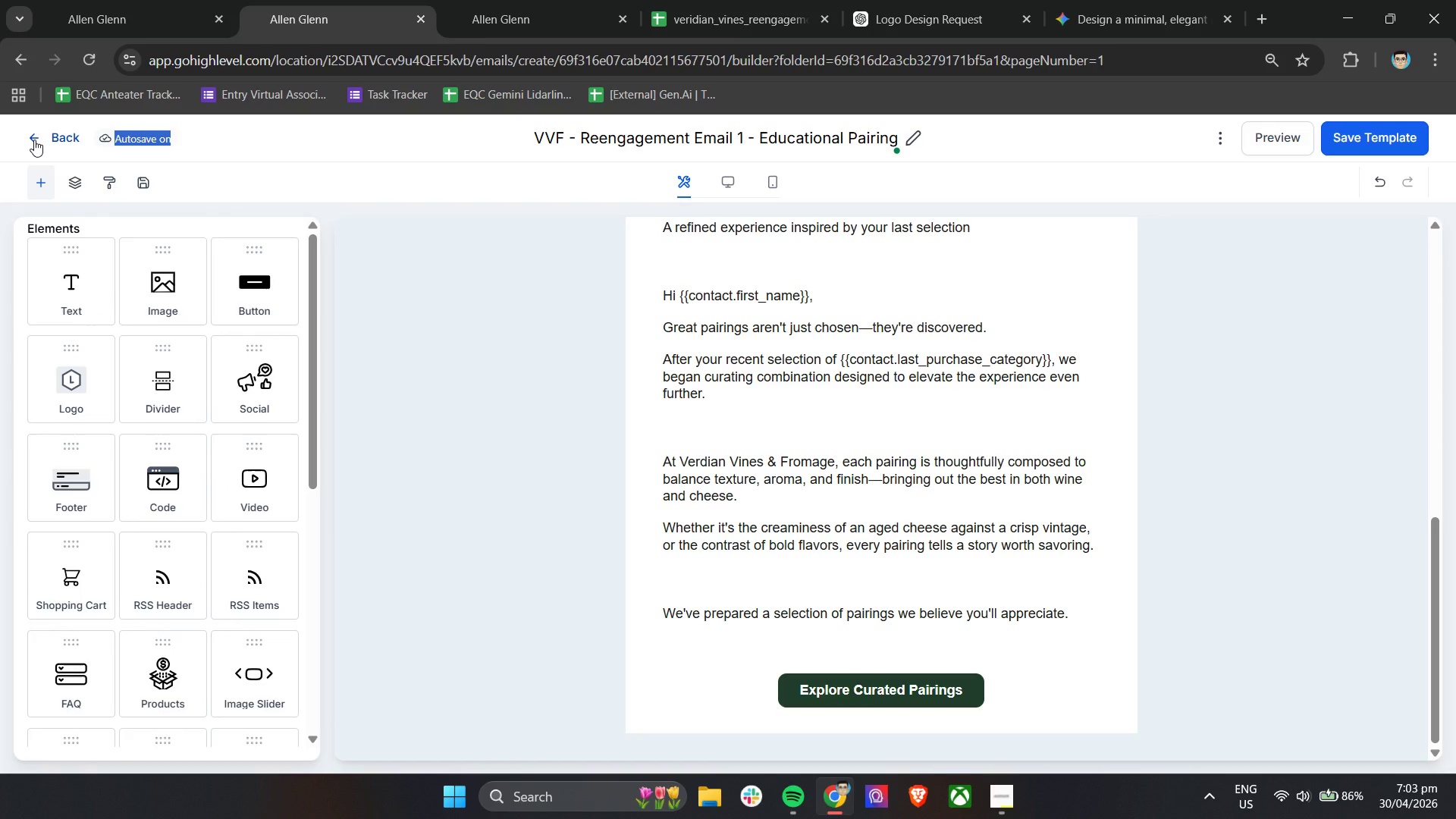 
left_click([203, 142])
 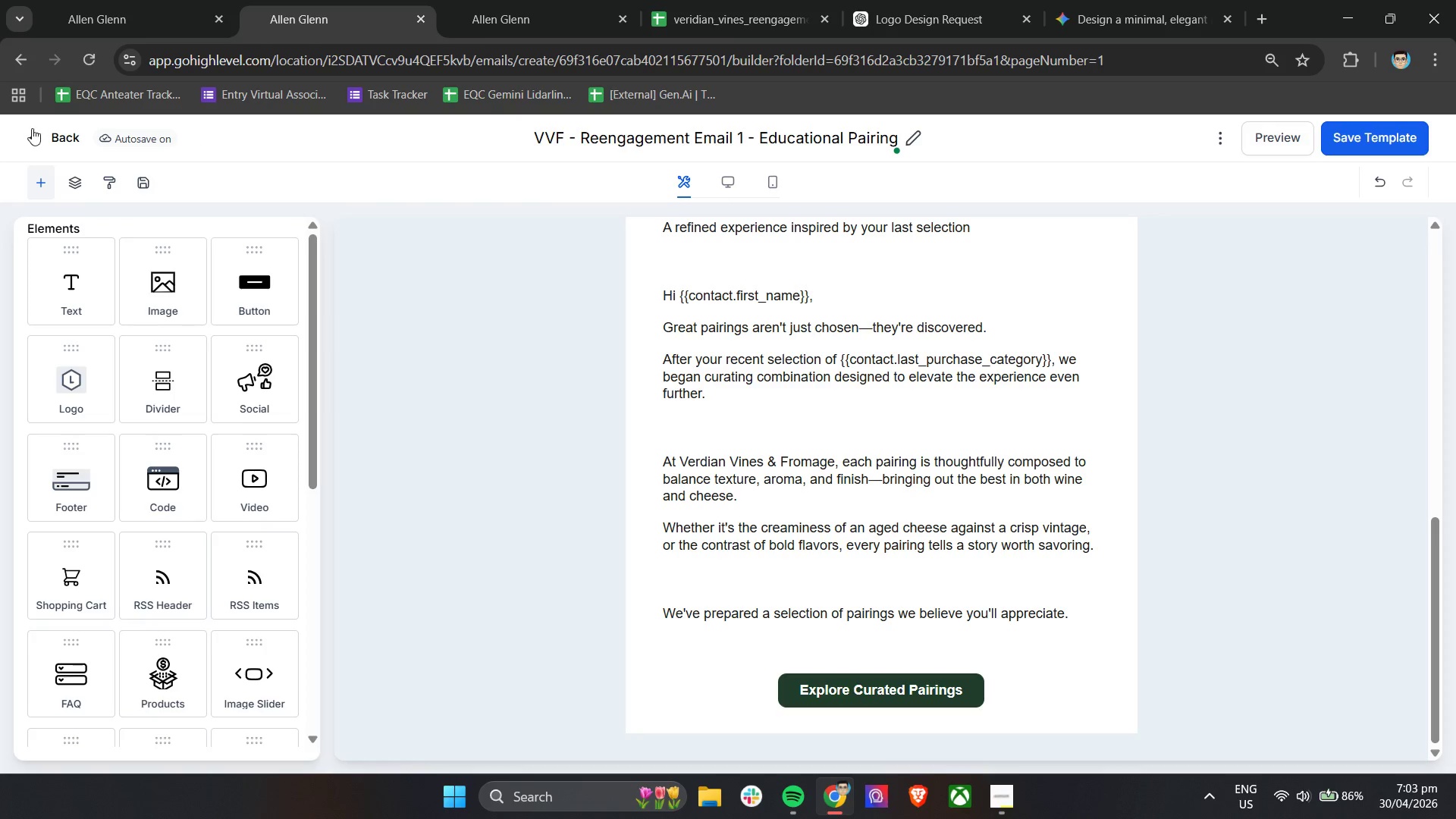 
left_click([33, 136])
 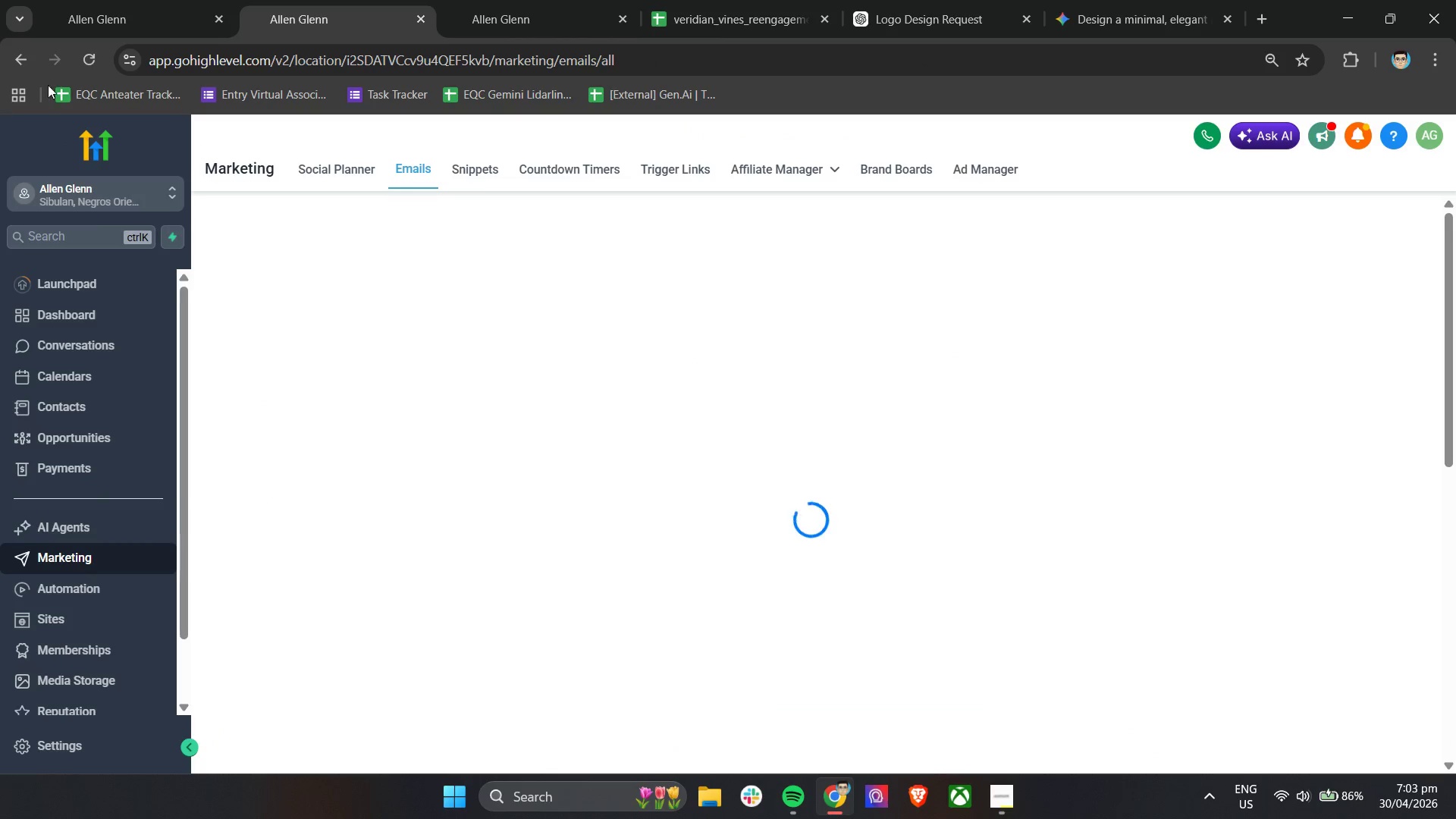 
wait(7.62)
 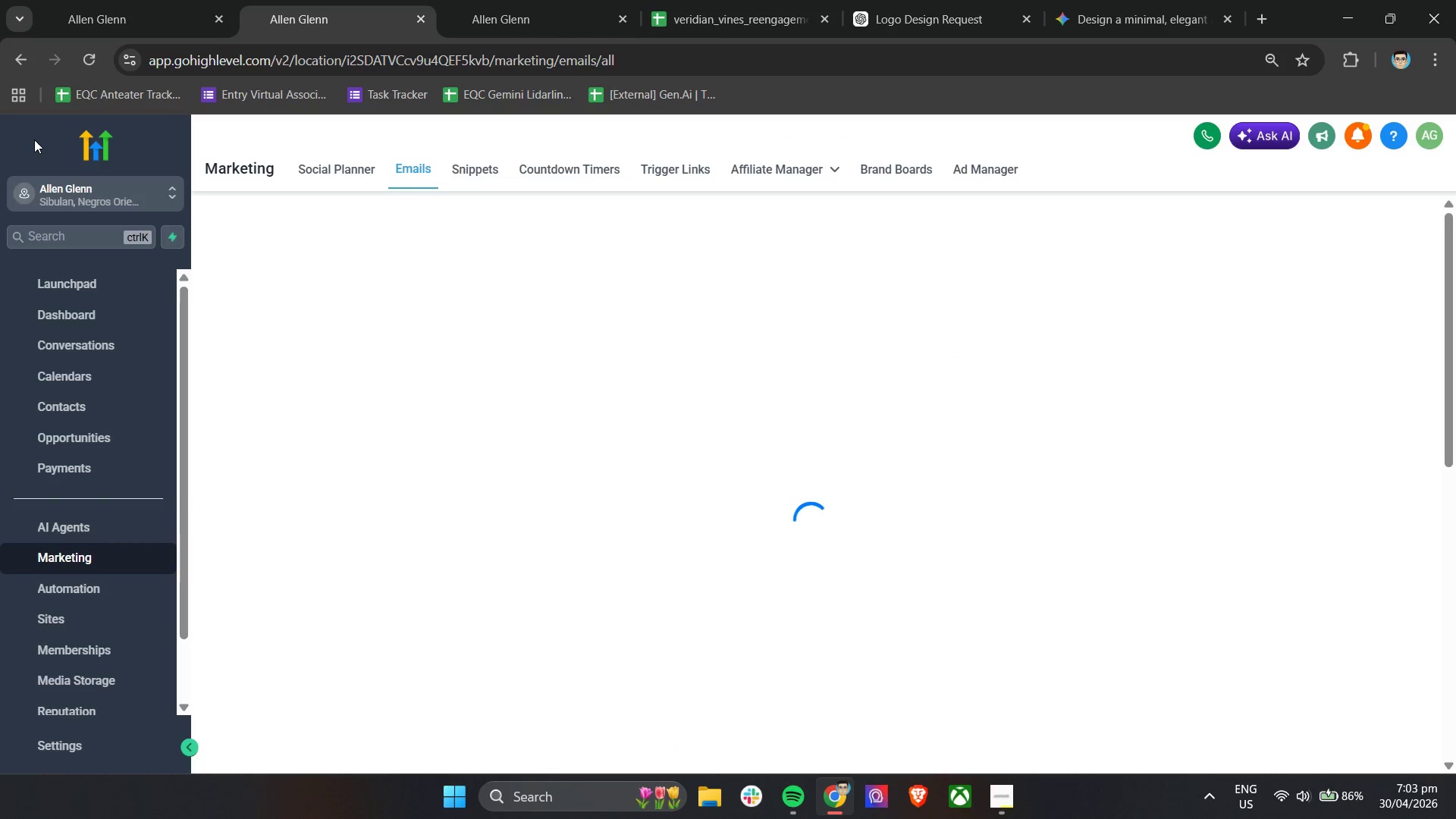 
left_click([1302, 374])
 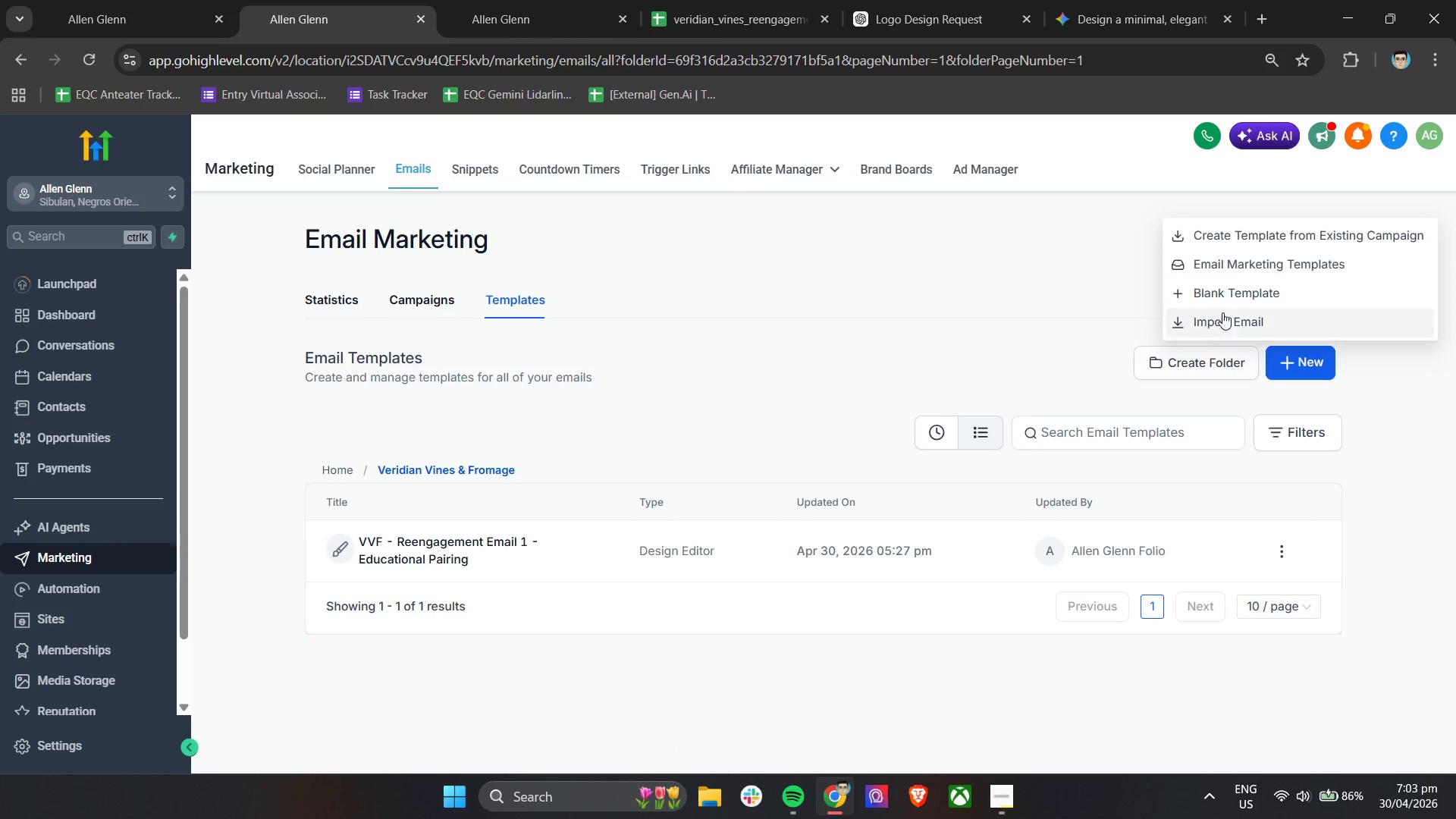 
left_click([1224, 298])
 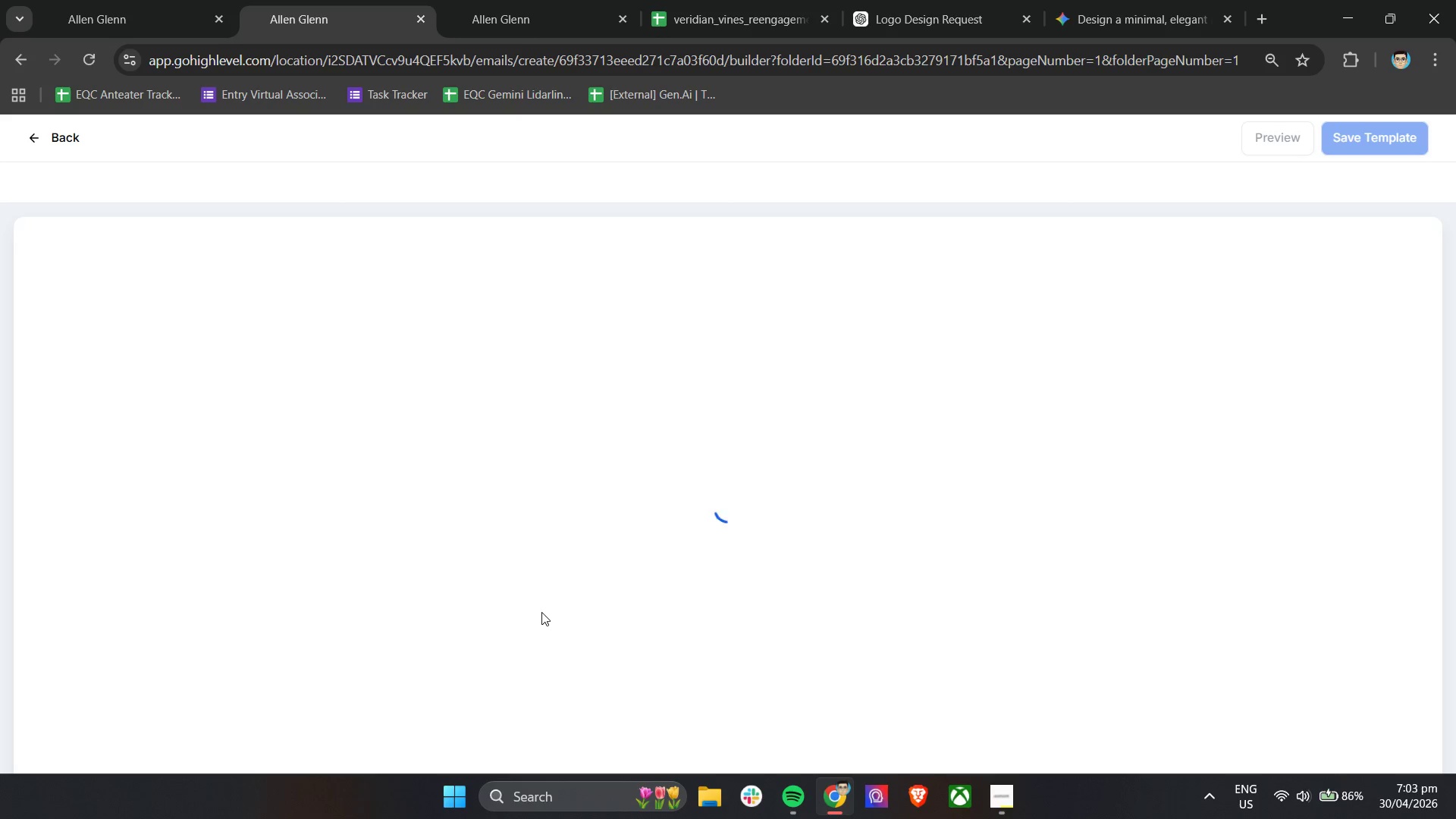 
wait(11.09)
 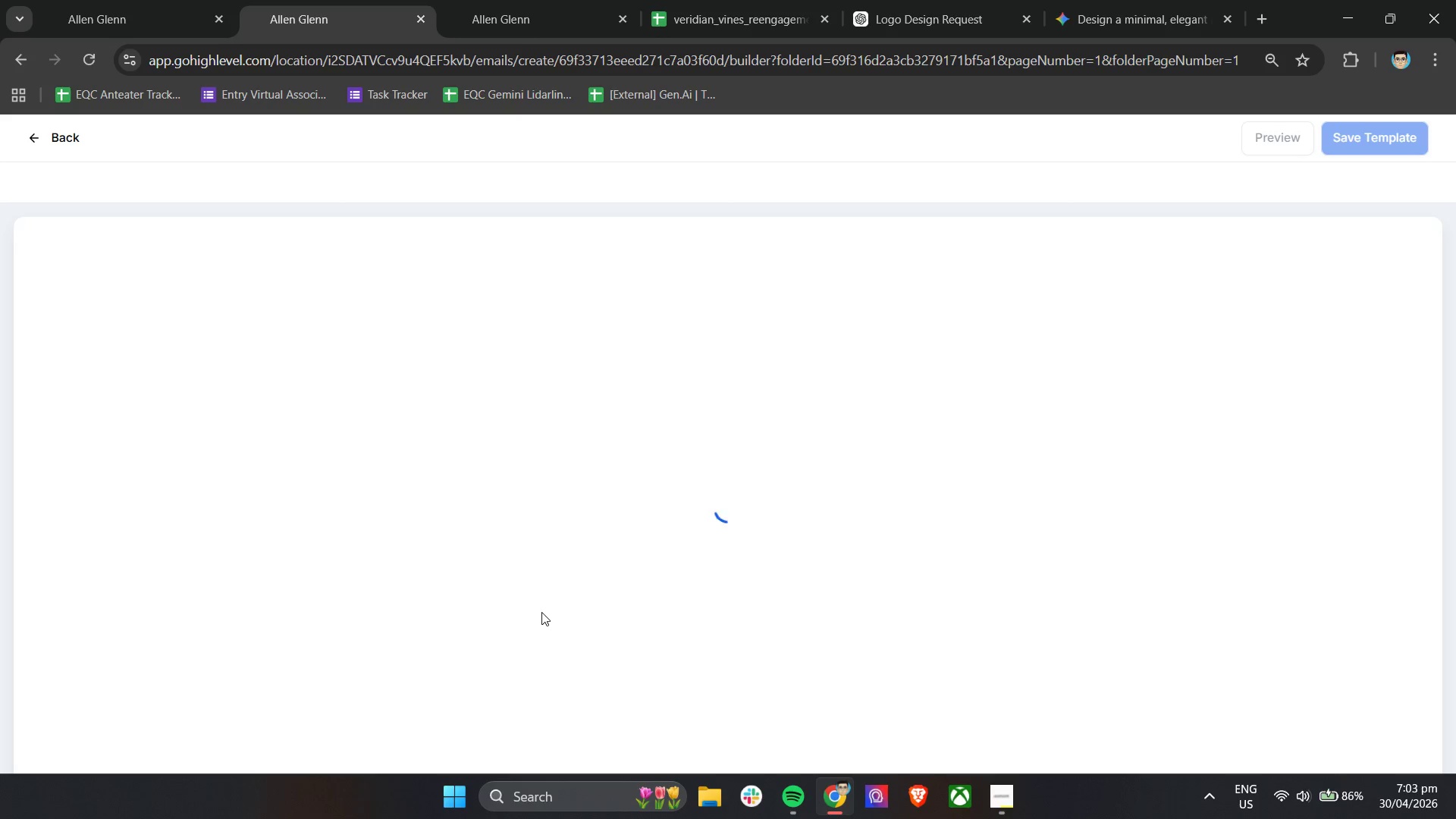 
left_click([714, 143])
 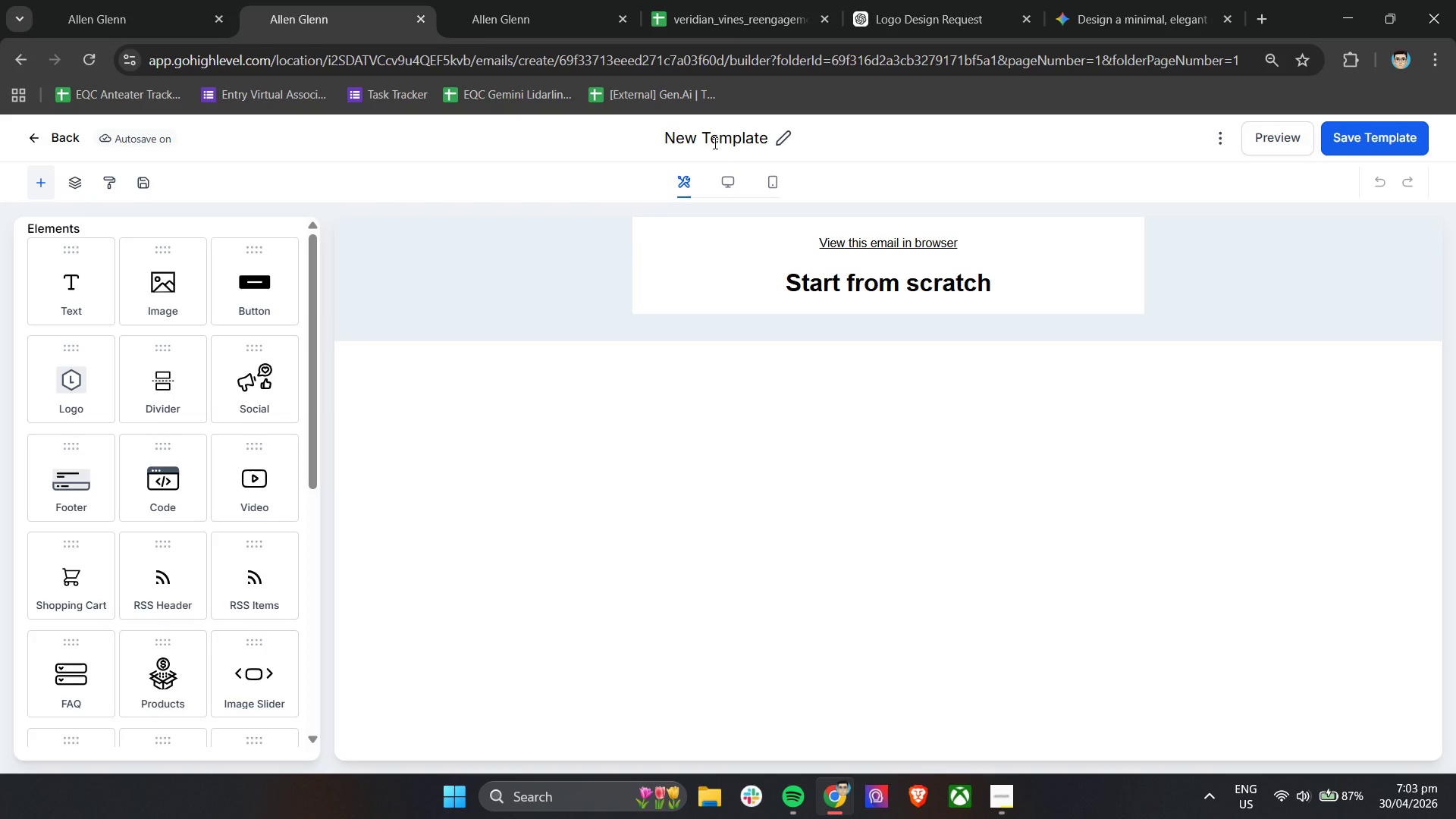 
wait(8.97)
 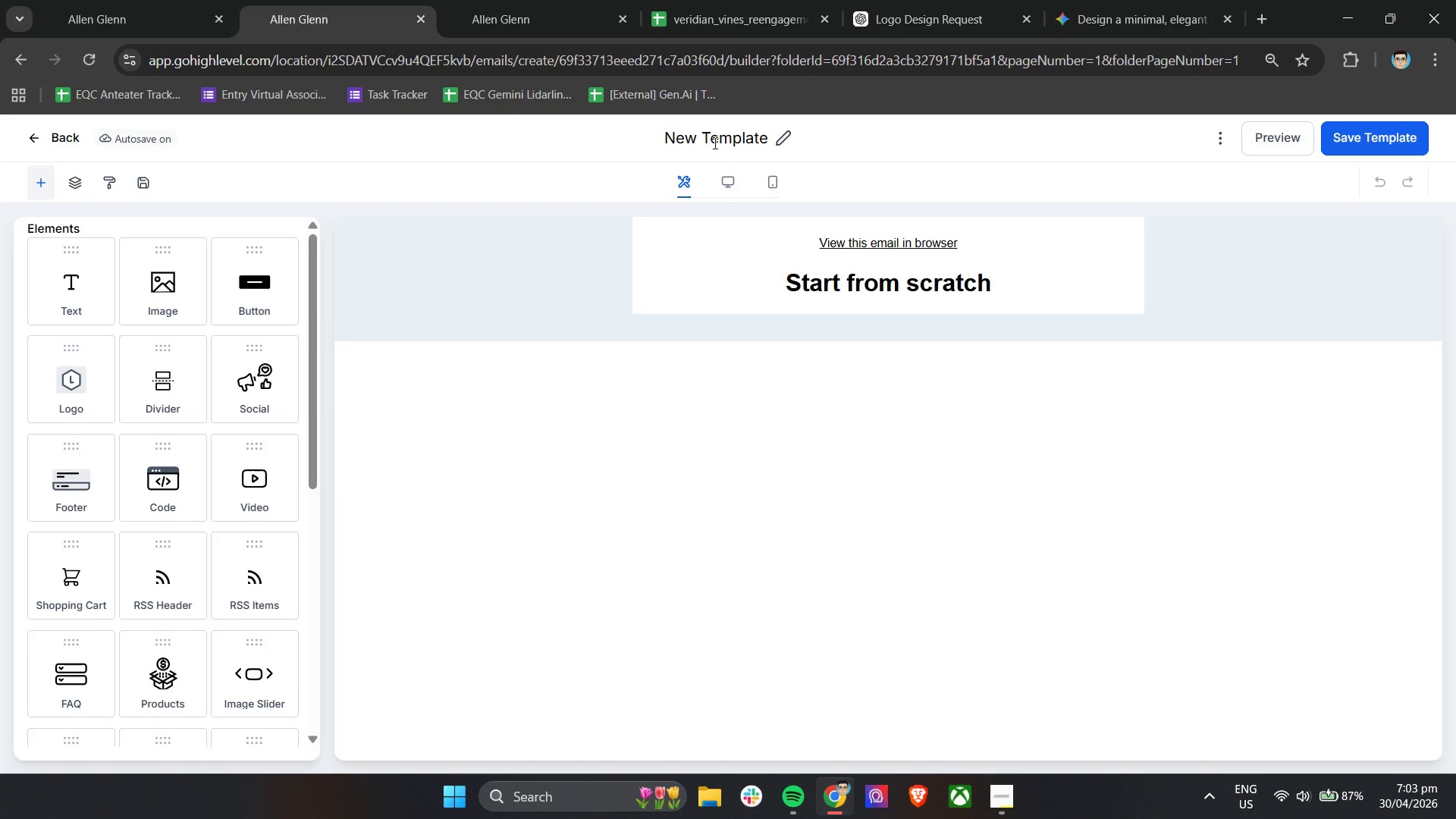 
double_click([729, 133])
 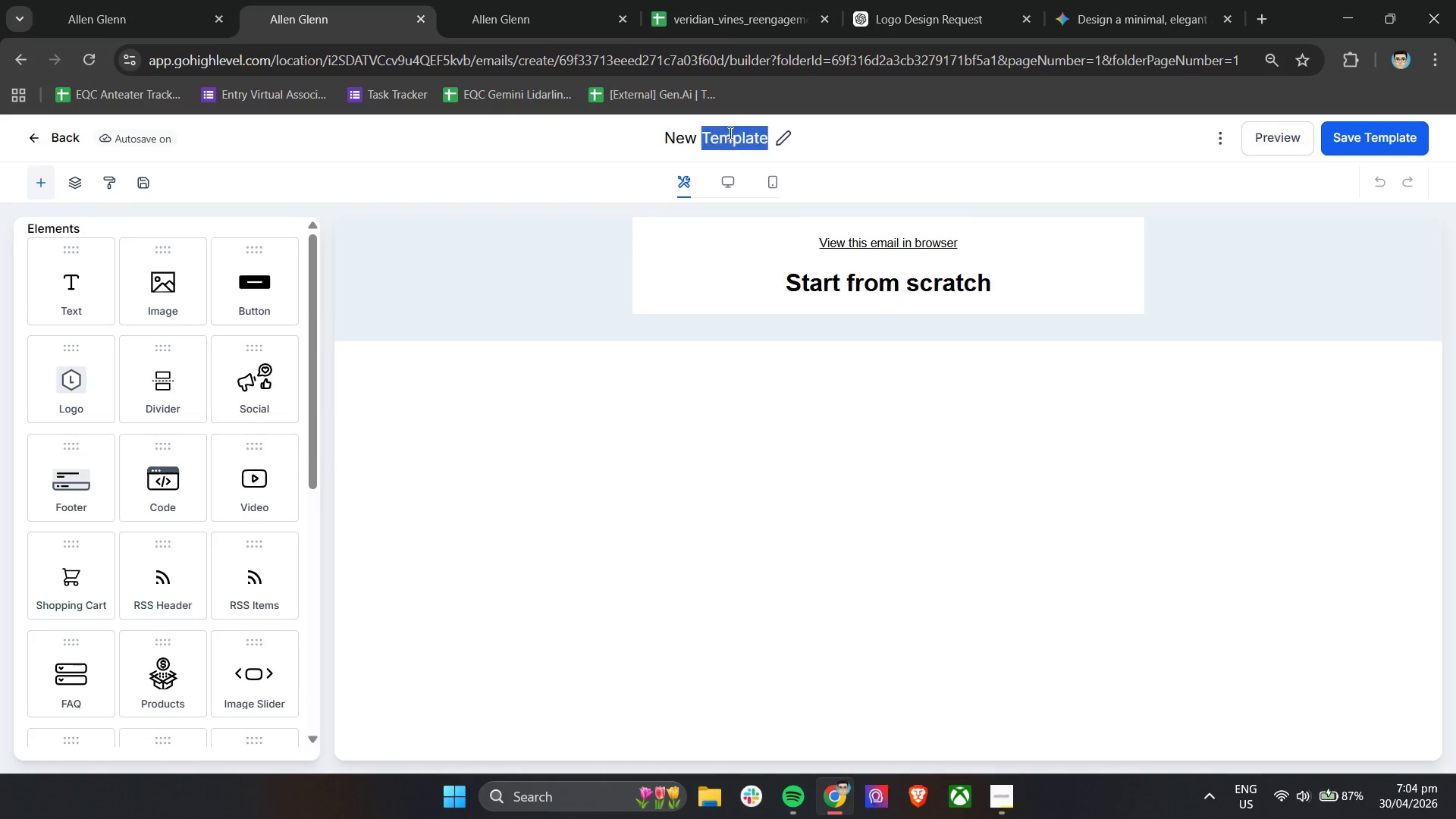 
triple_click([729, 133])
 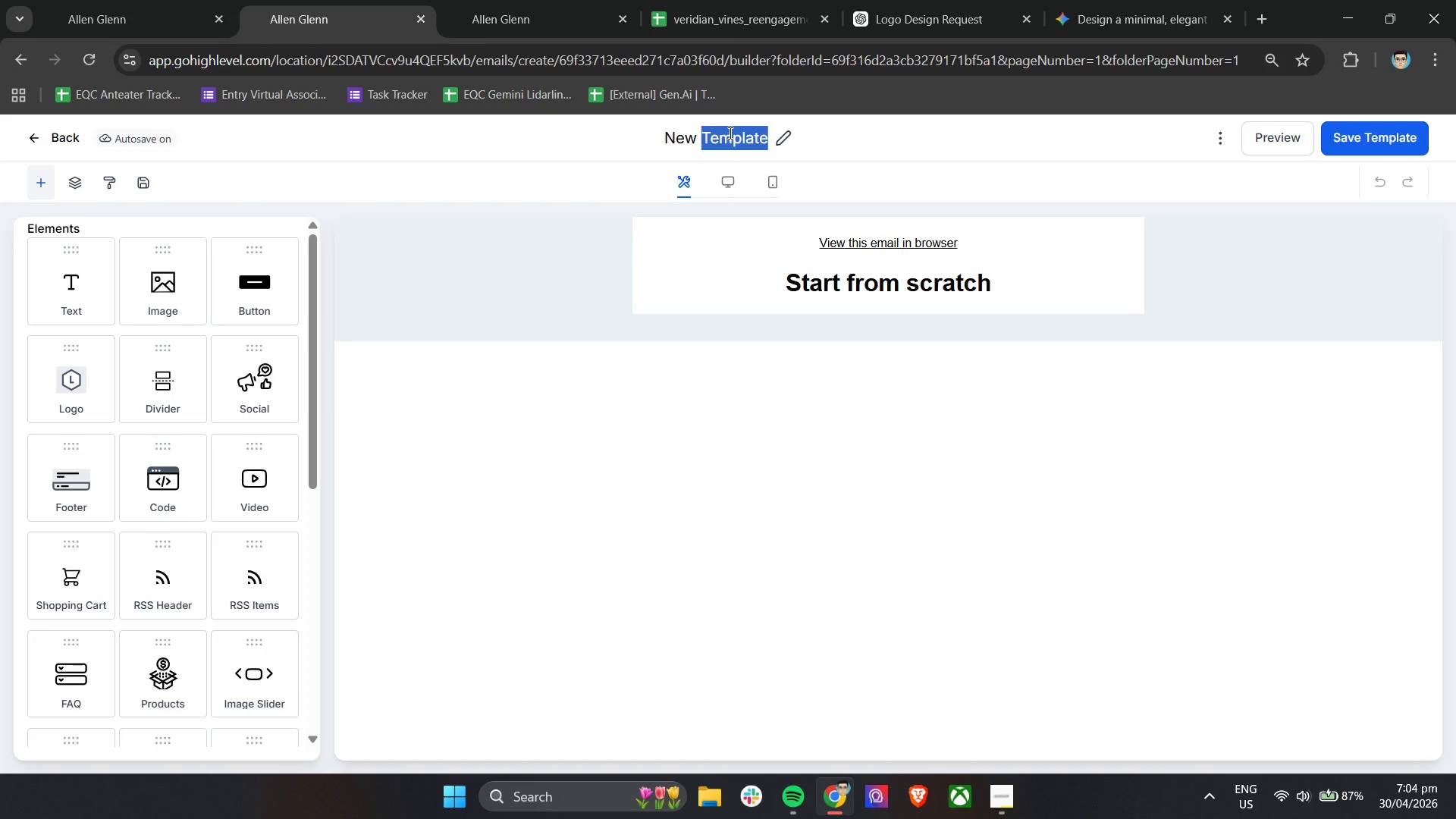 
triple_click([729, 133])
 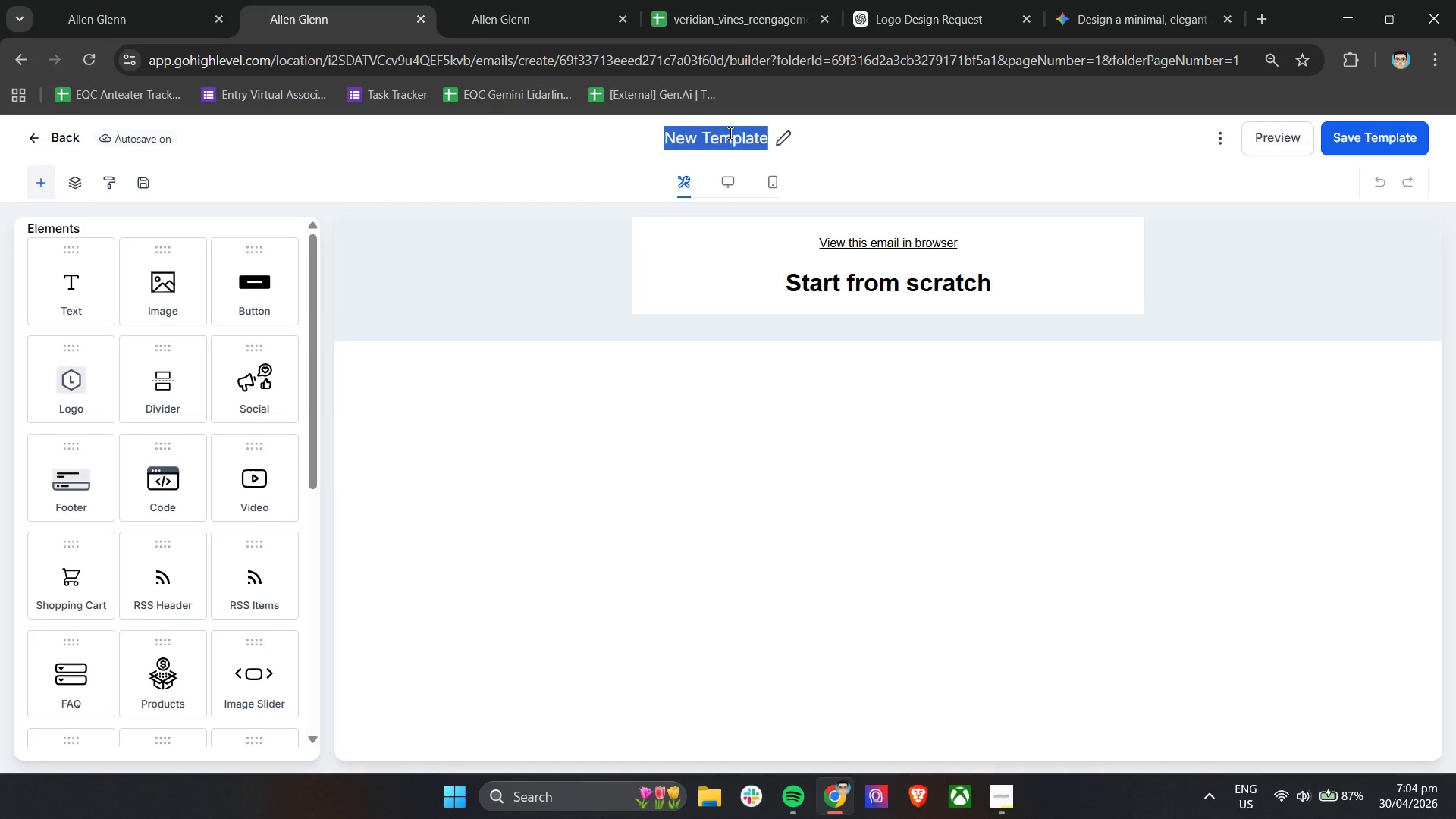 
type(VVF - Reengagement Email 2 - )
 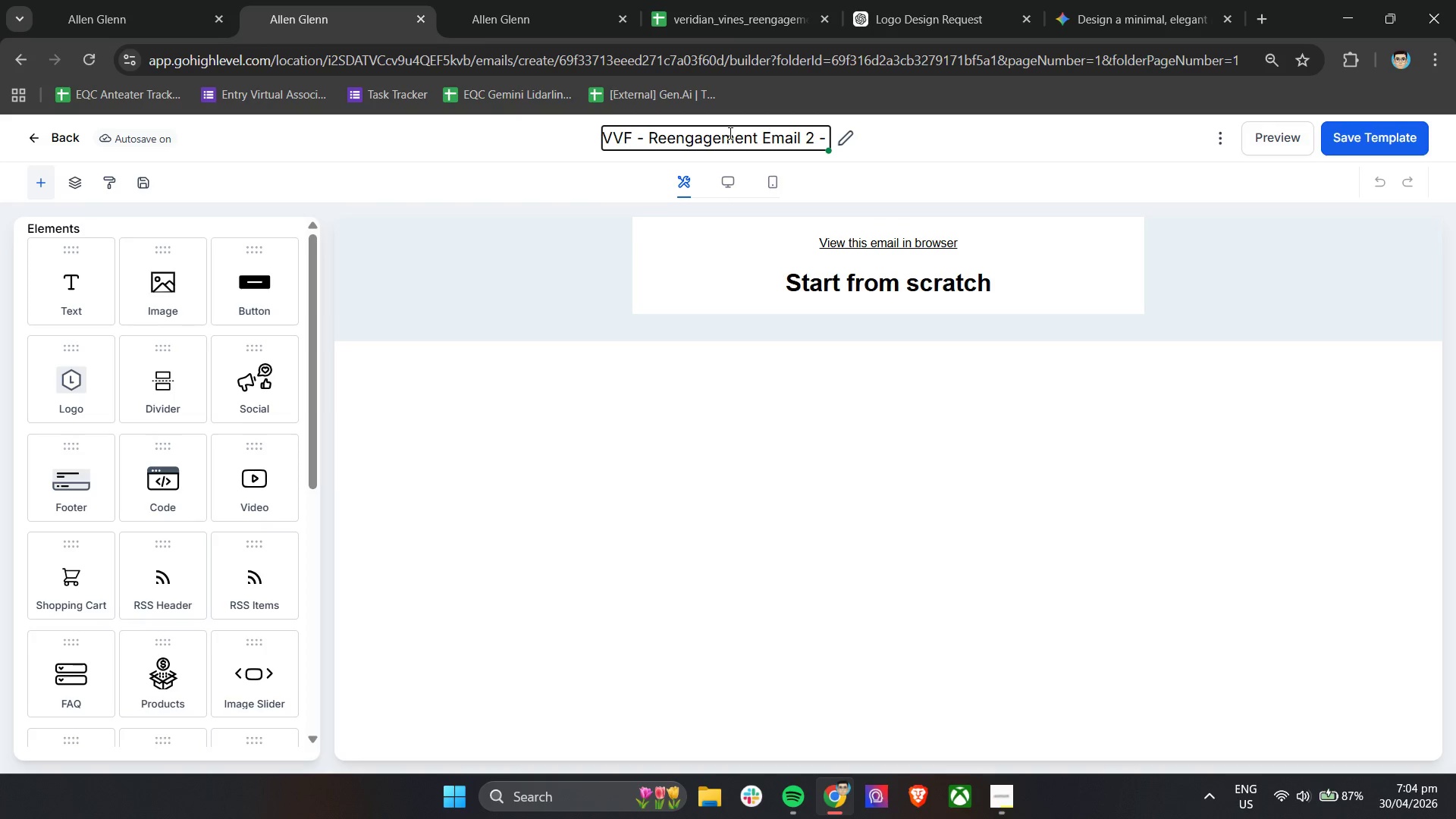 
wait(6.03)
 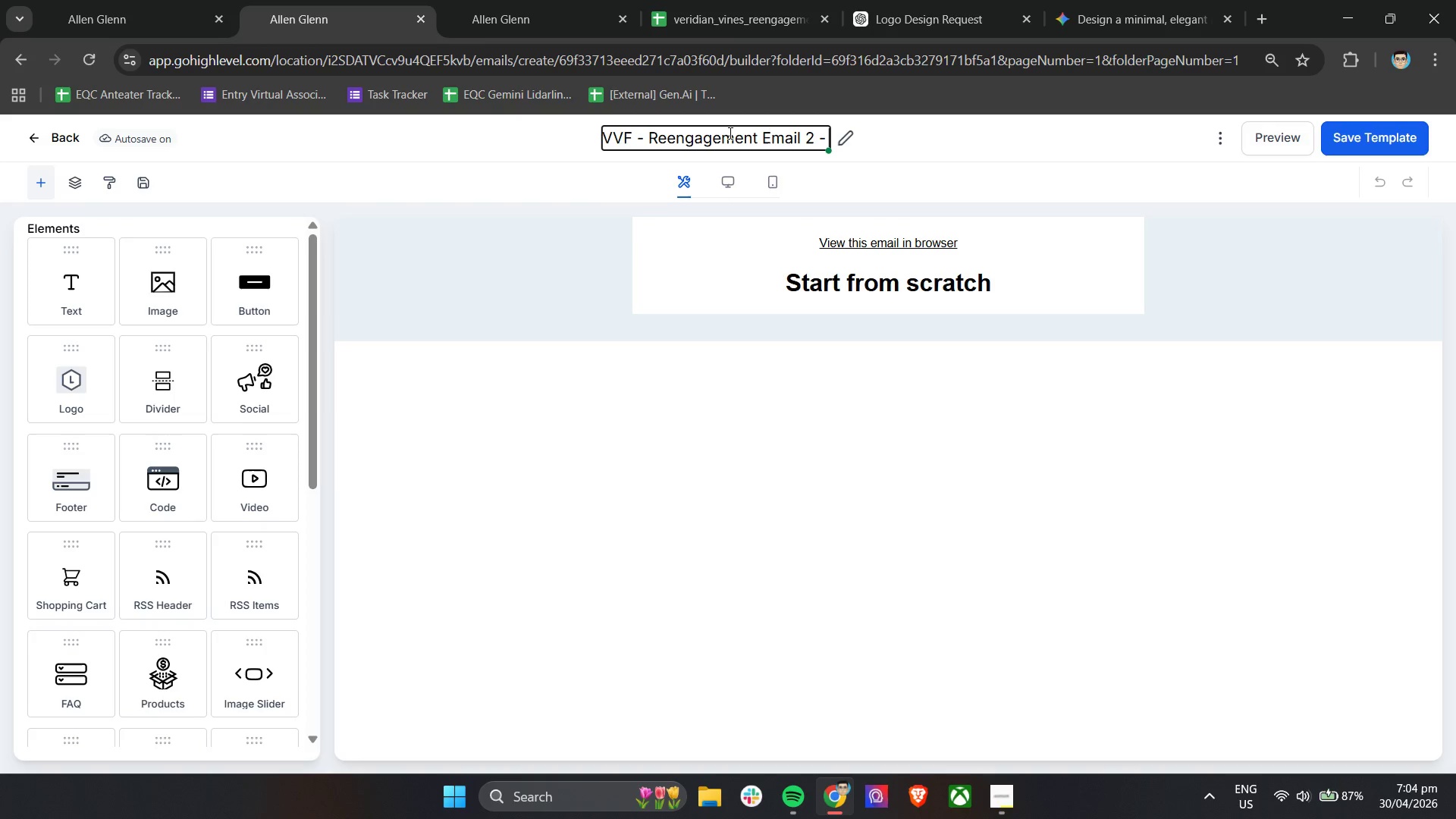 
type(Social Proof)
 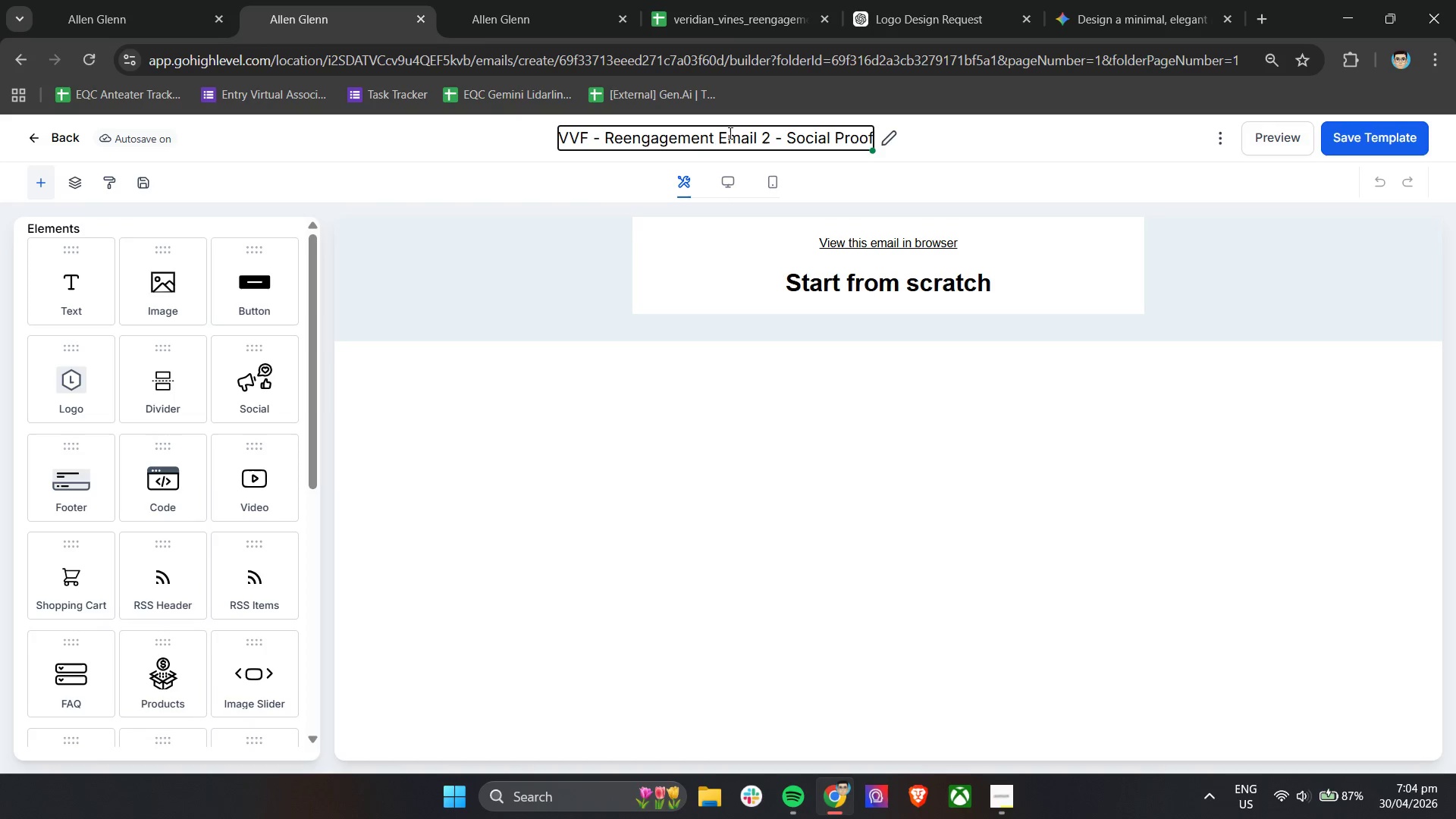 
double_click([921, 280])
 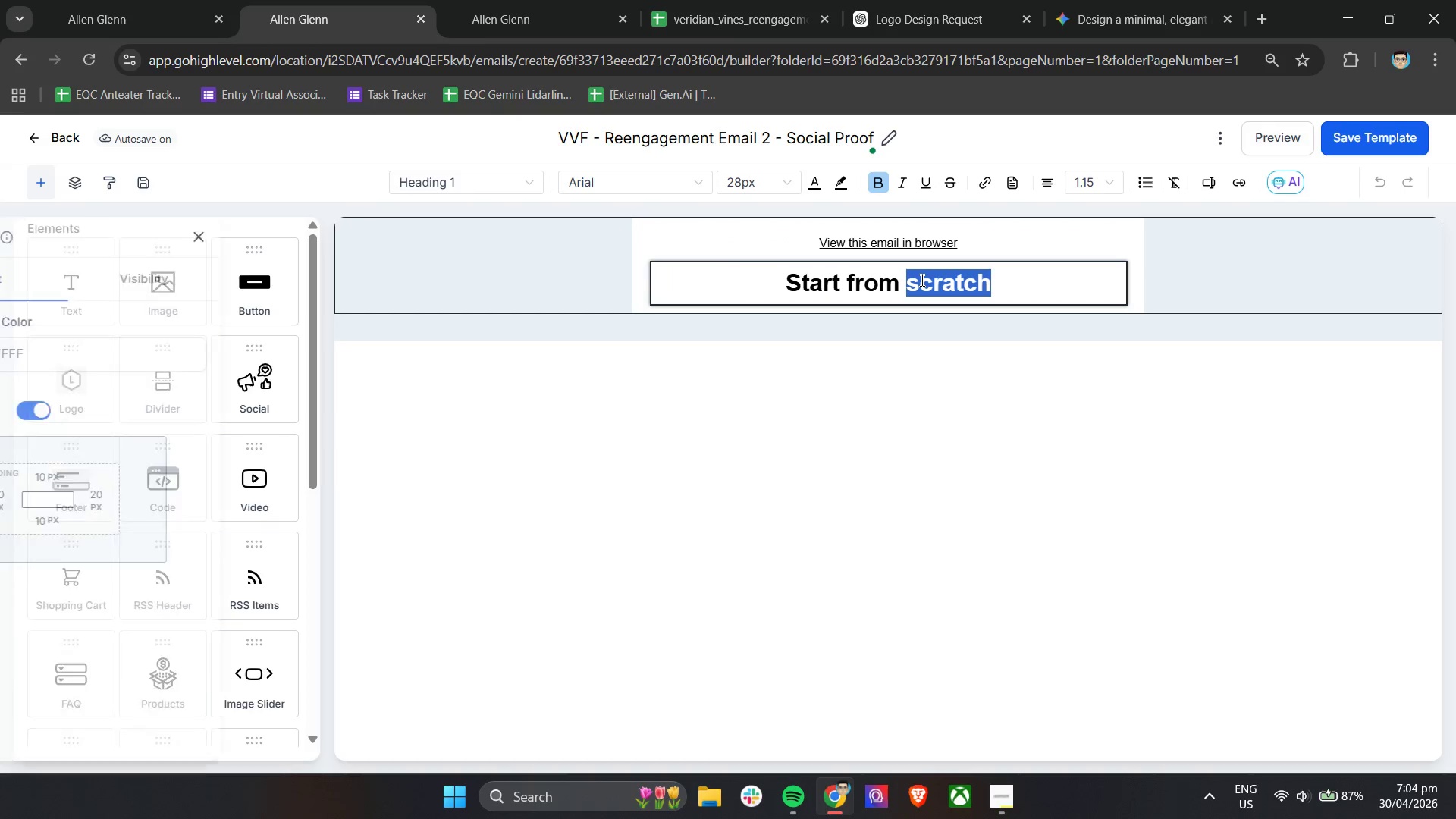 
key(Control+A)
 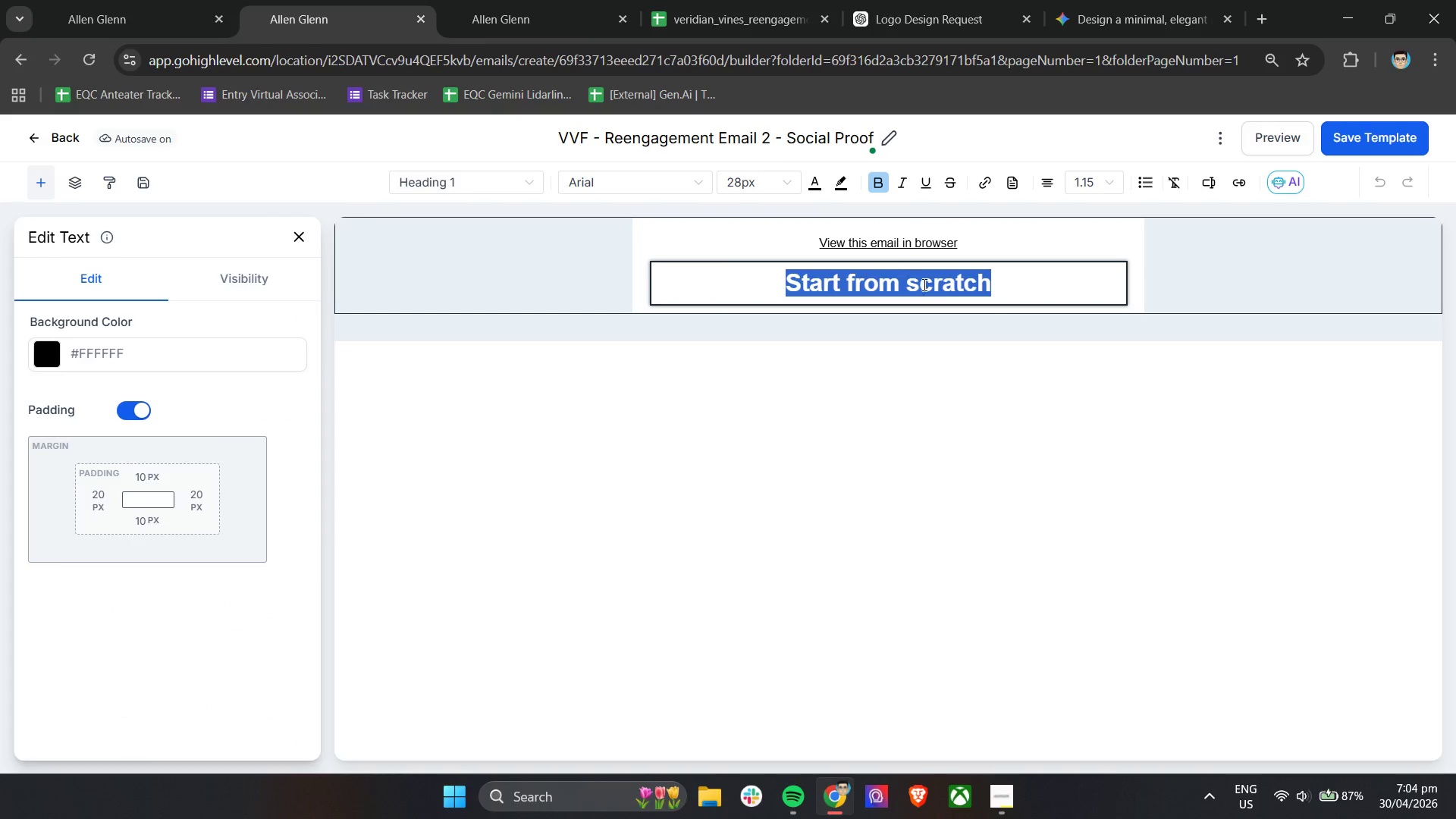 
key(Backspace)
 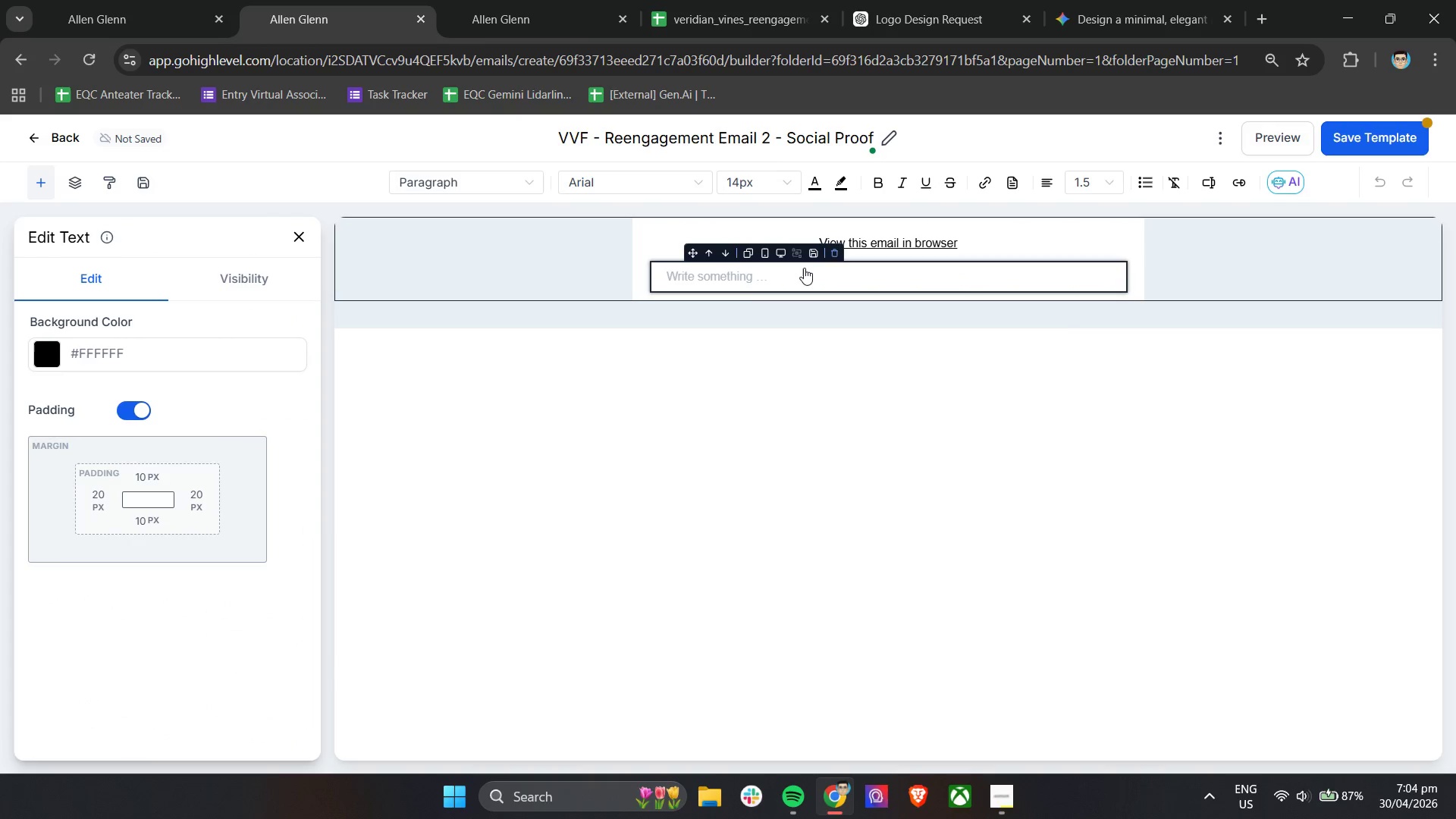 
left_click([830, 249])
 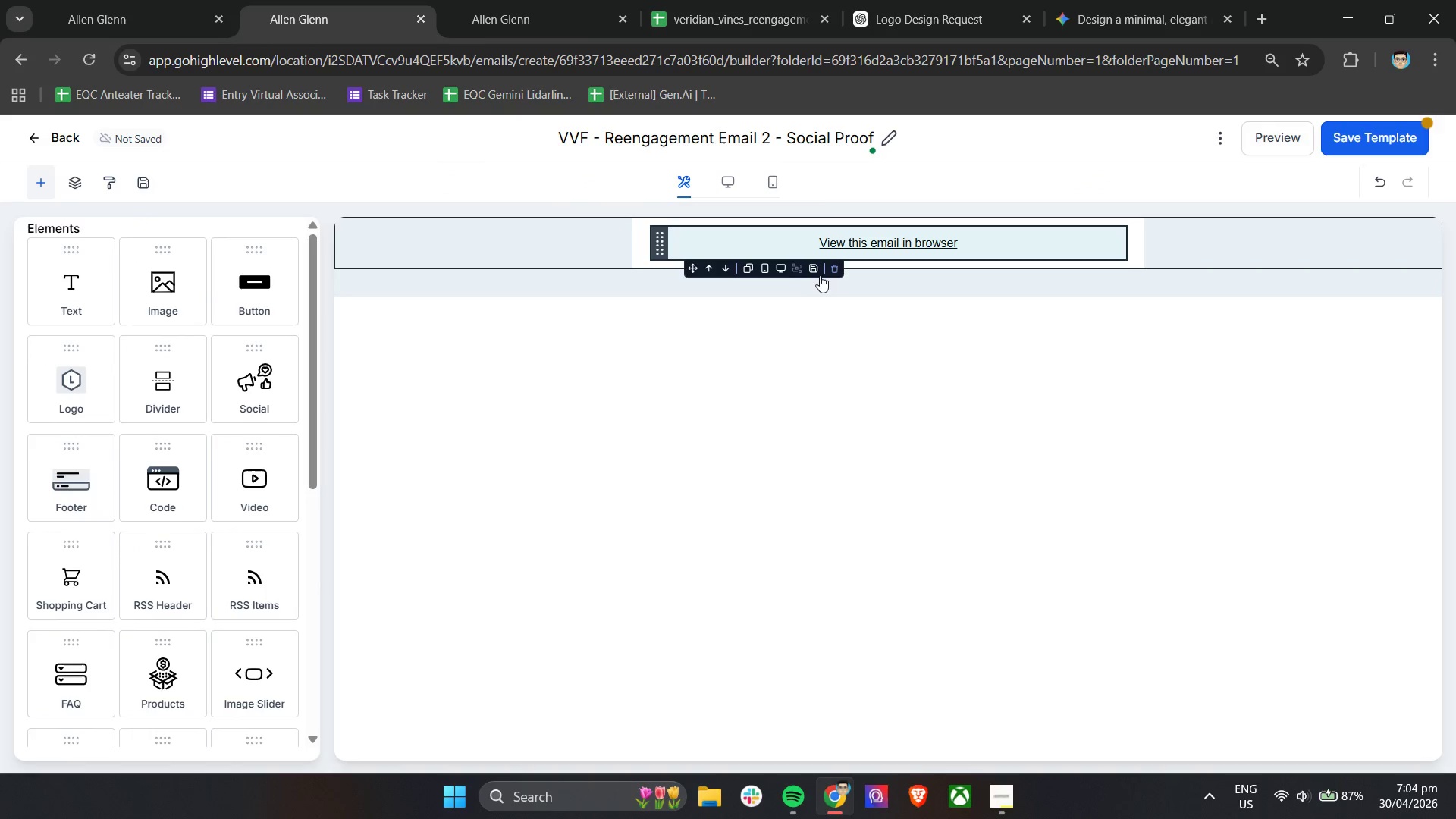 
left_click([833, 271])
 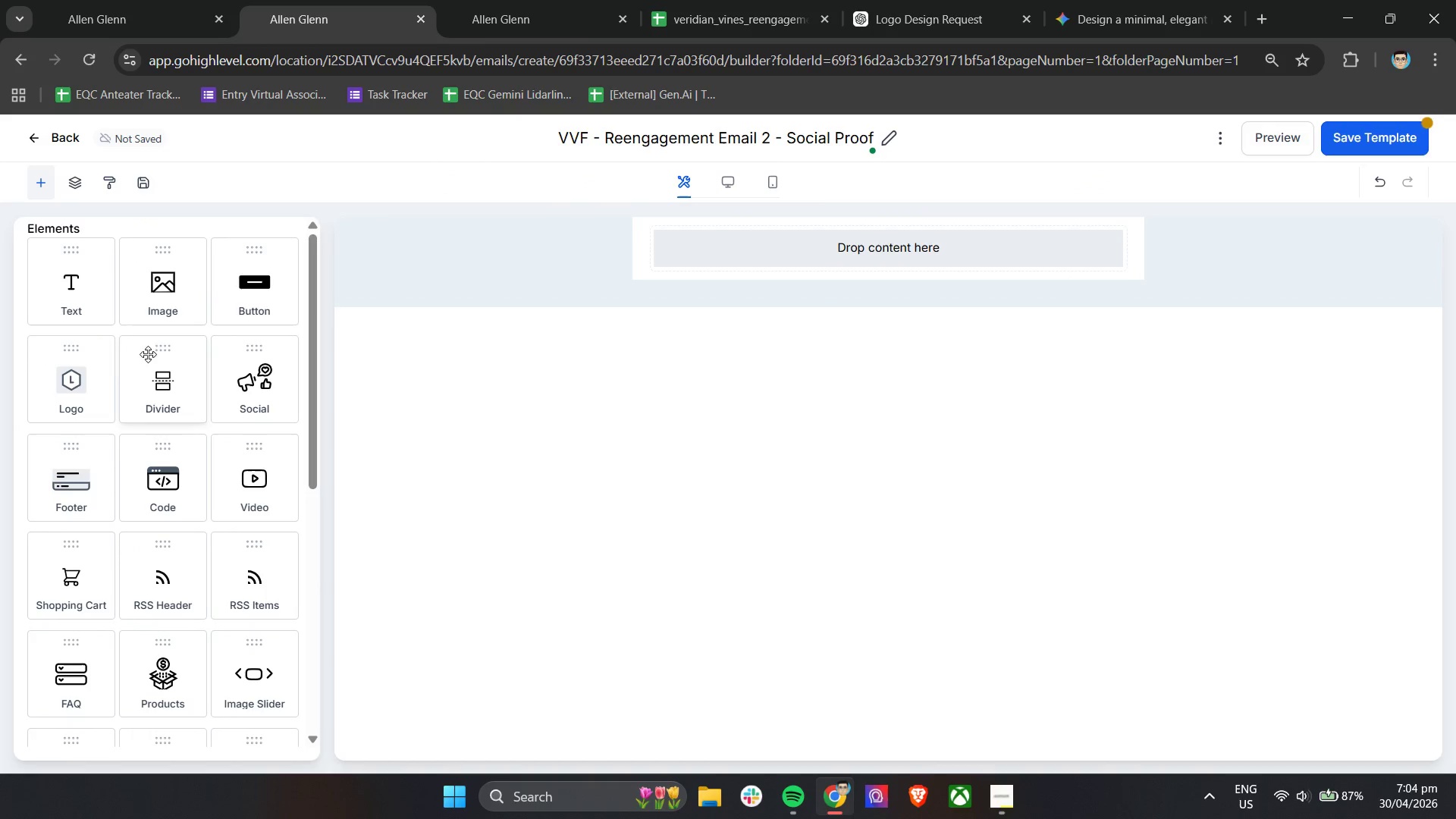 
left_click_drag(start_coordinate=[60, 385], to_coordinate=[810, 246])
 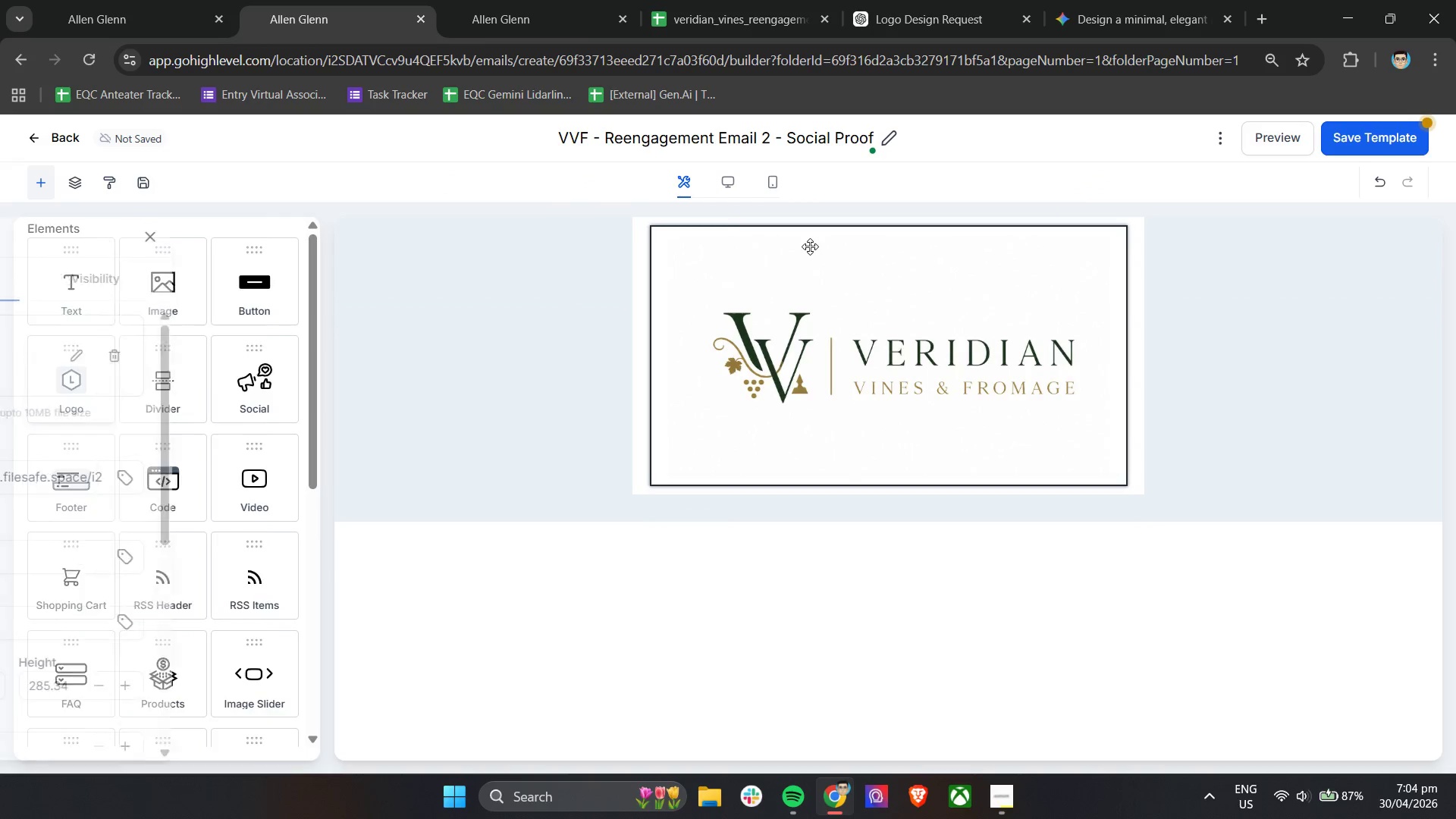 
left_click([810, 246])
 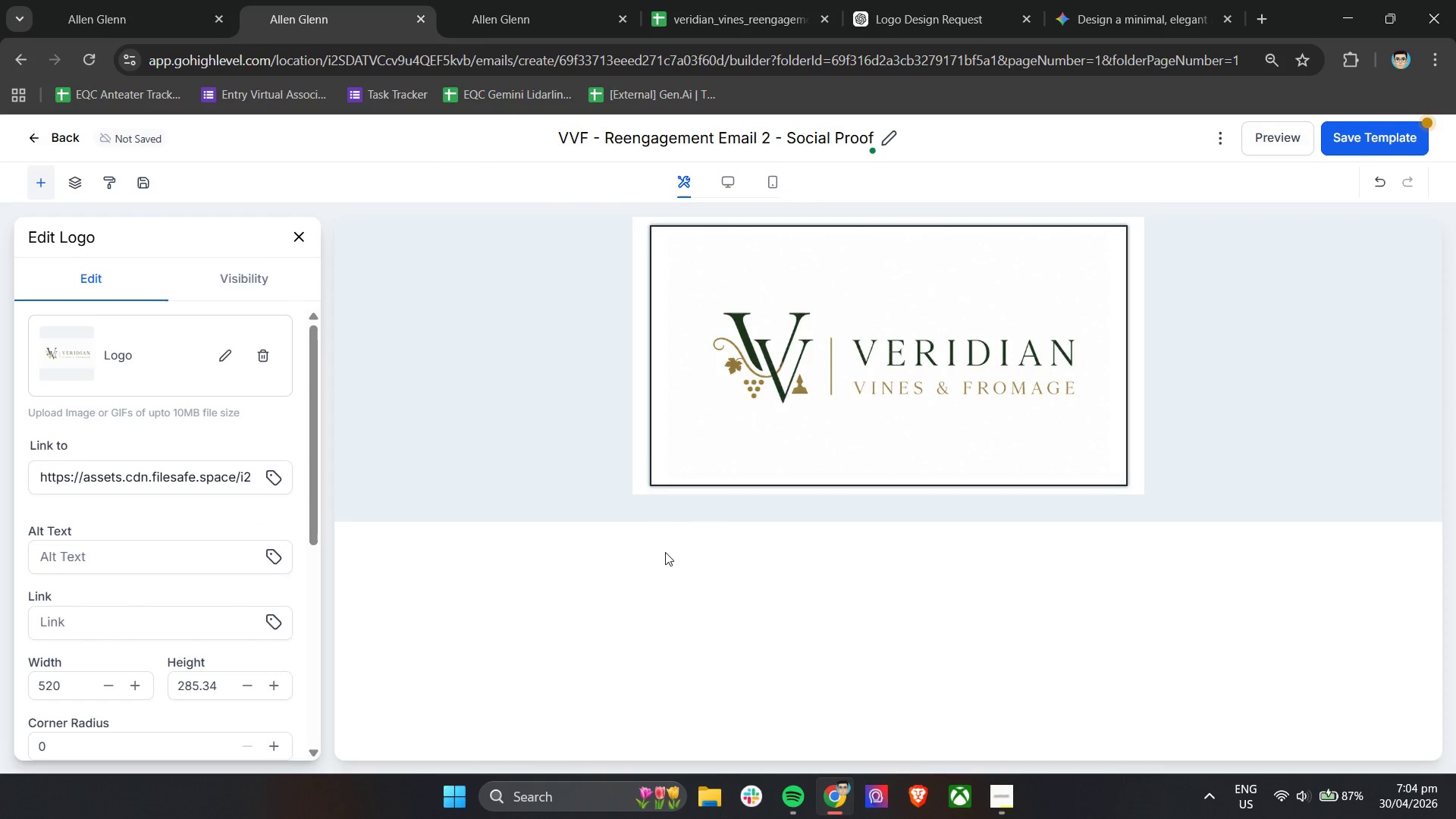 
left_click([654, 561])
 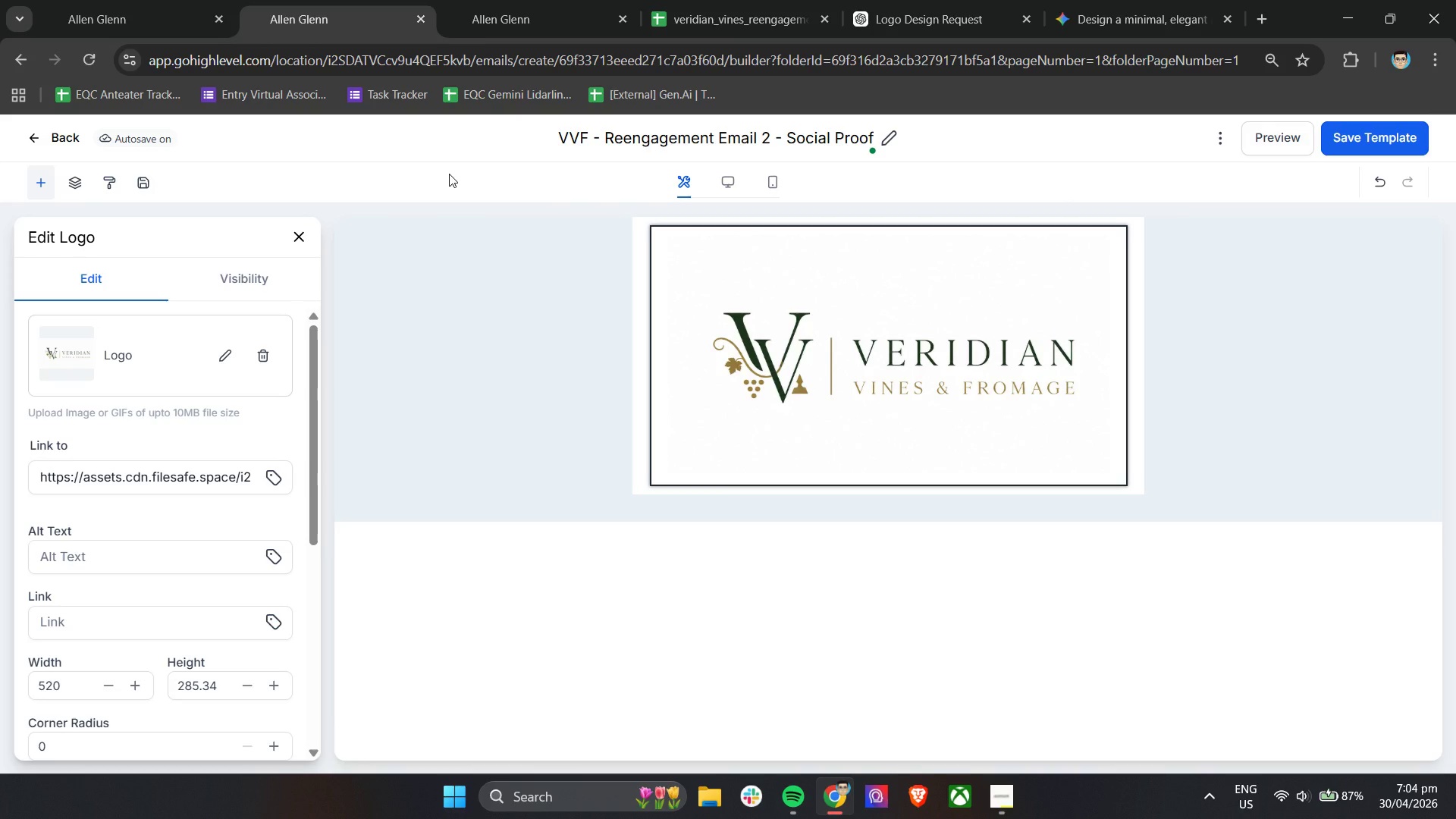 
wait(13.7)
 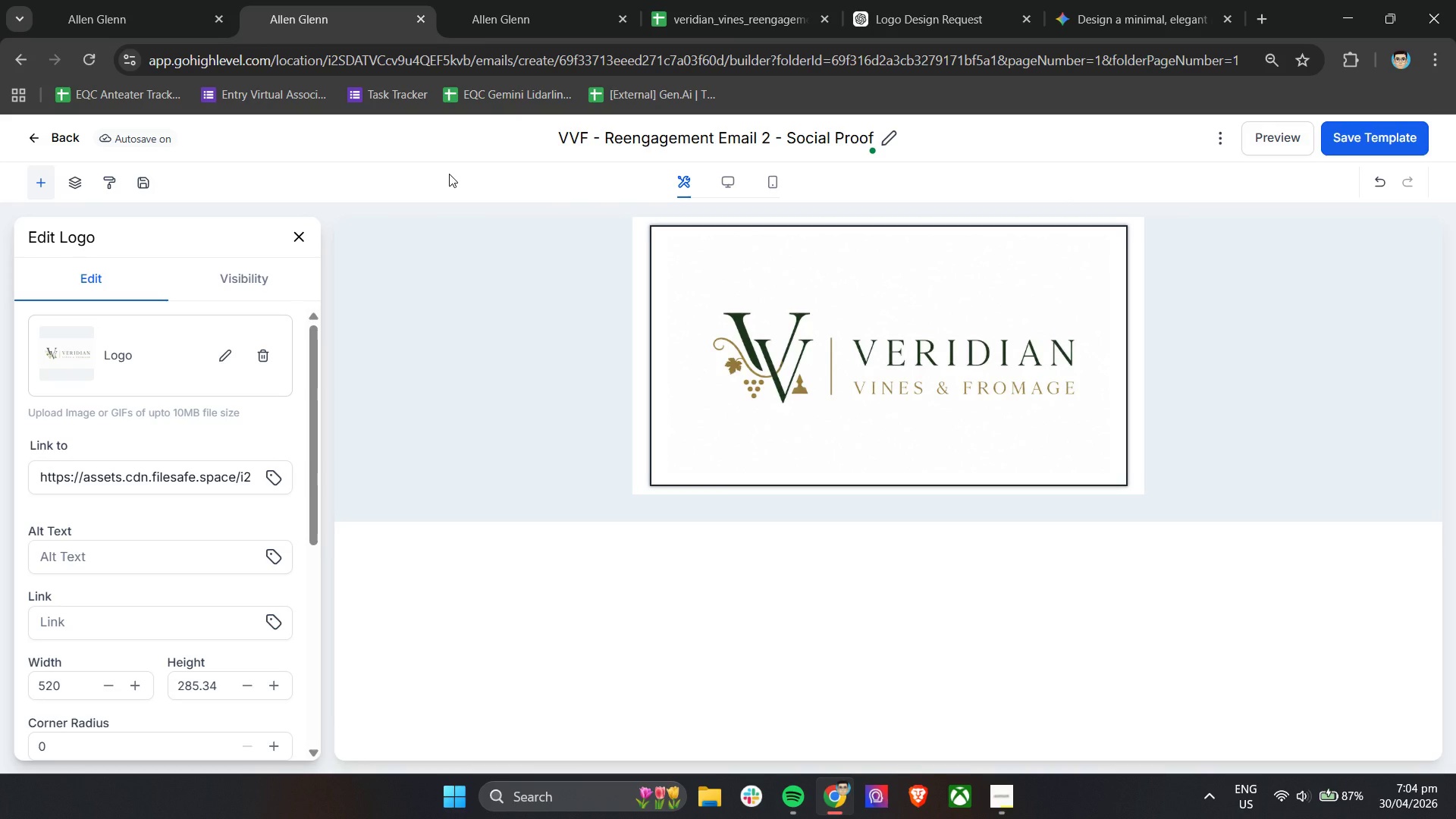 
scroll: coordinate [243, 580], scroll_direction: down, amount: 5.0
 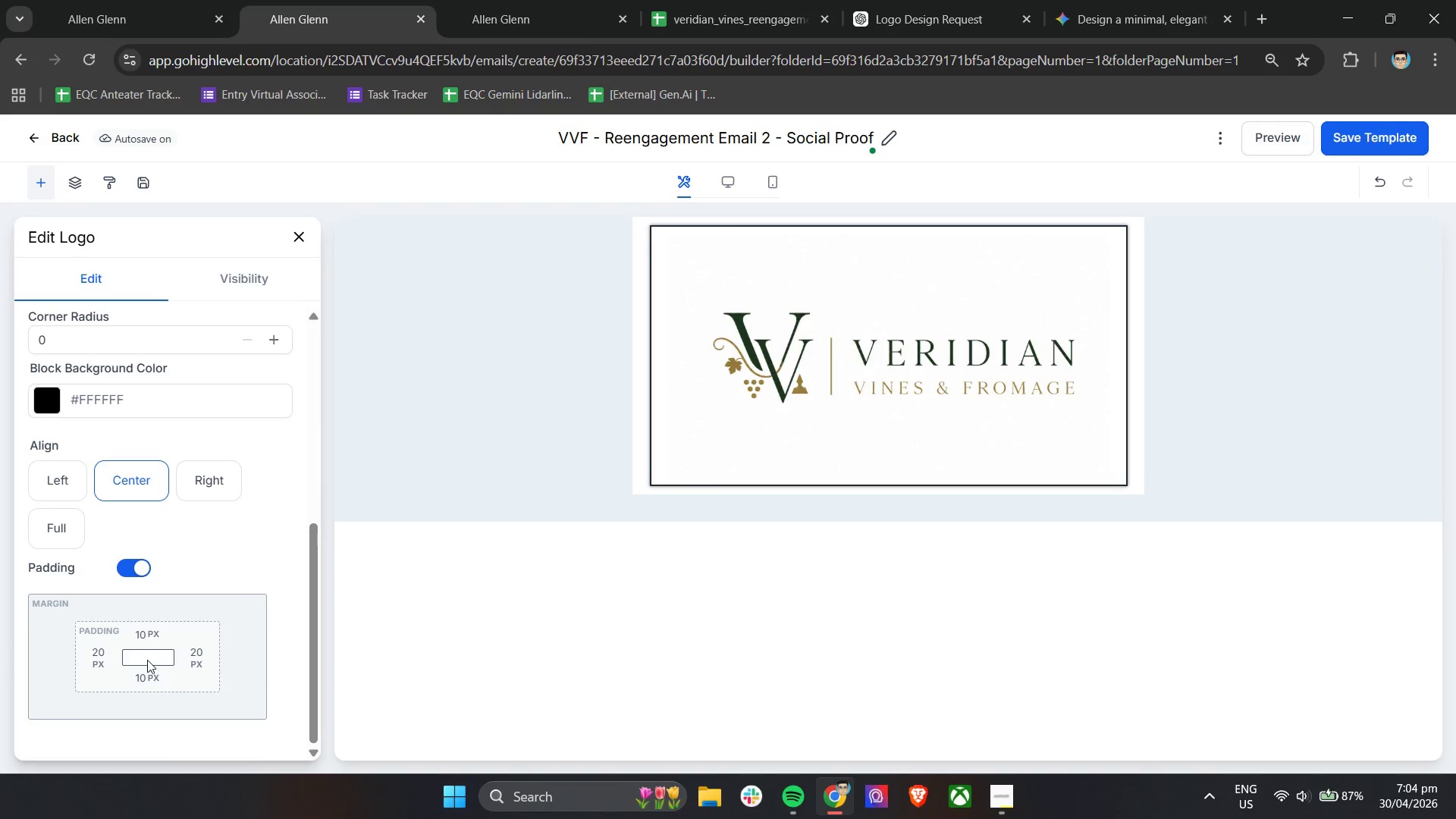 
left_click([133, 637])
 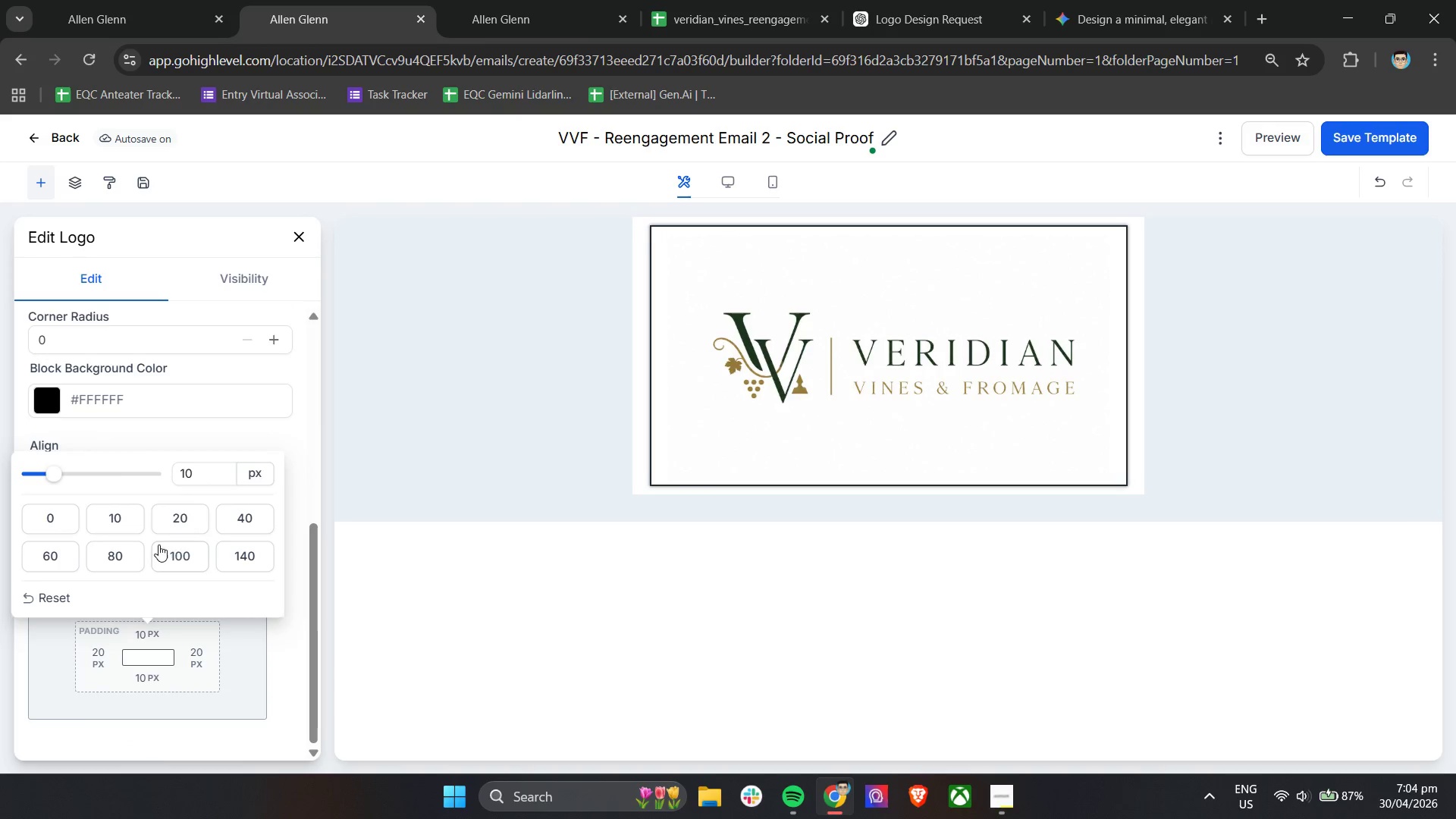 
left_click([180, 528])
 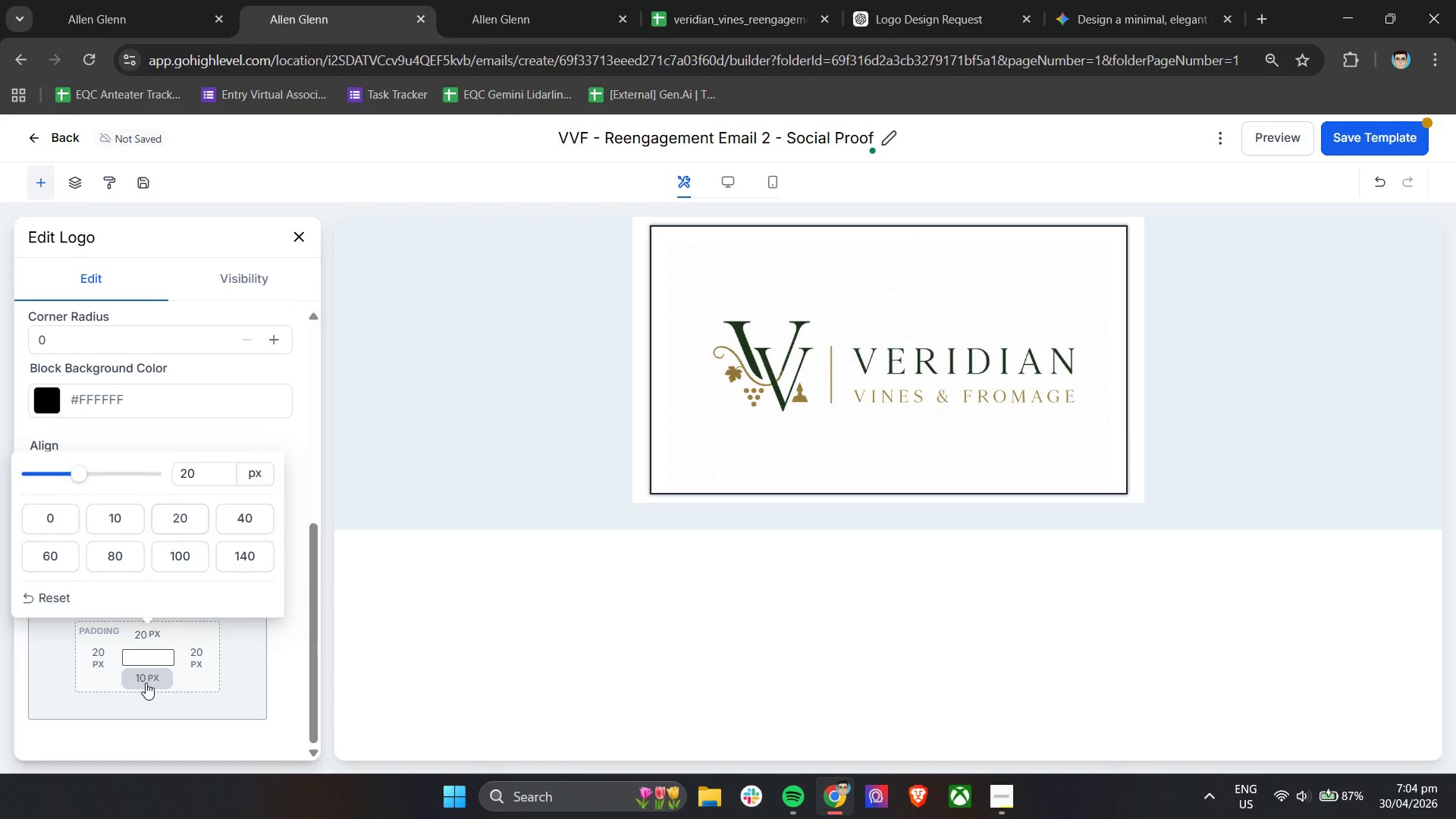 
double_click([145, 679])
 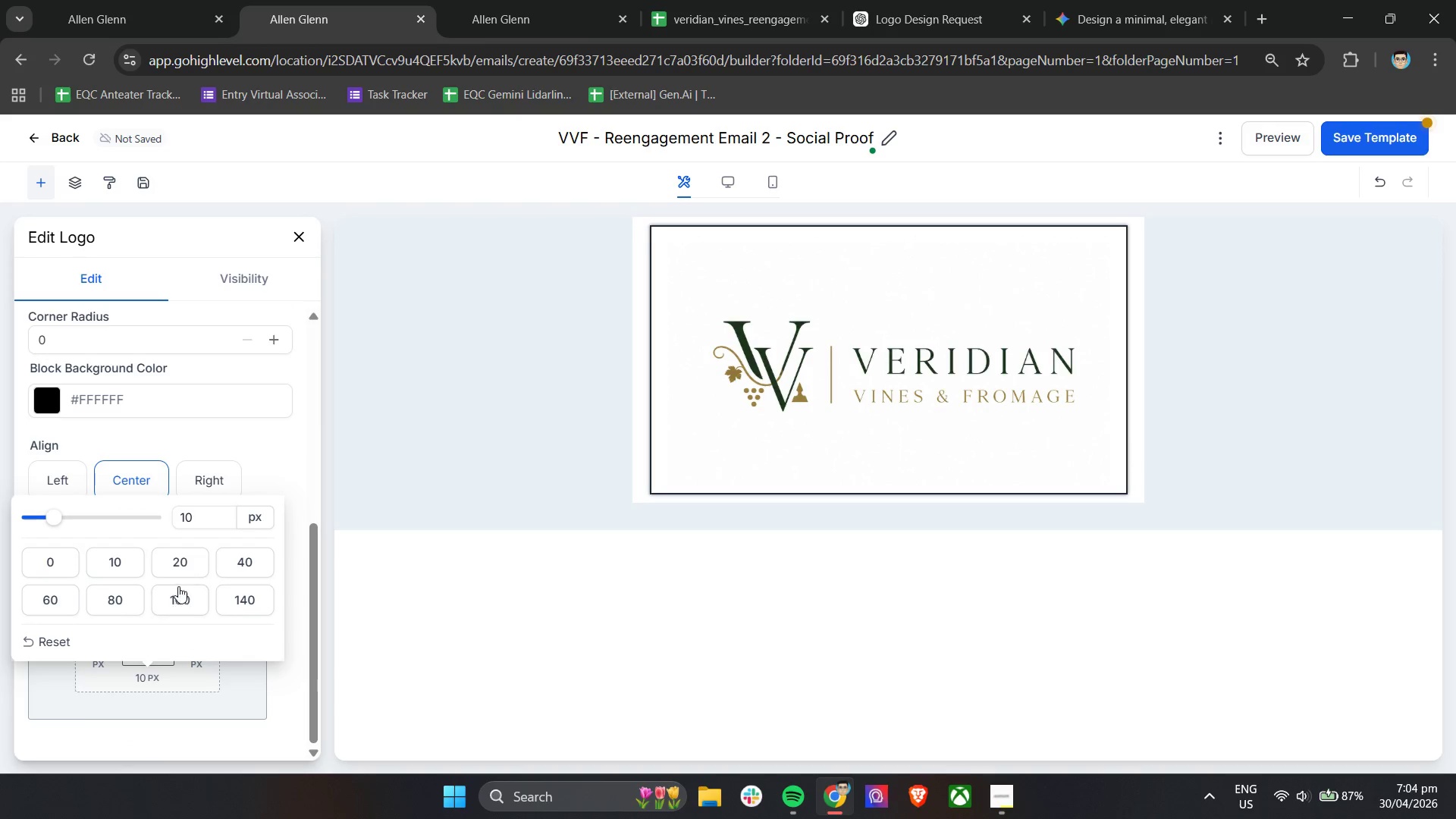 
left_click([182, 566])
 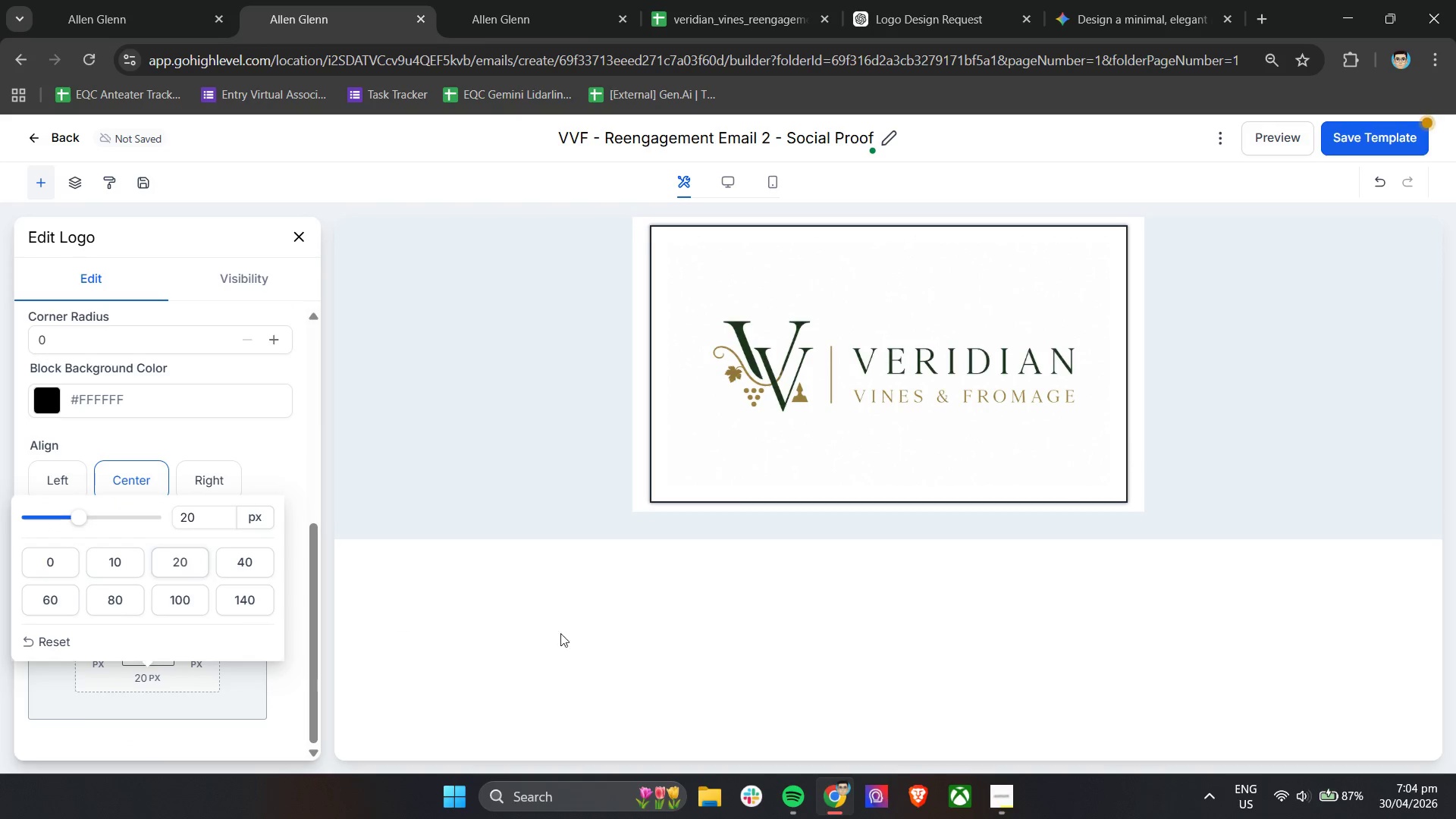 
left_click([641, 638])
 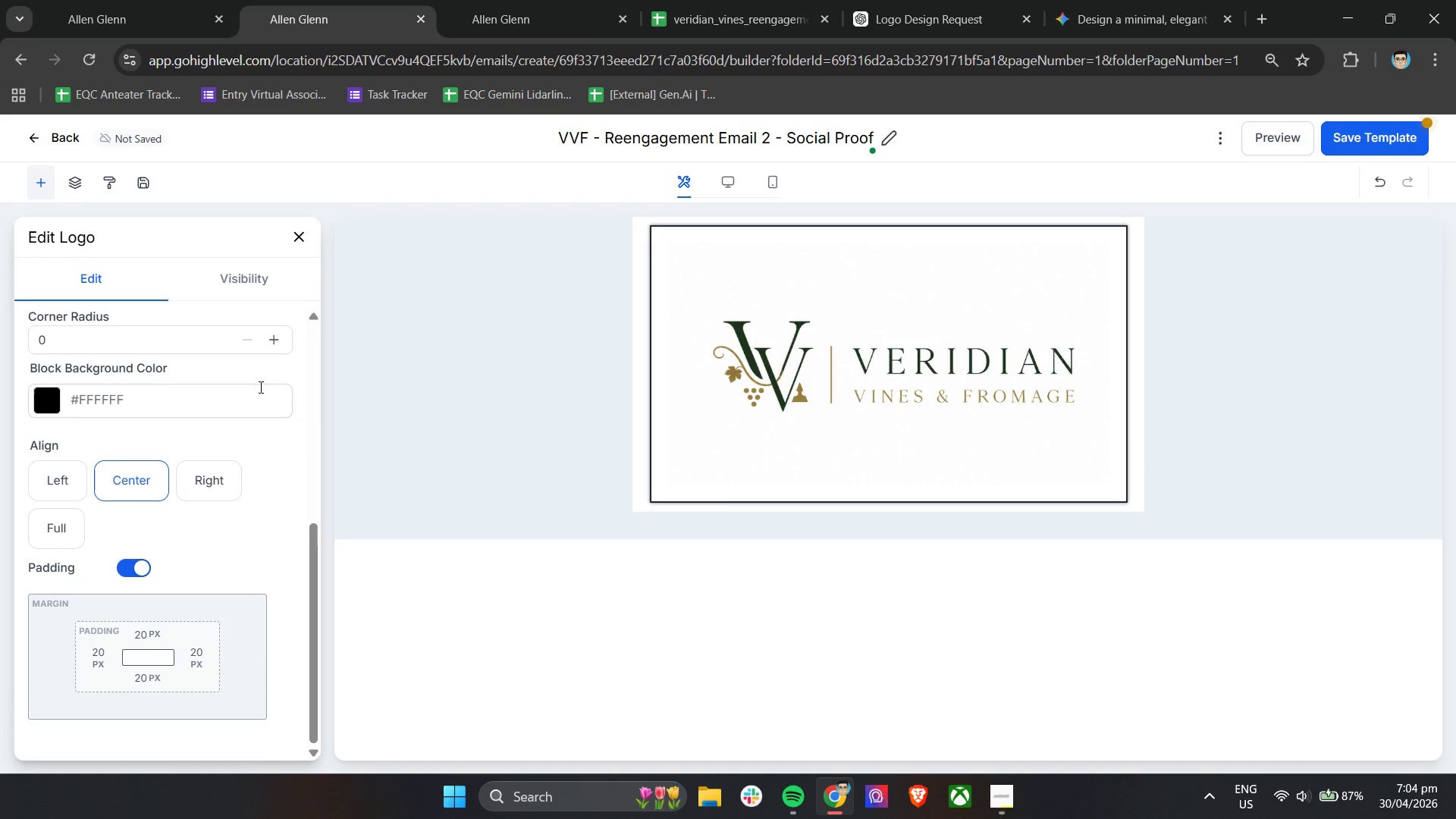 
scroll: coordinate [228, 394], scroll_direction: up, amount: 6.0
 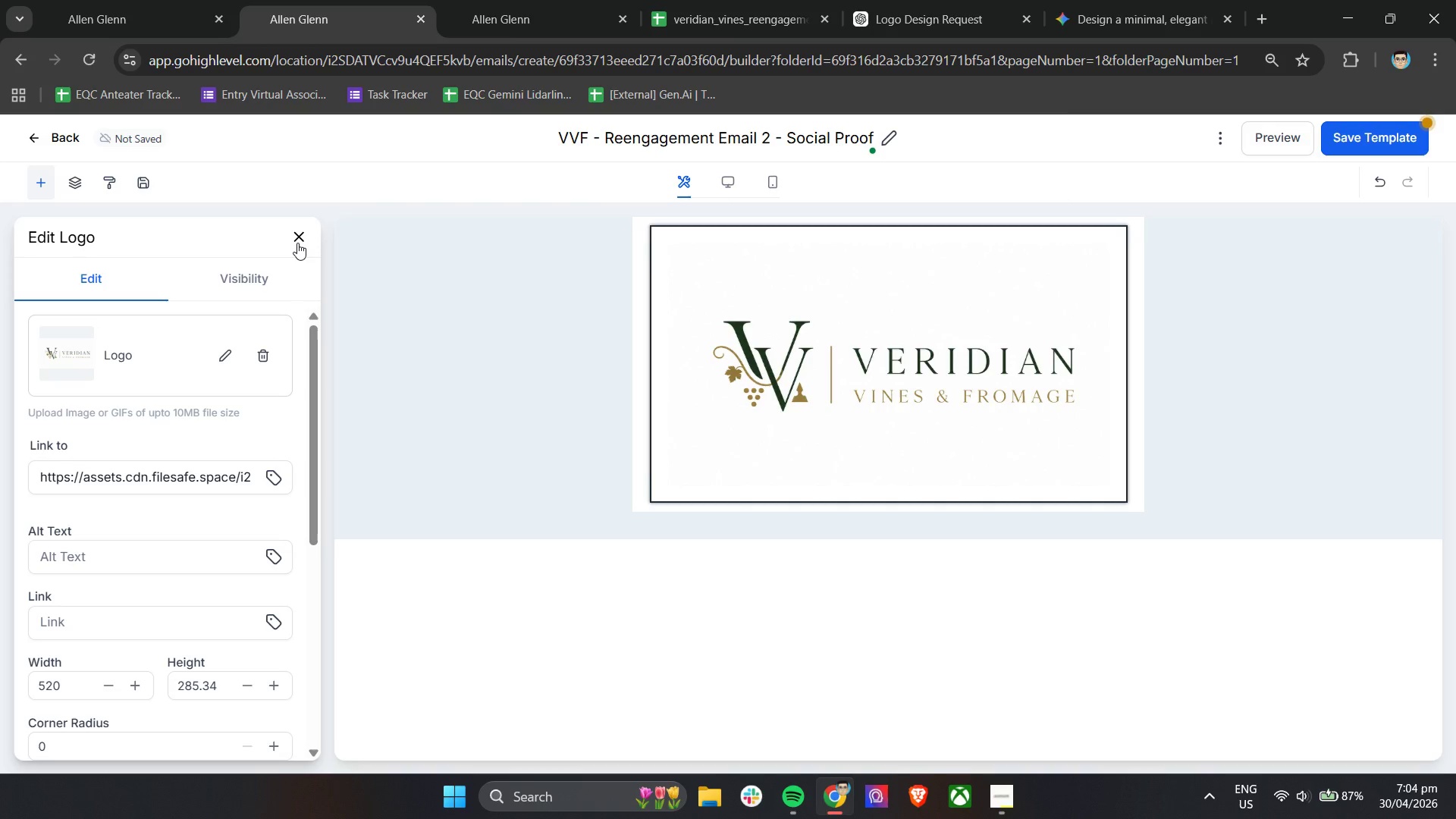 
left_click([297, 243])
 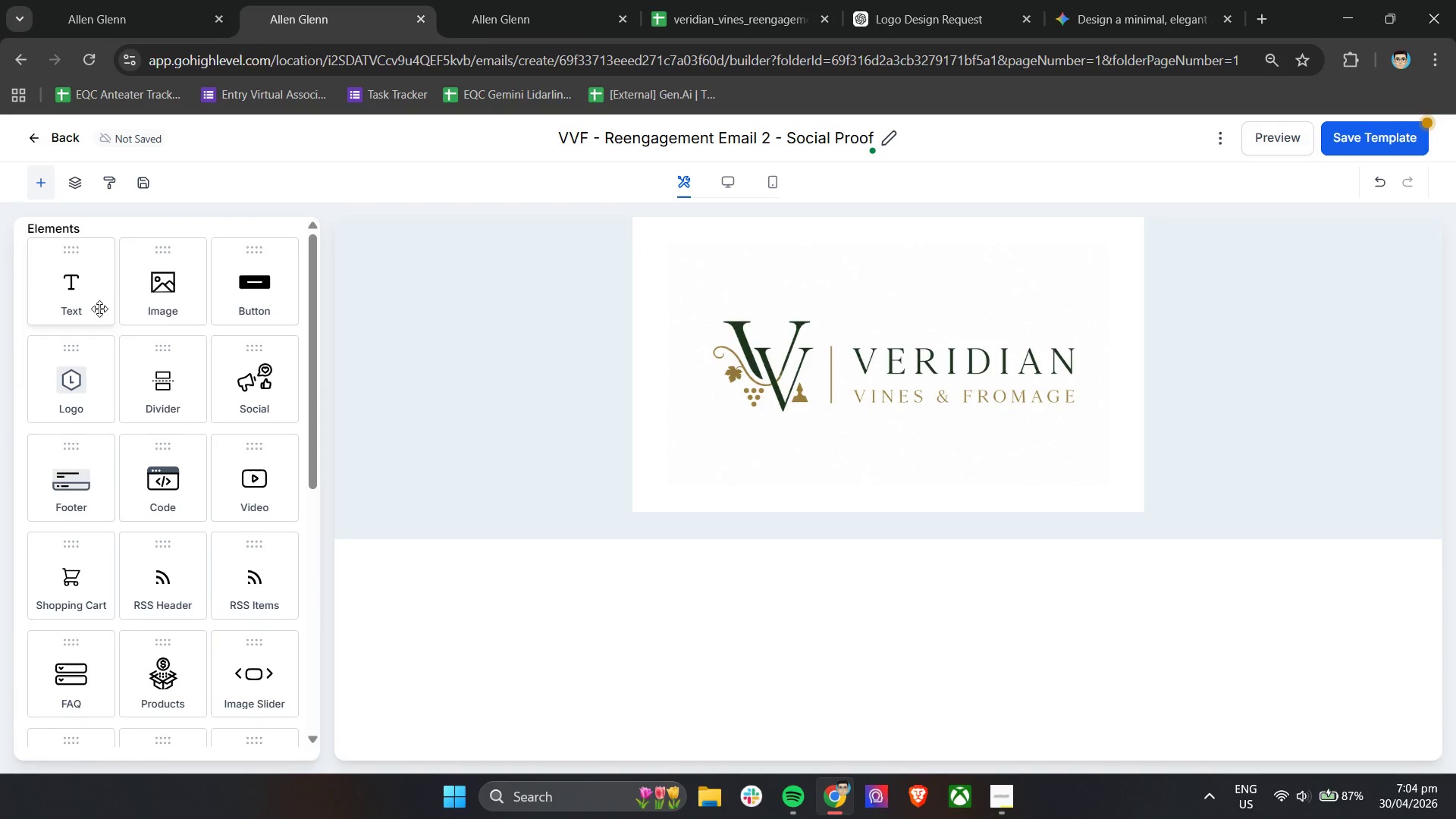 
scroll: coordinate [161, 411], scroll_direction: down, amount: 5.0
 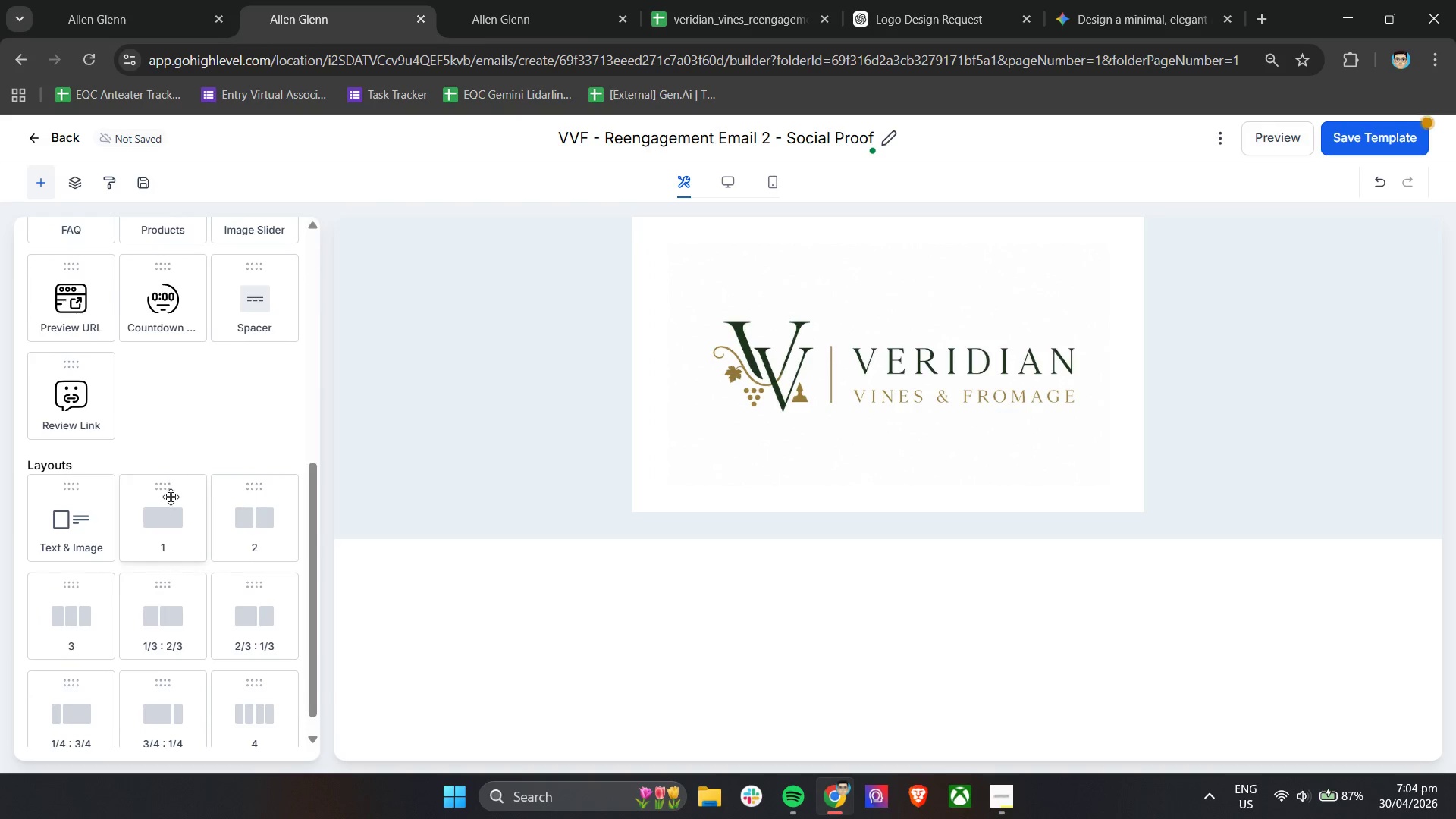 
left_click_drag(start_coordinate=[159, 510], to_coordinate=[806, 506])
 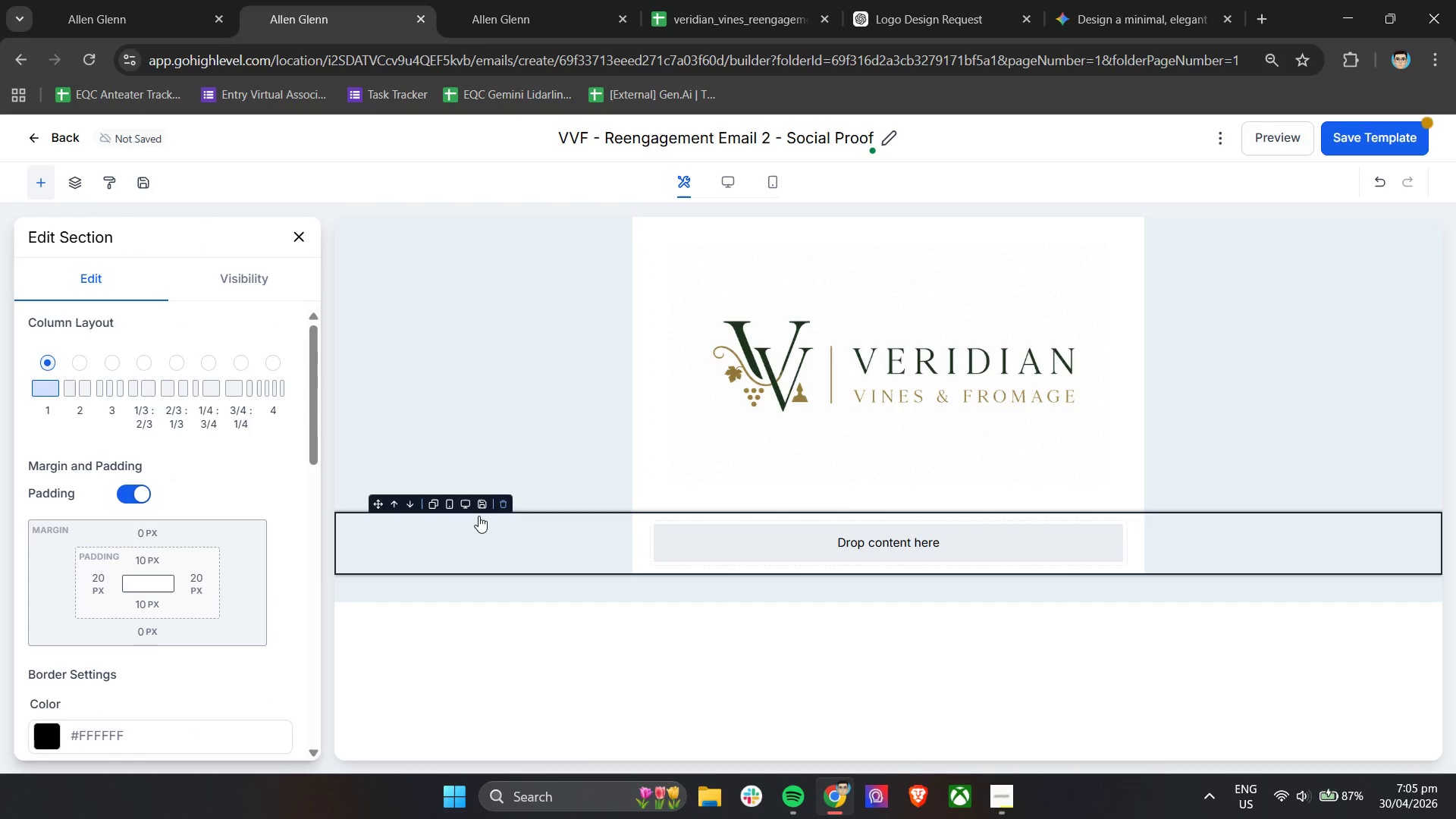 
wait(9.38)
 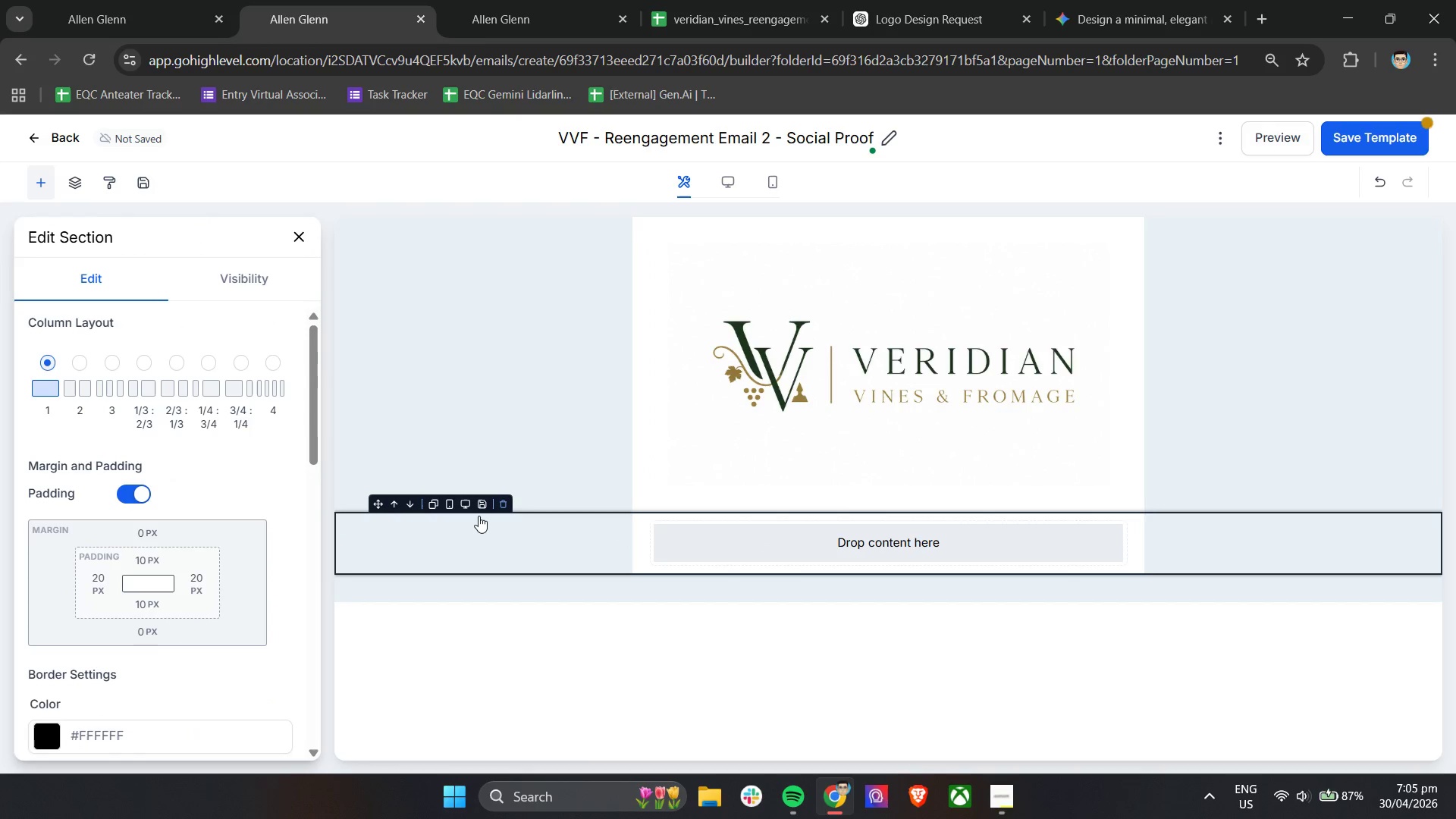 
left_click([302, 233])
 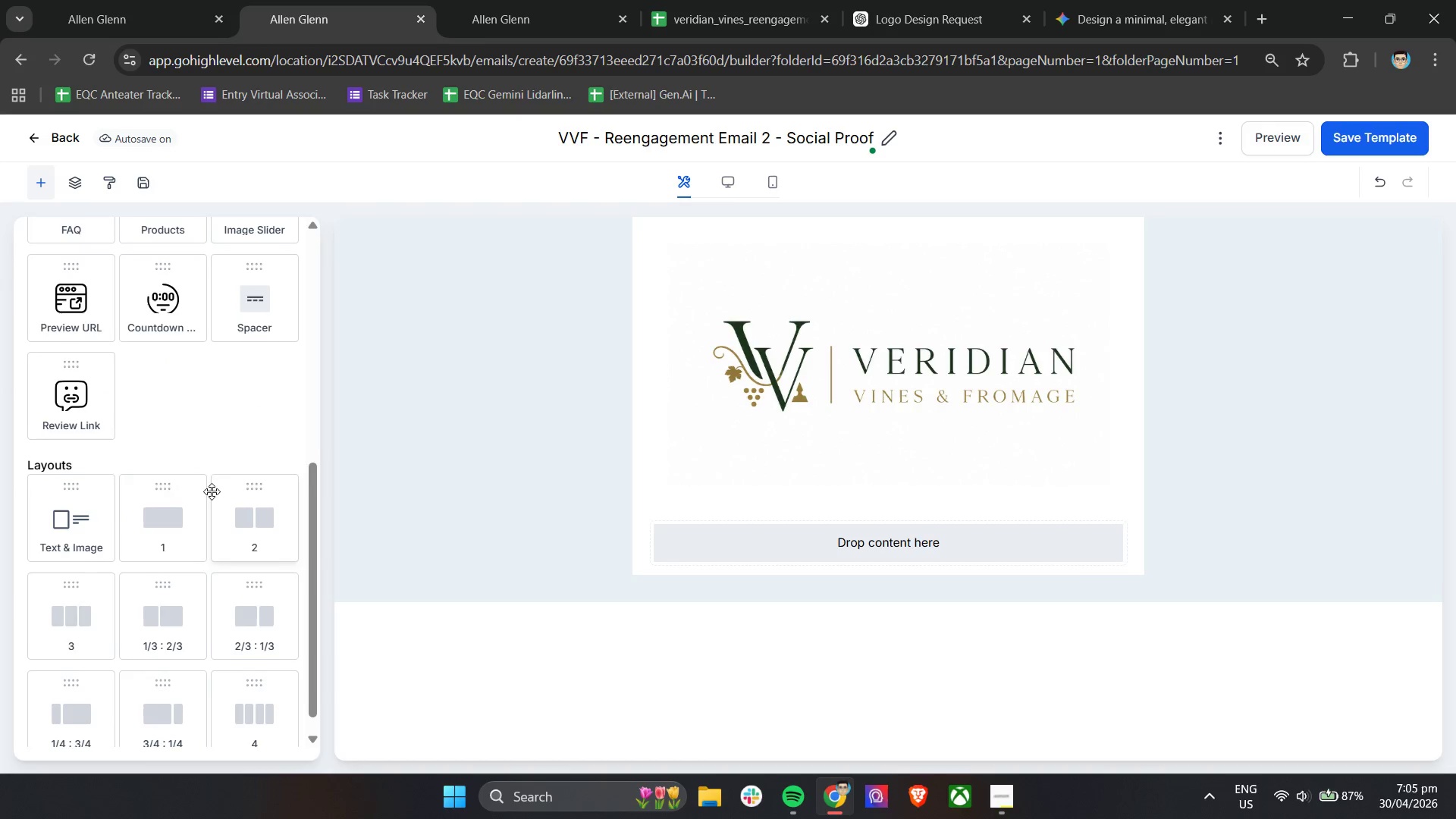 
scroll: coordinate [168, 483], scroll_direction: up, amount: 11.0
 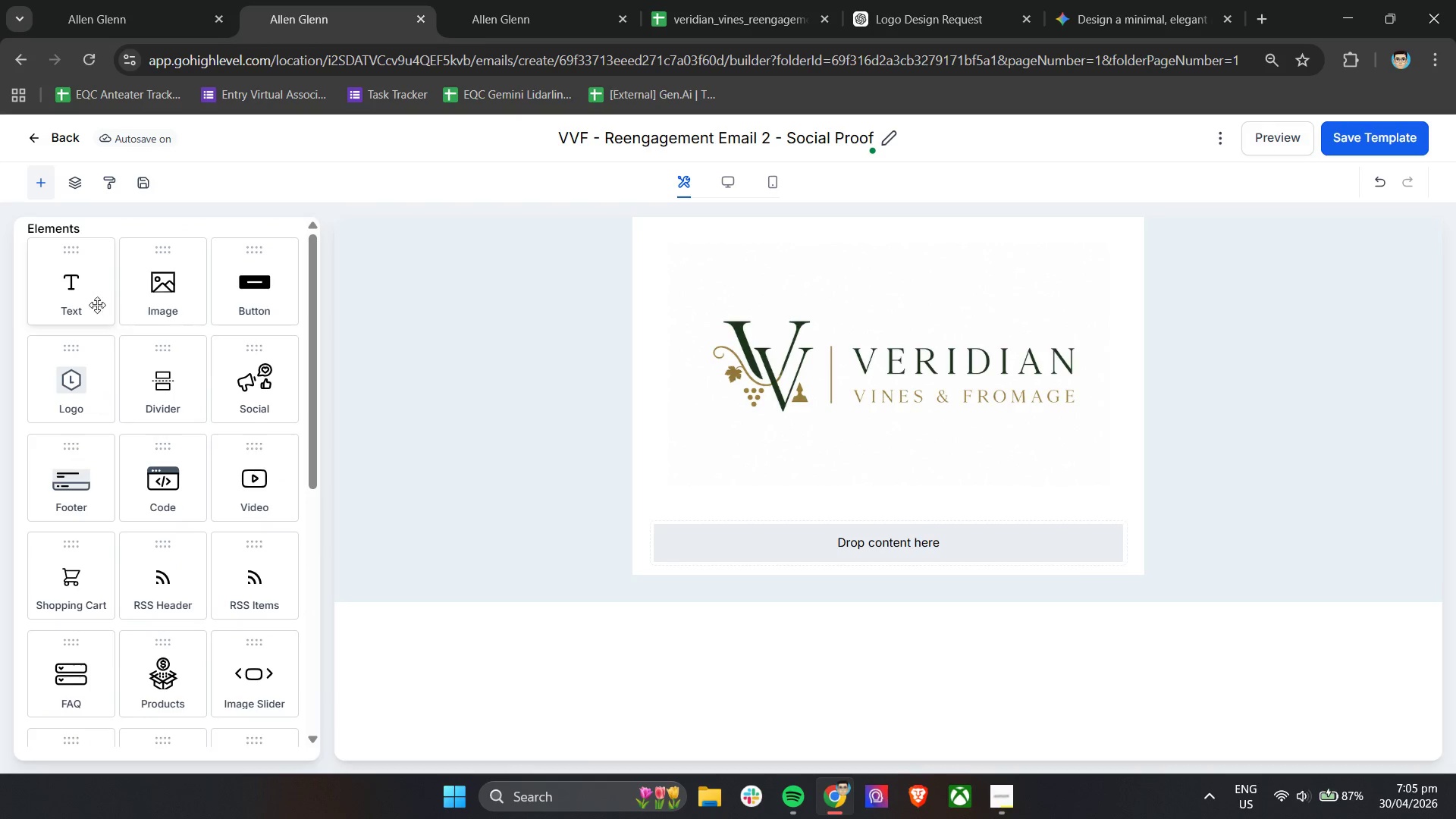 
left_click_drag(start_coordinate=[83, 286], to_coordinate=[852, 546])
 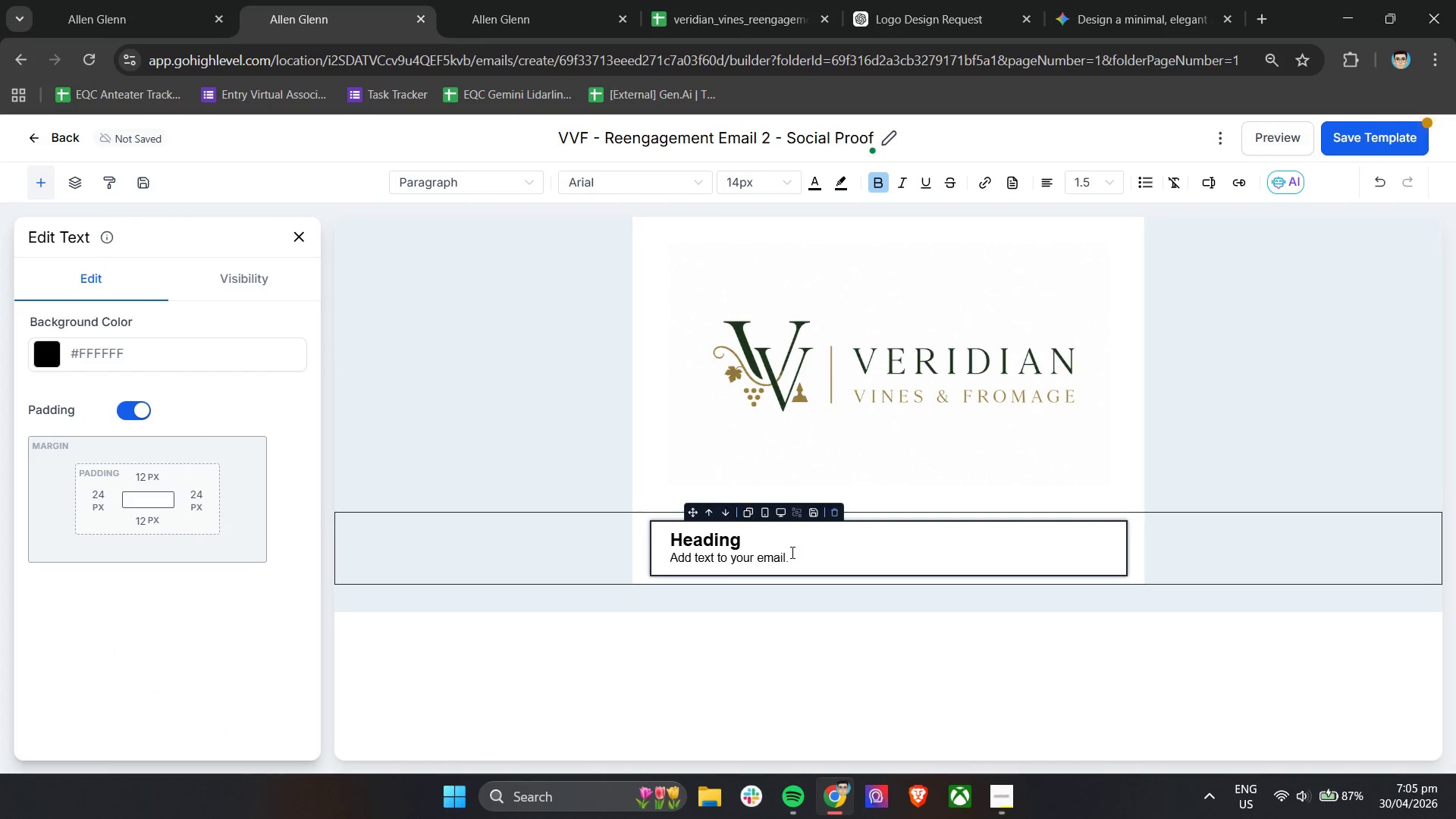 
double_click([795, 553])
 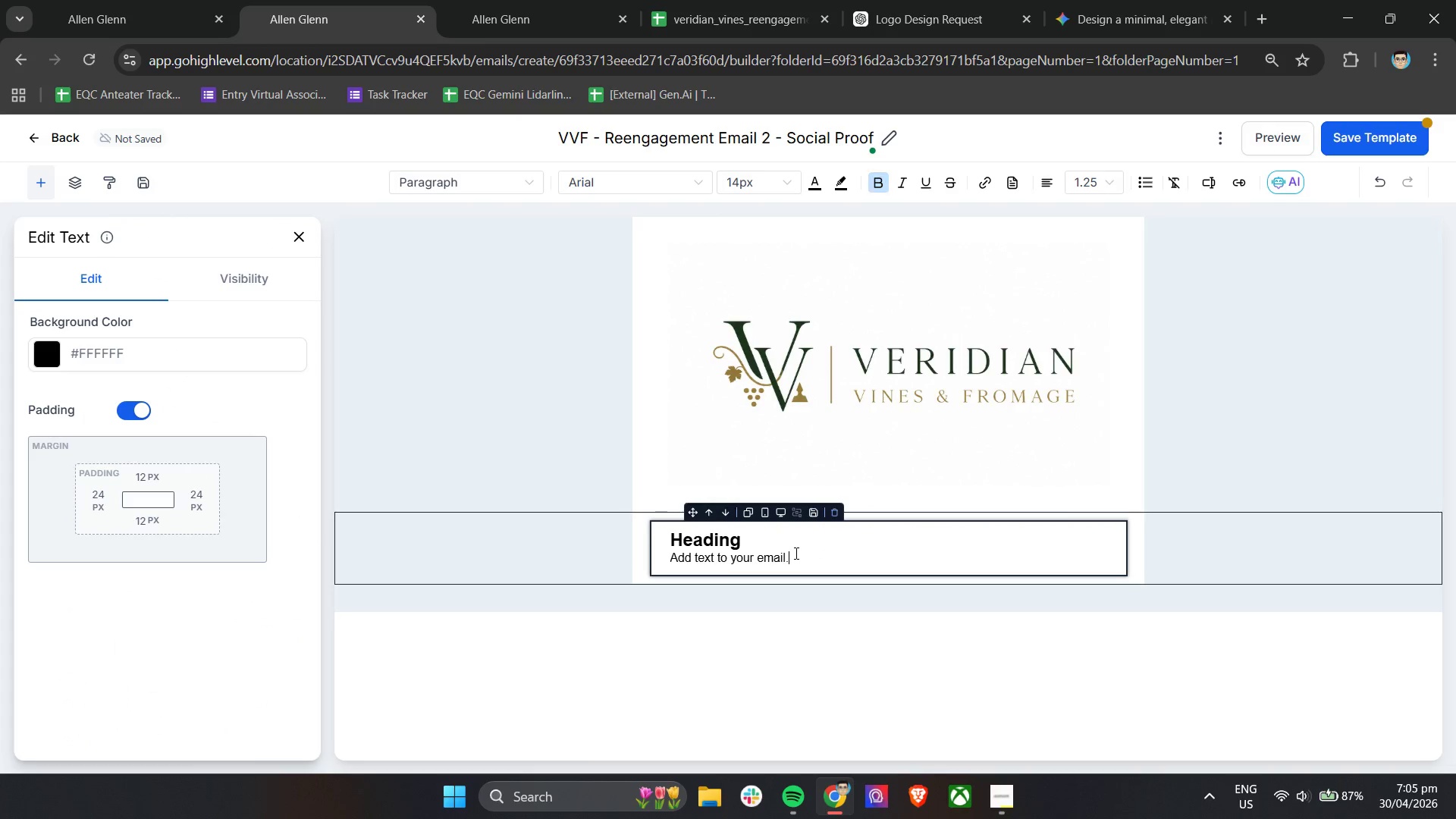 
triple_click([795, 553])
 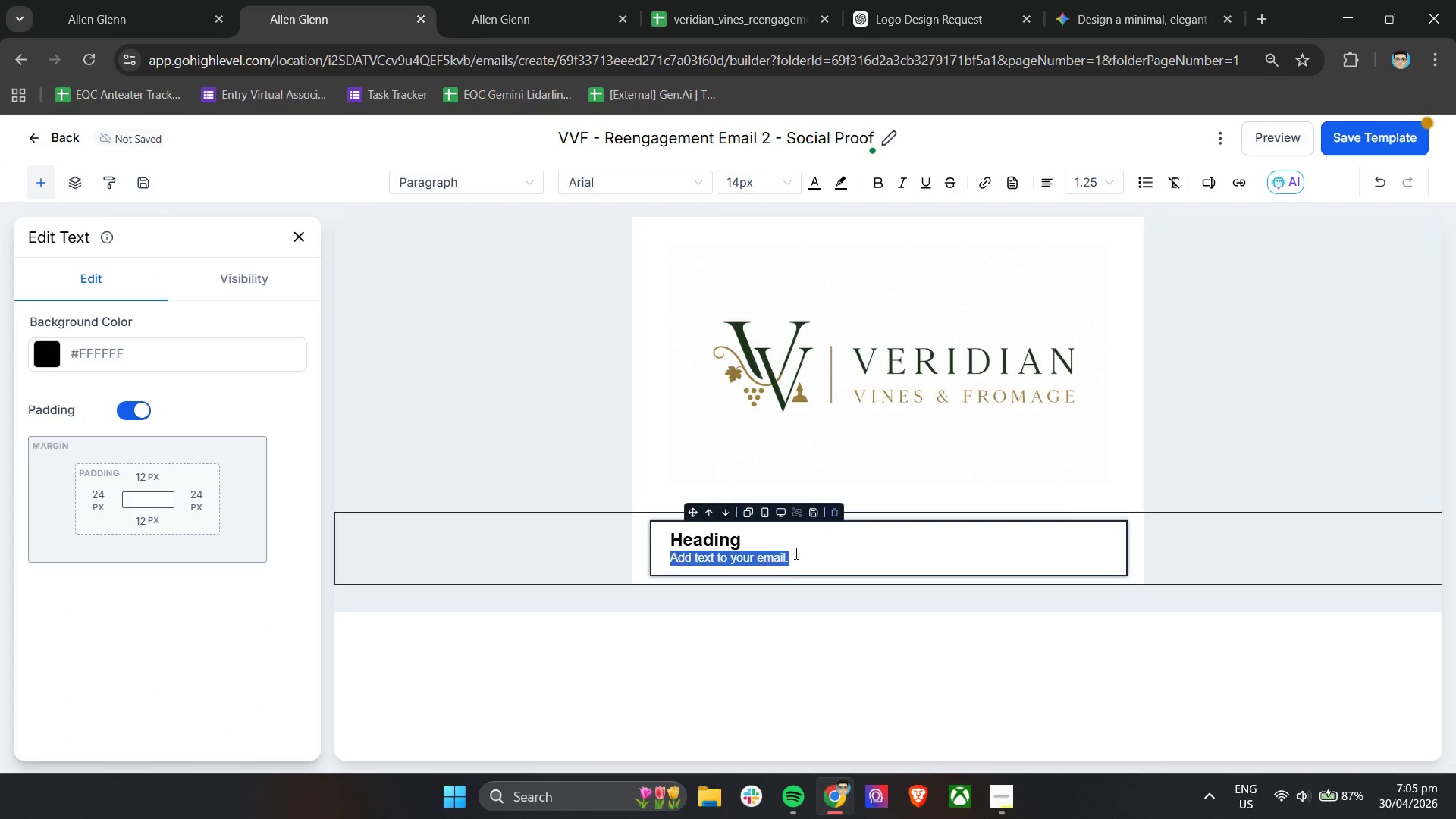 
triple_click([795, 553])
 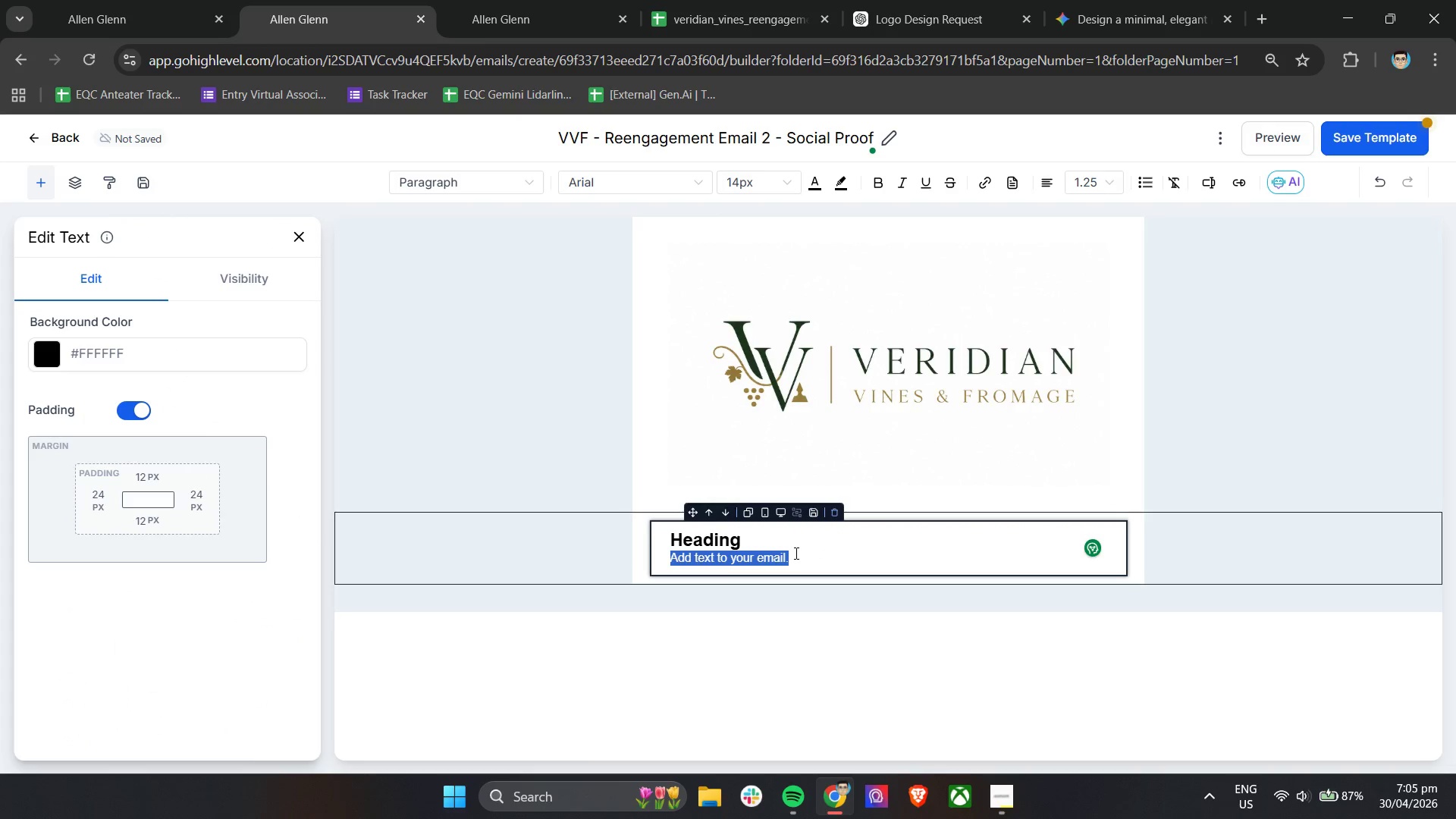 
key(Control+A)
 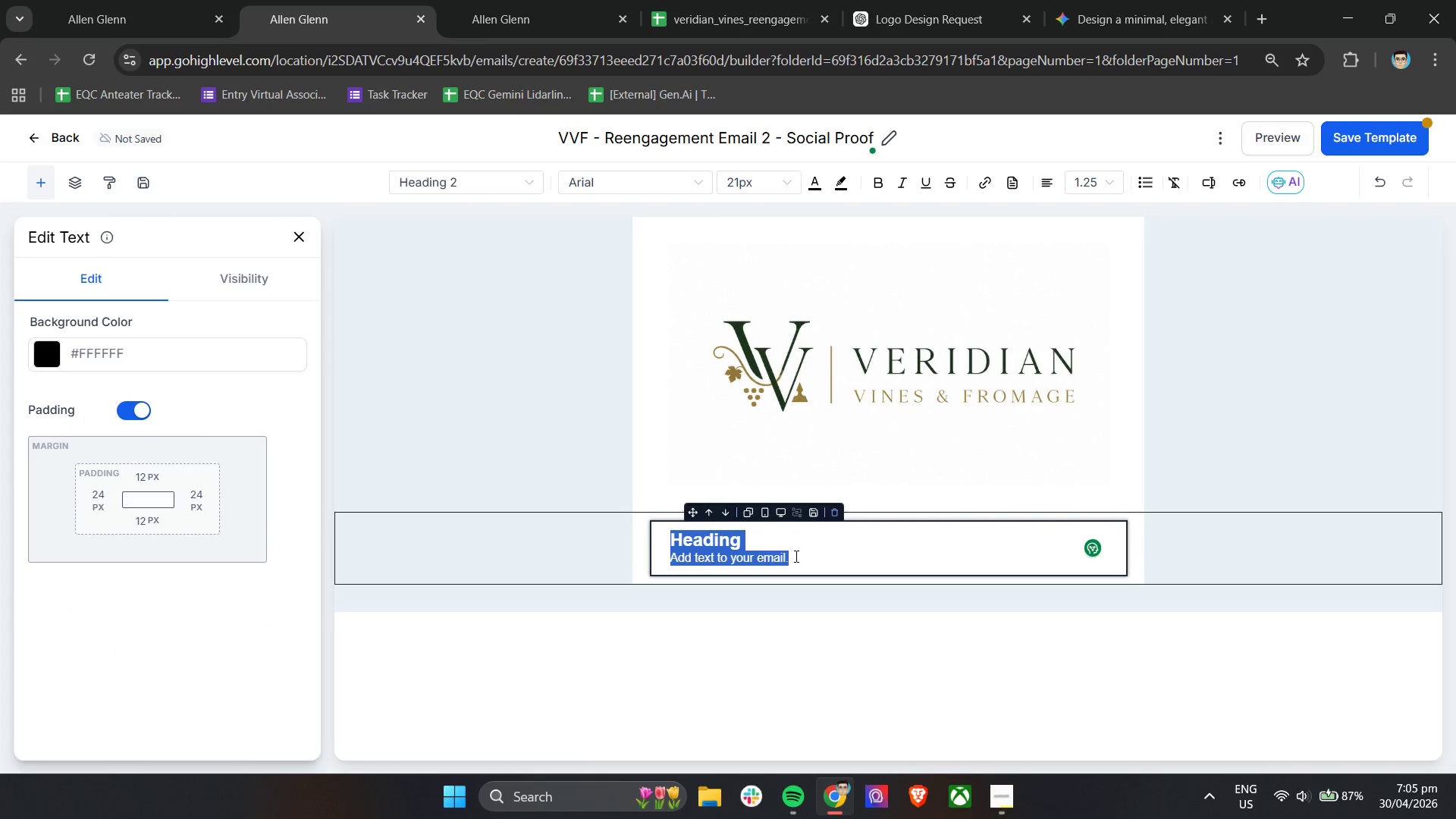 
key(Backspace)
 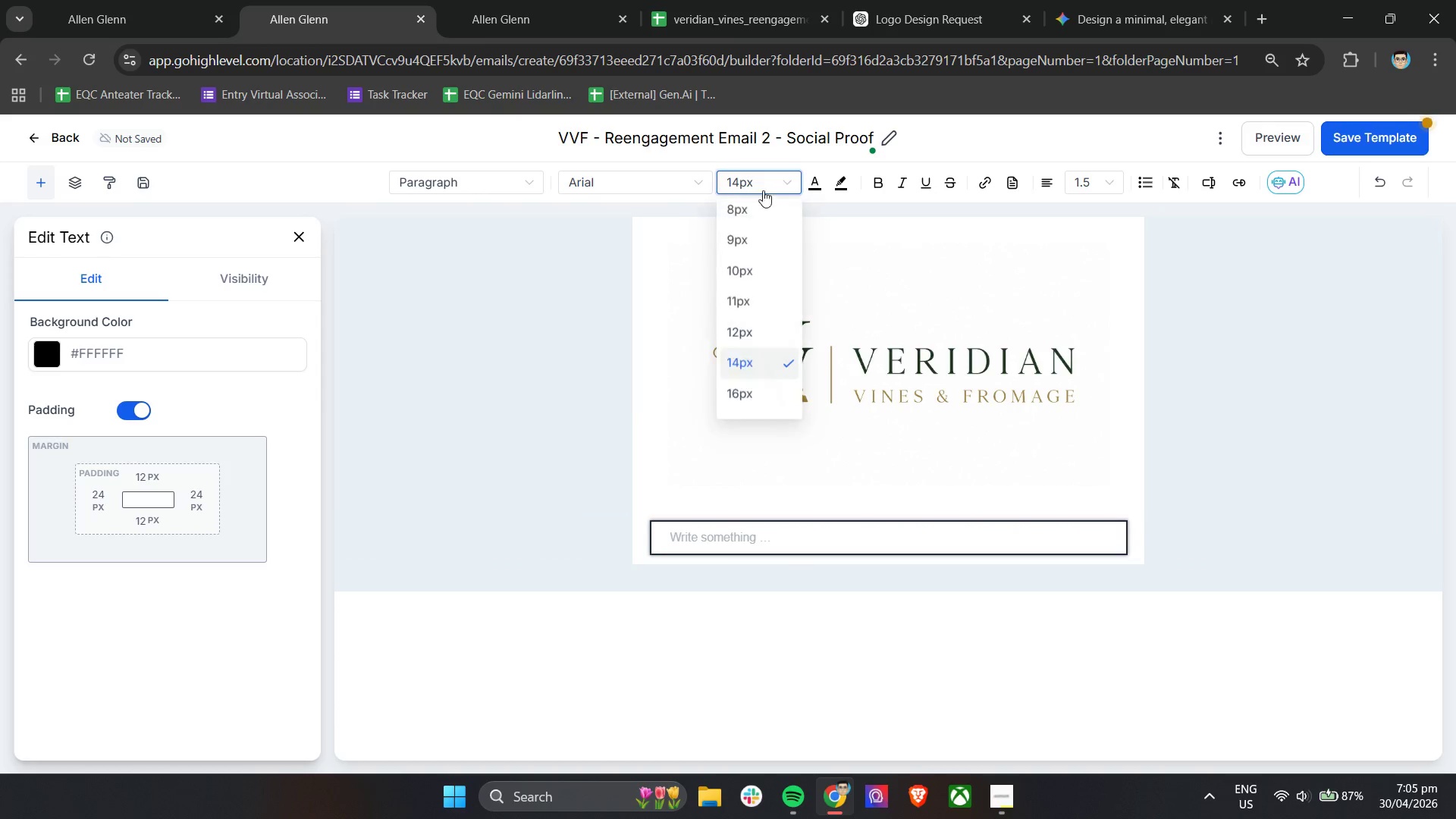 
scroll: coordinate [752, 370], scroll_direction: down, amount: 1.0
 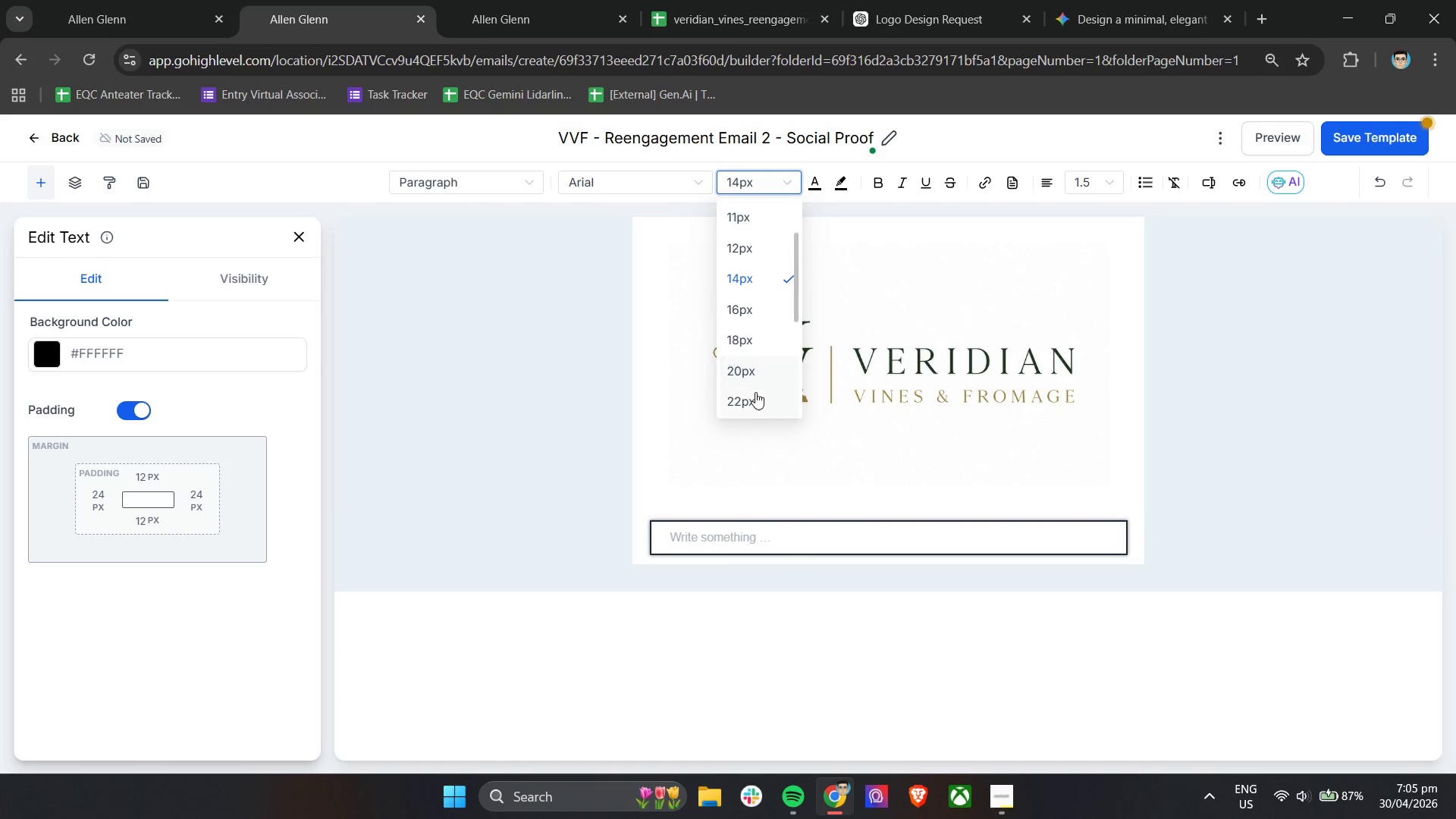 
left_click([755, 392])
 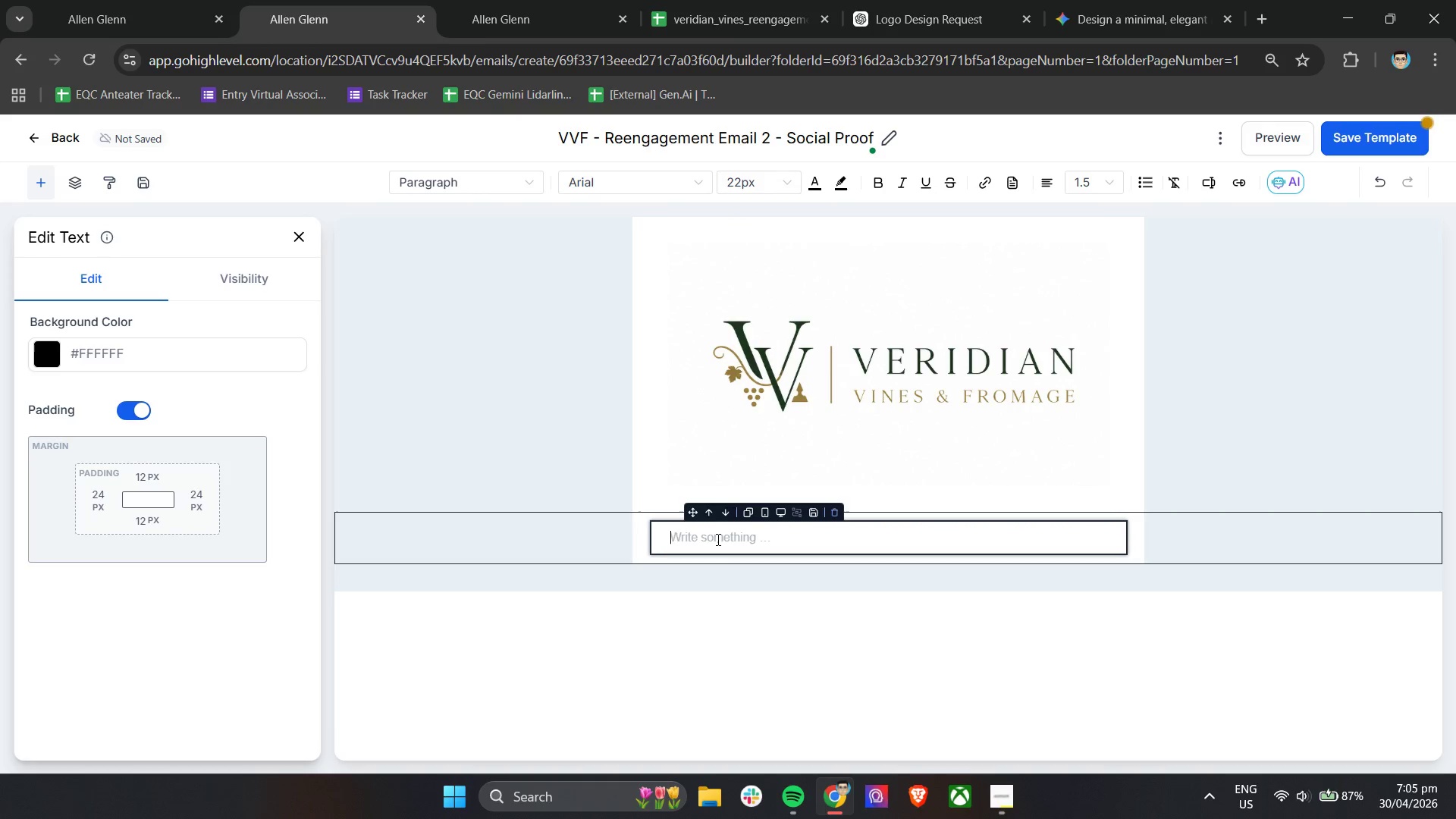 
left_click([717, 539])
 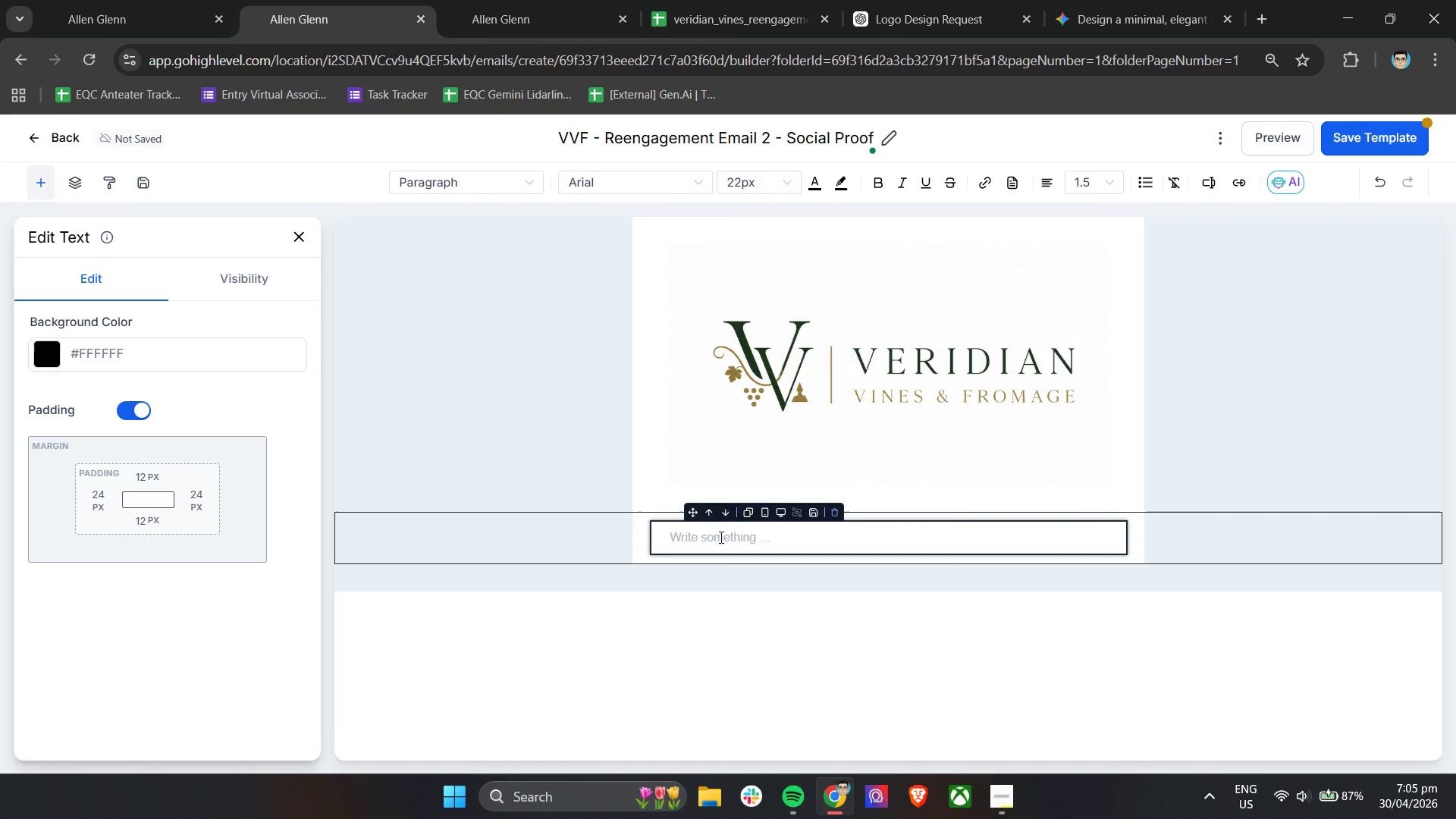 
type(Hi )
 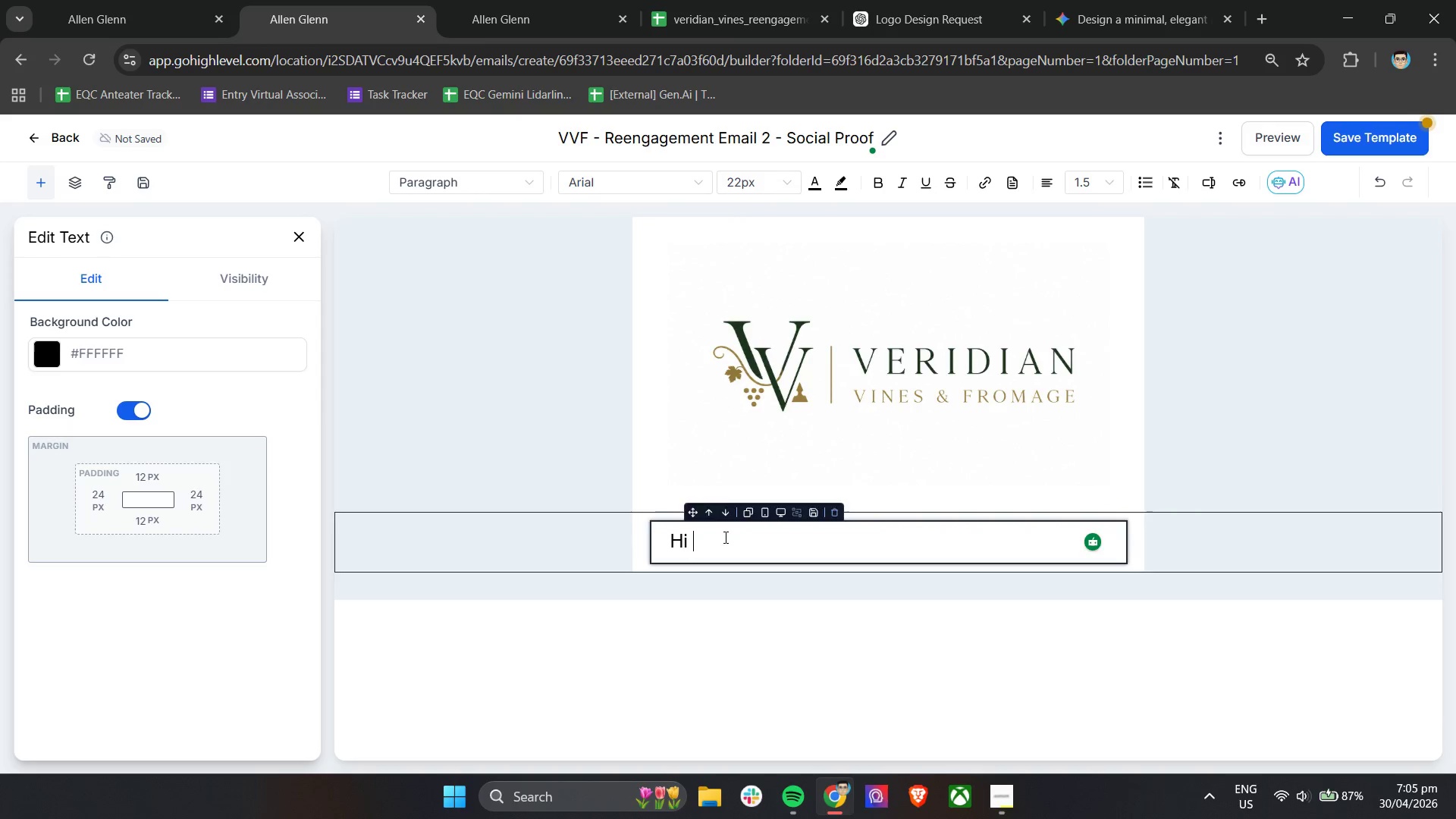 
left_click([1208, 175])
 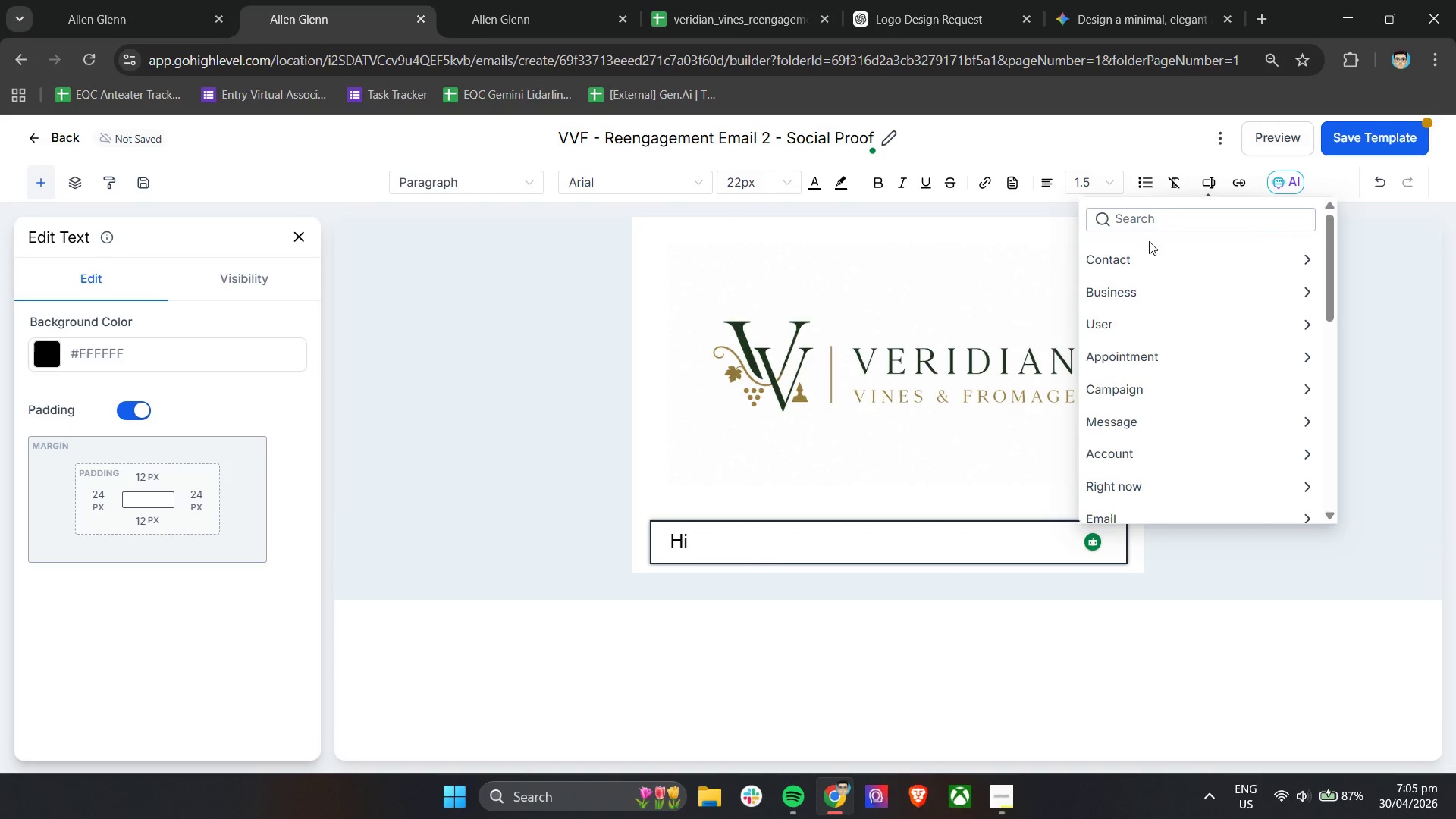 
left_click([1142, 262])
 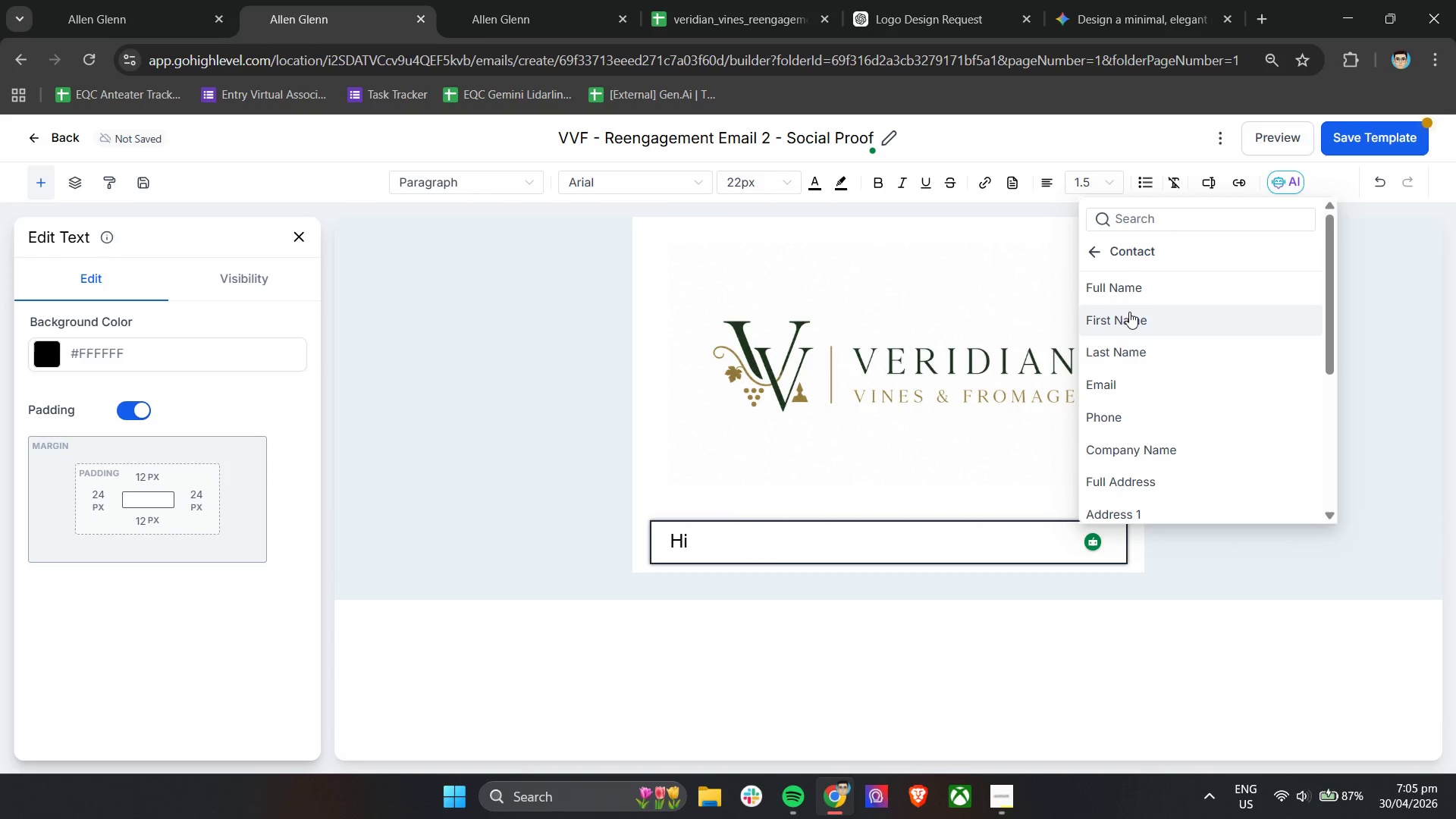 
left_click([1129, 312])
 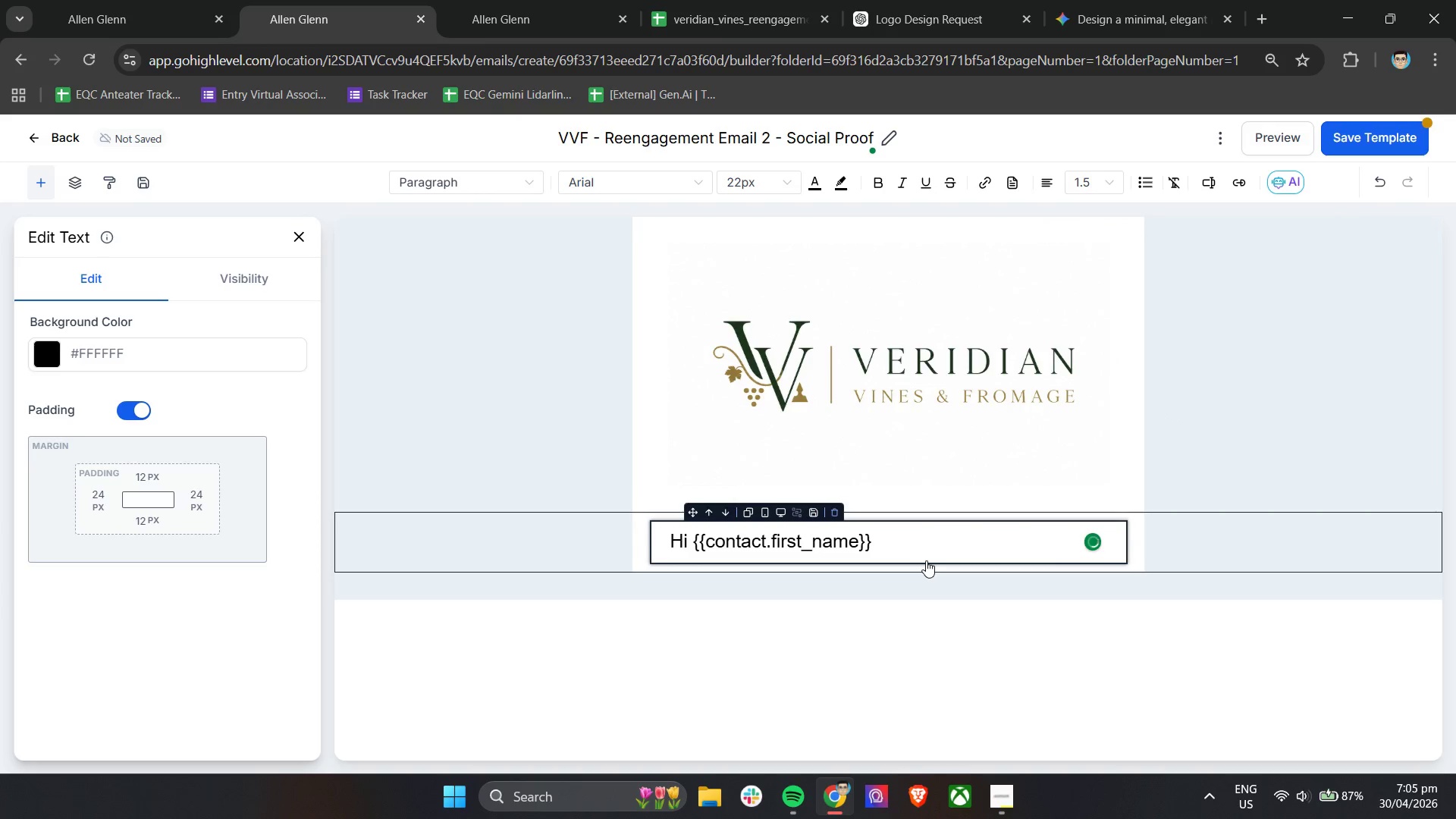 
key(Comma)
 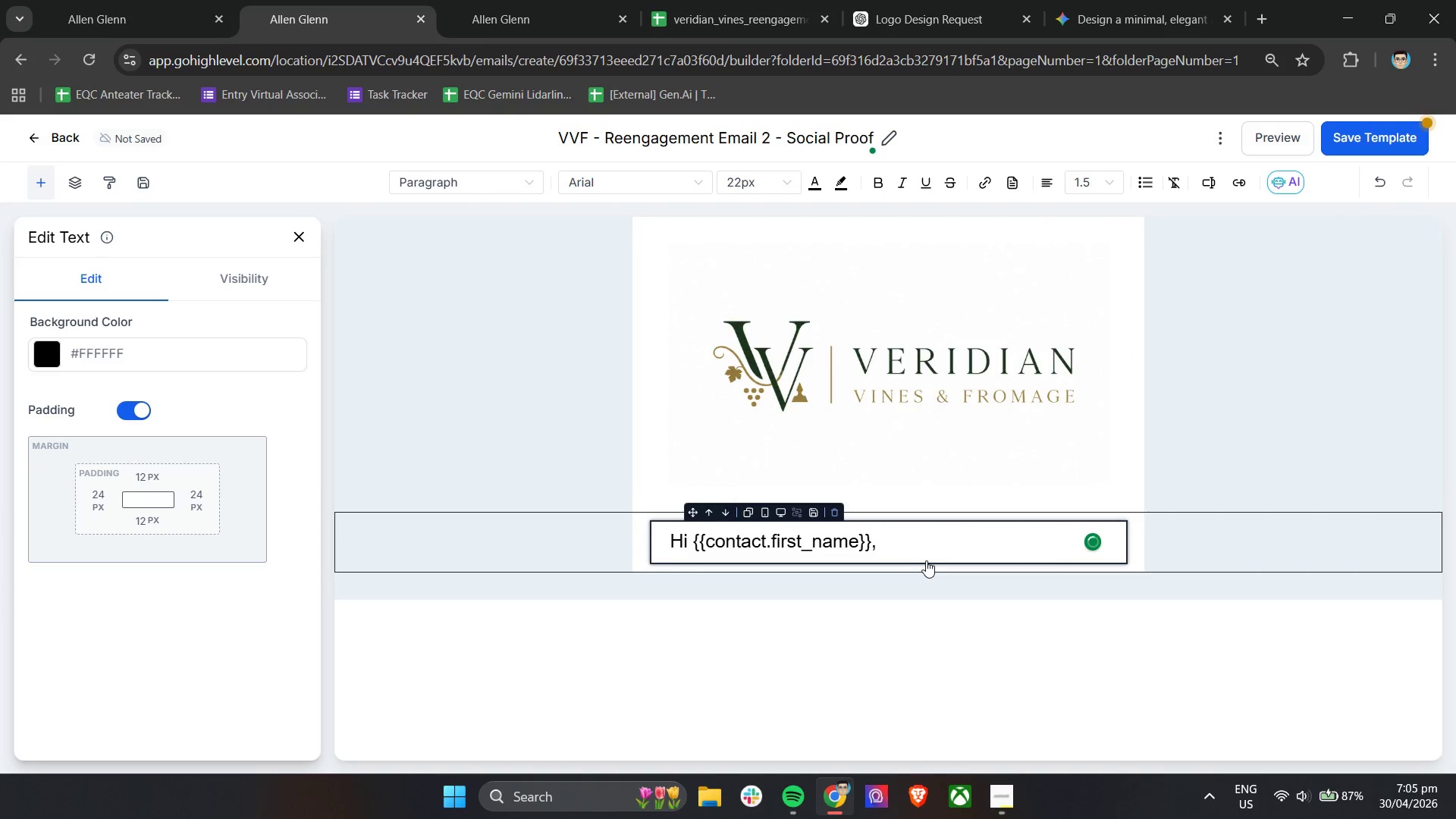 
key(Enter)
 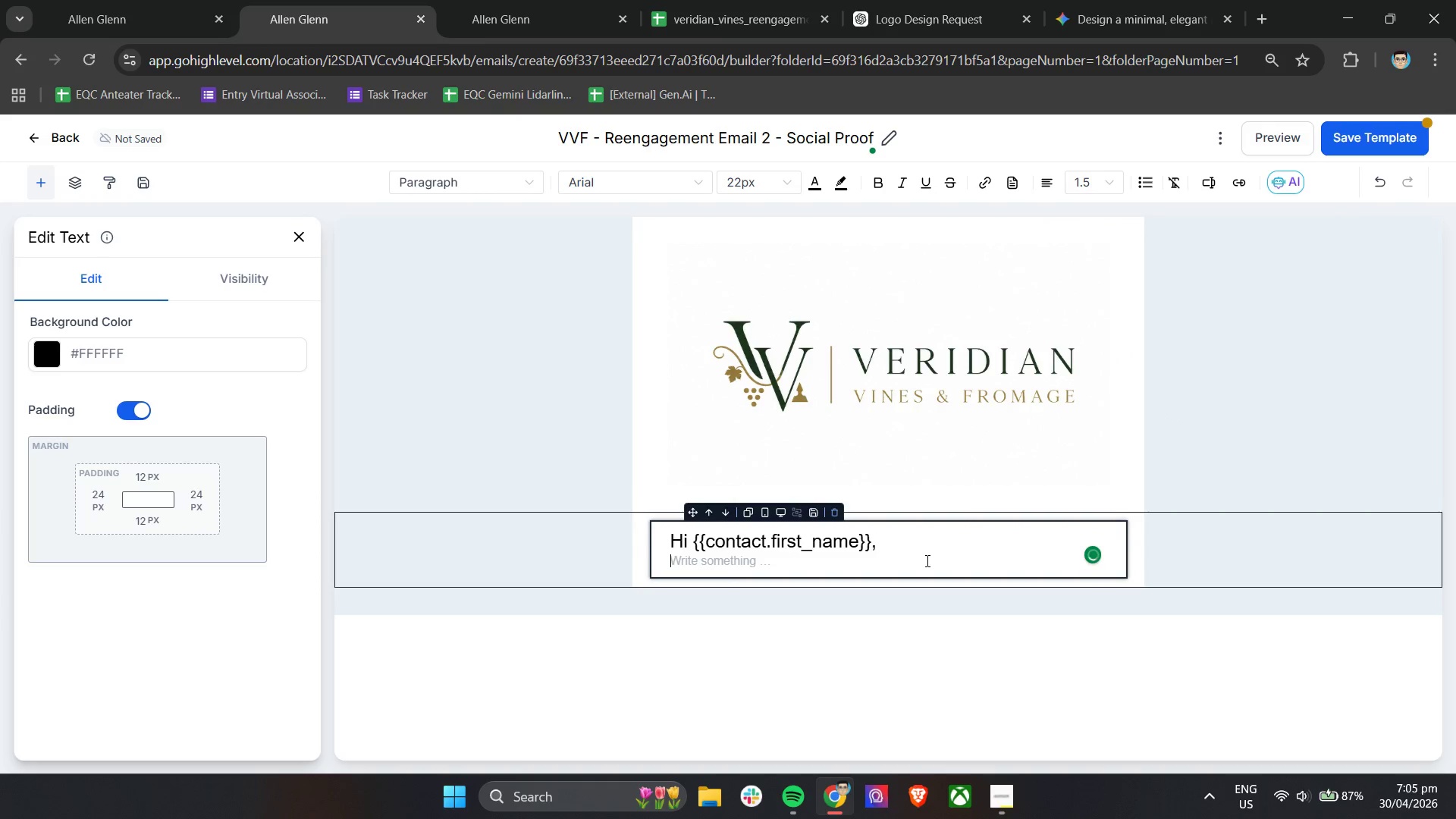 
key(Enter)
 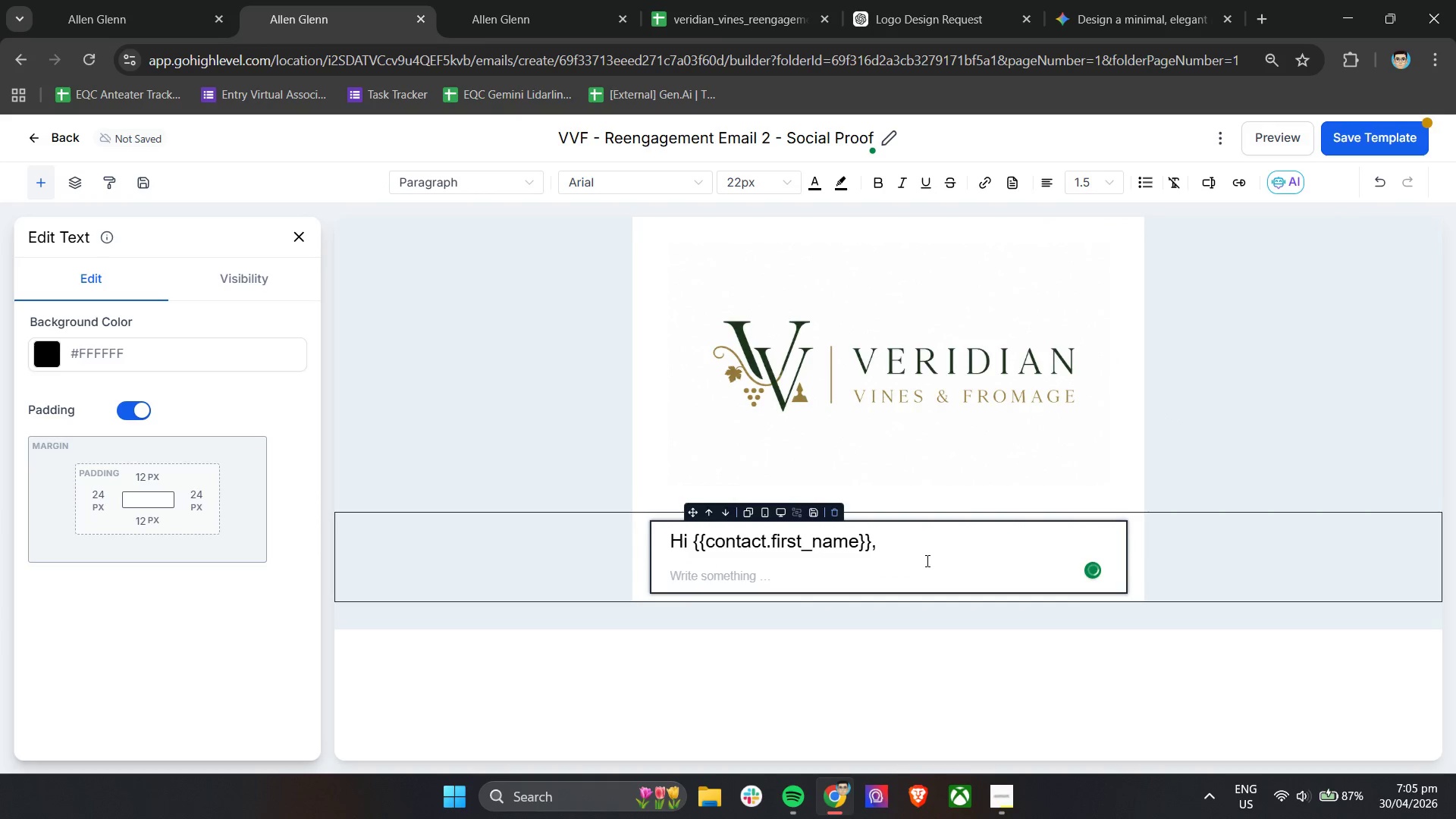 
type(Some pairings stand out for a reason.)
 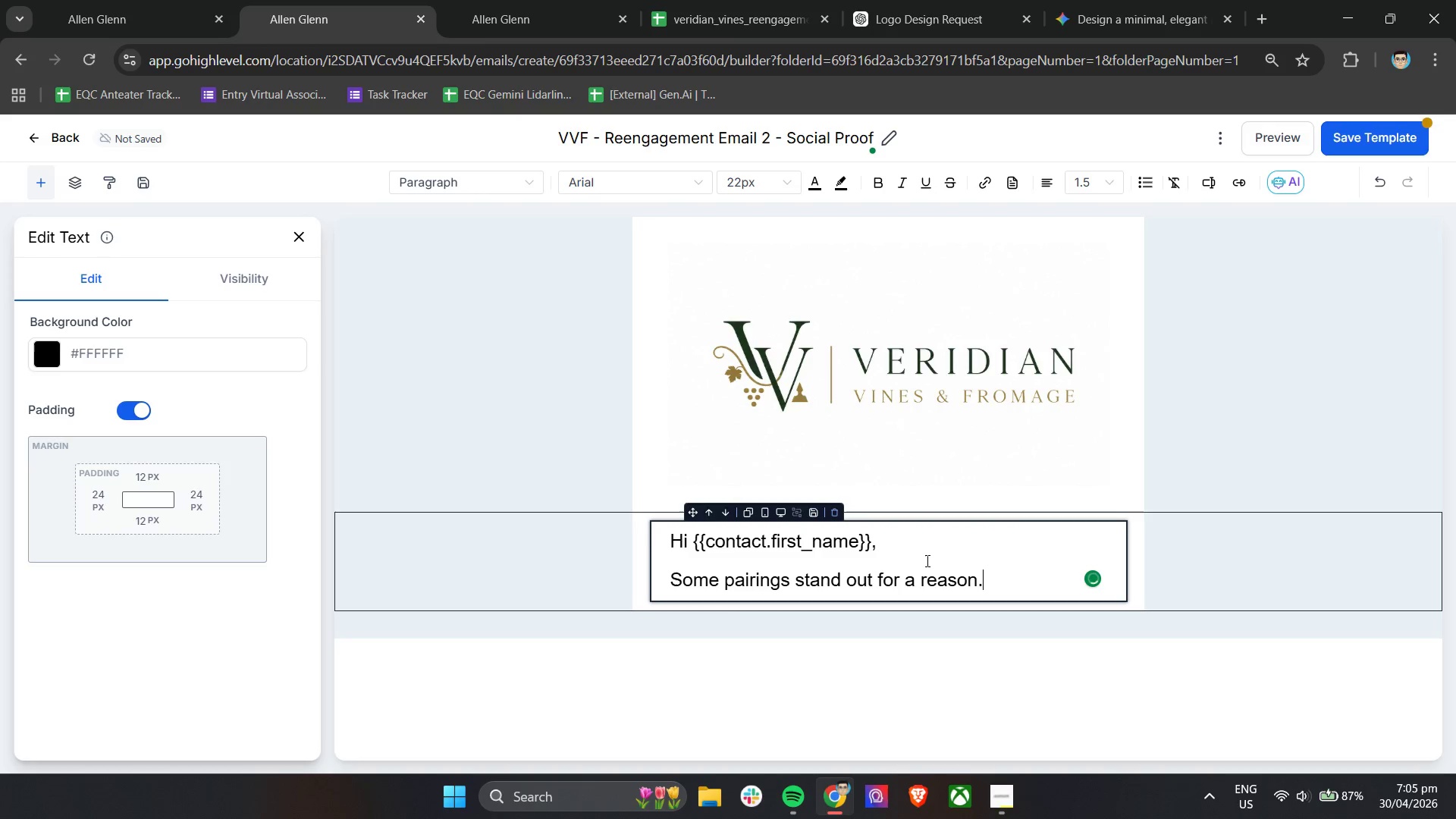 
left_click([940, 643])
 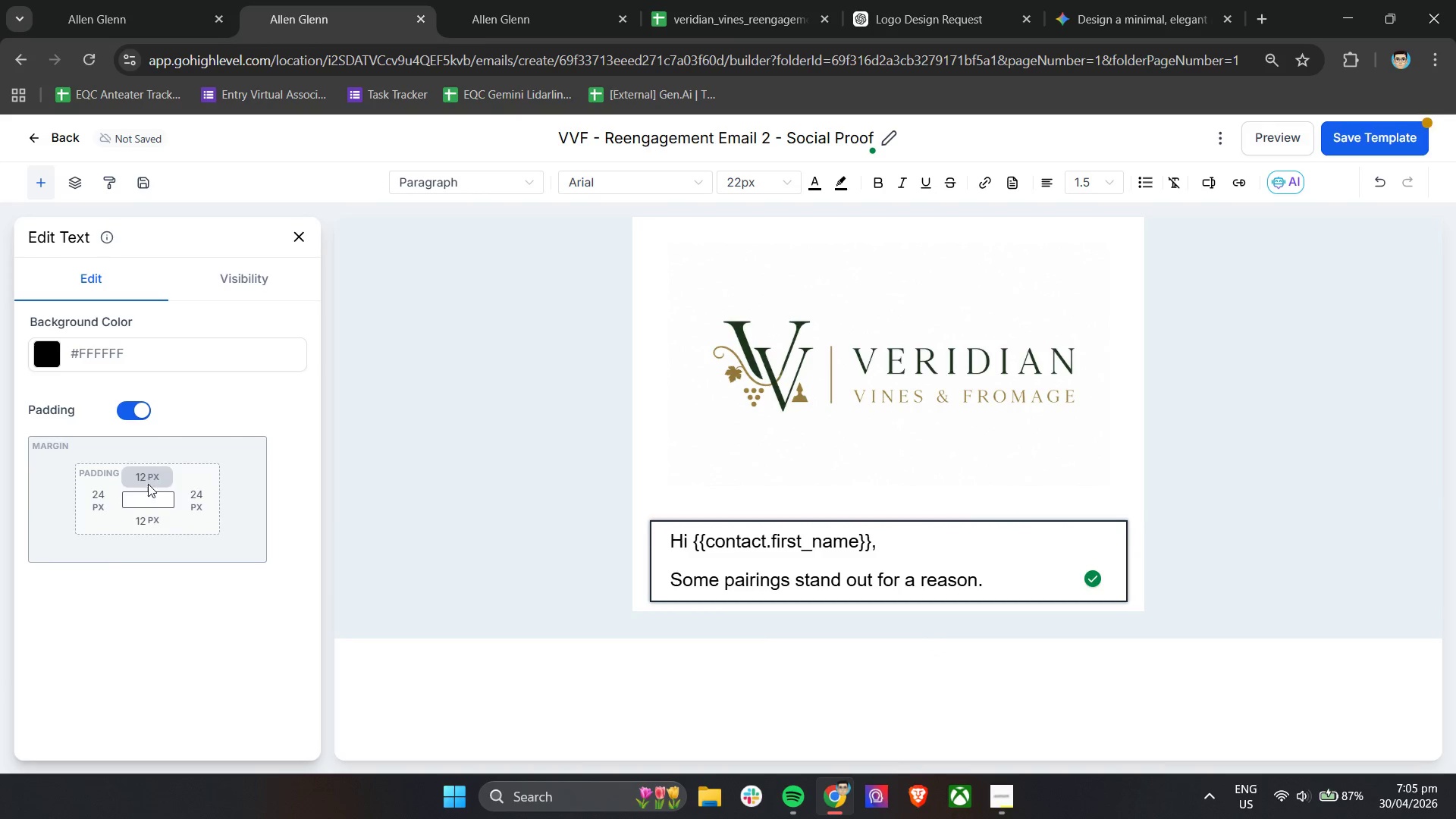 
left_click([166, 560])
 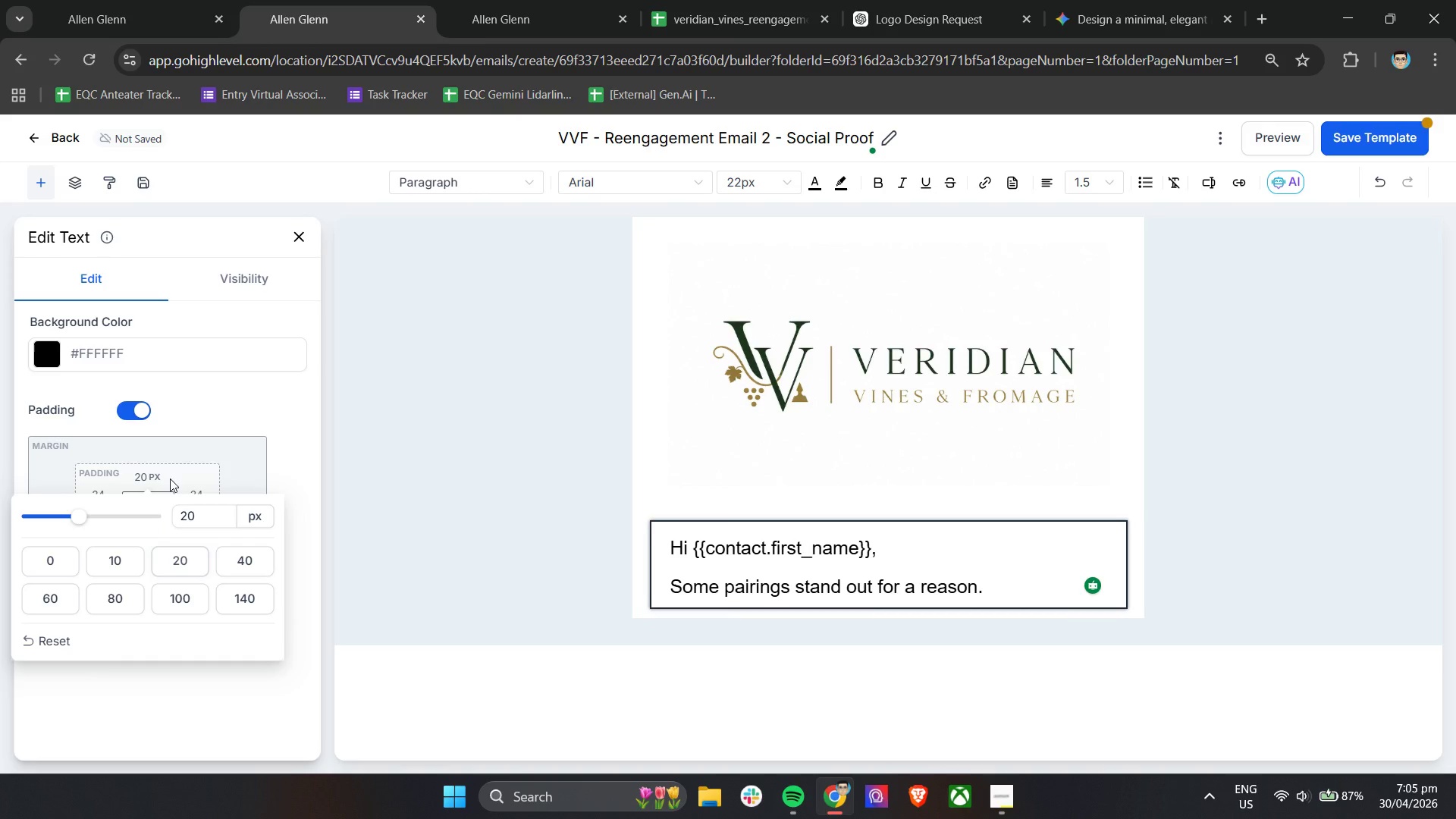 
left_click([202, 455])
 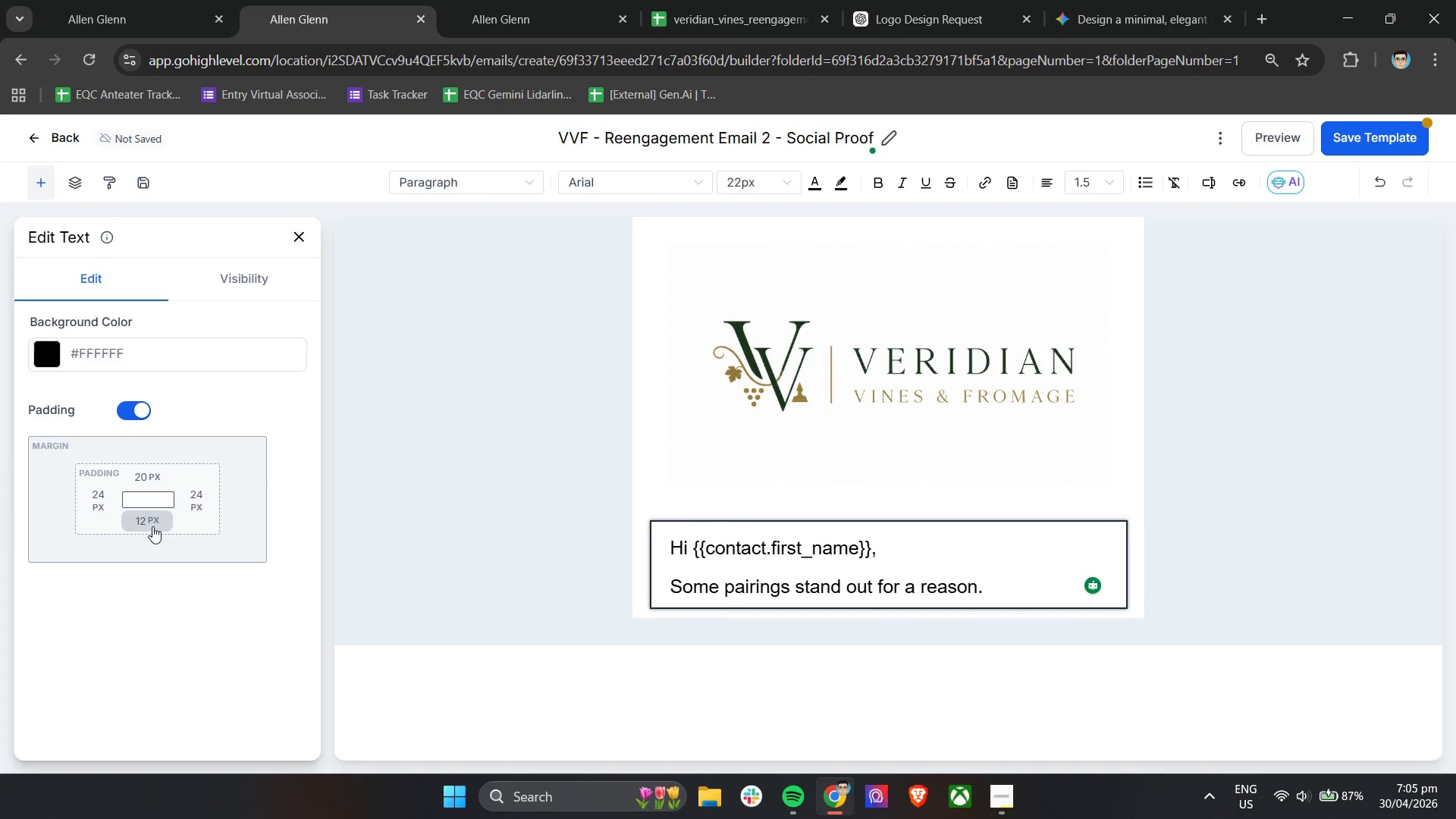 
left_click([152, 522])
 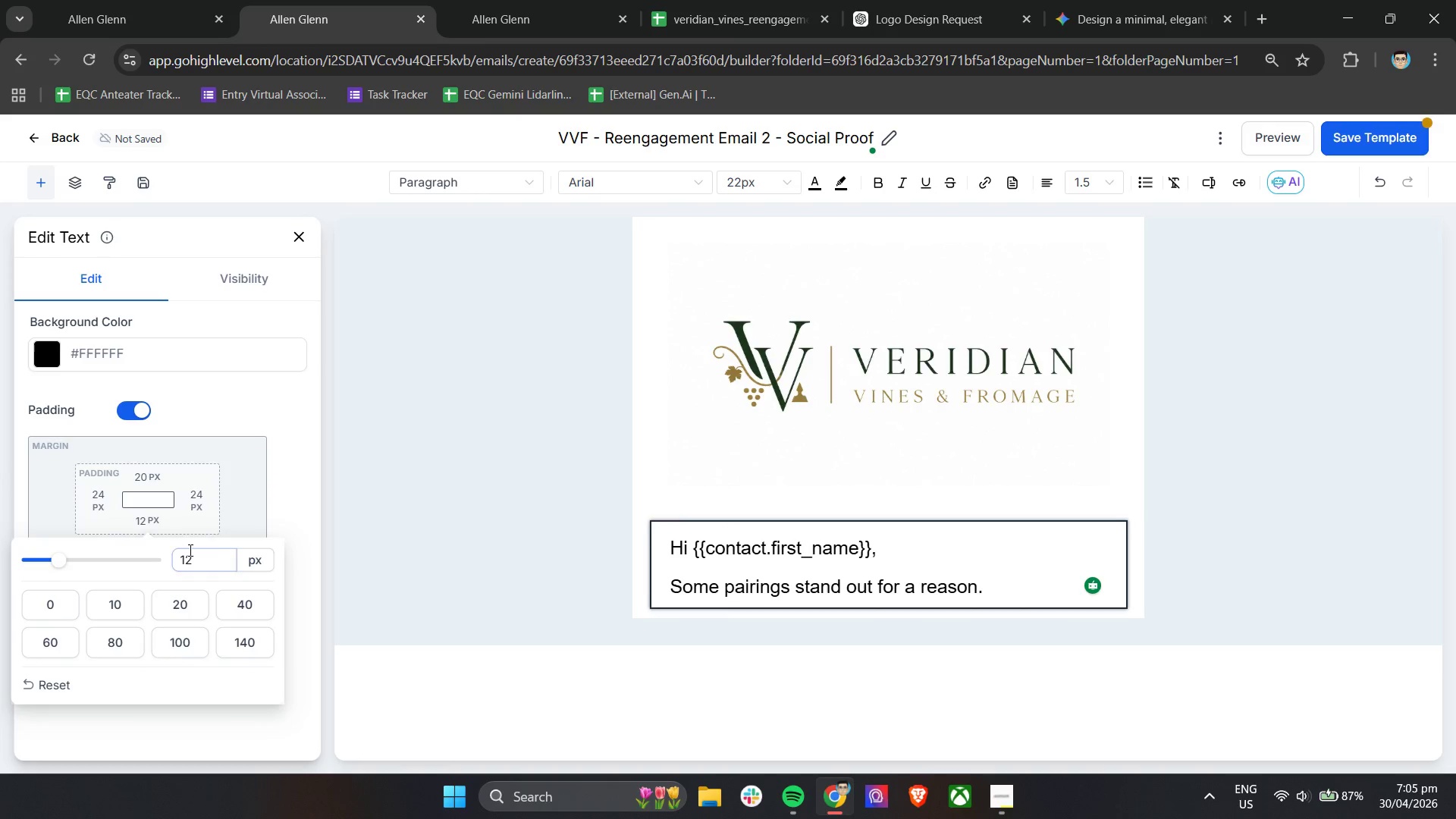 
left_click_drag(start_coordinate=[199, 556], to_coordinate=[174, 559])
 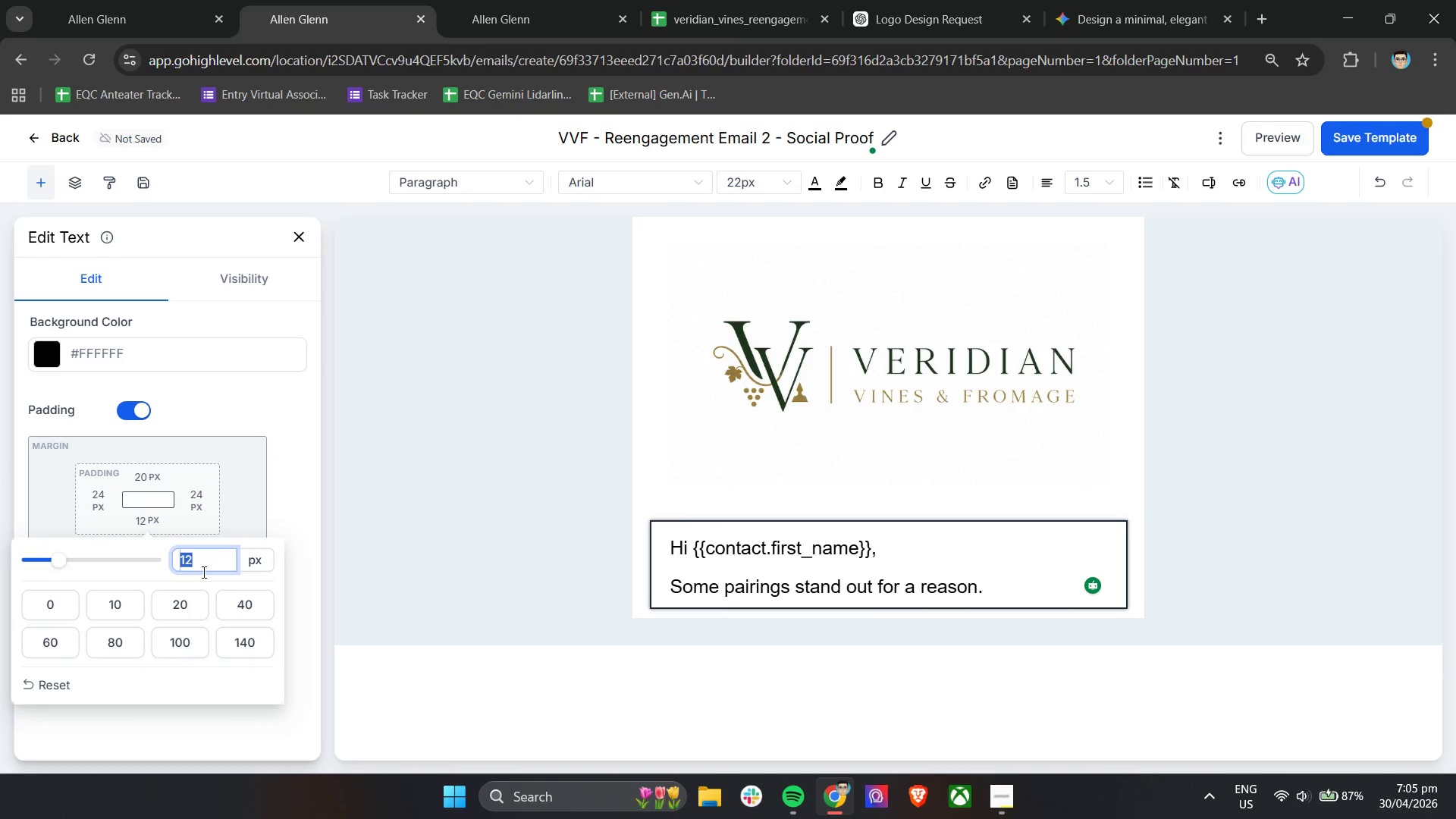 
left_click([187, 608])
 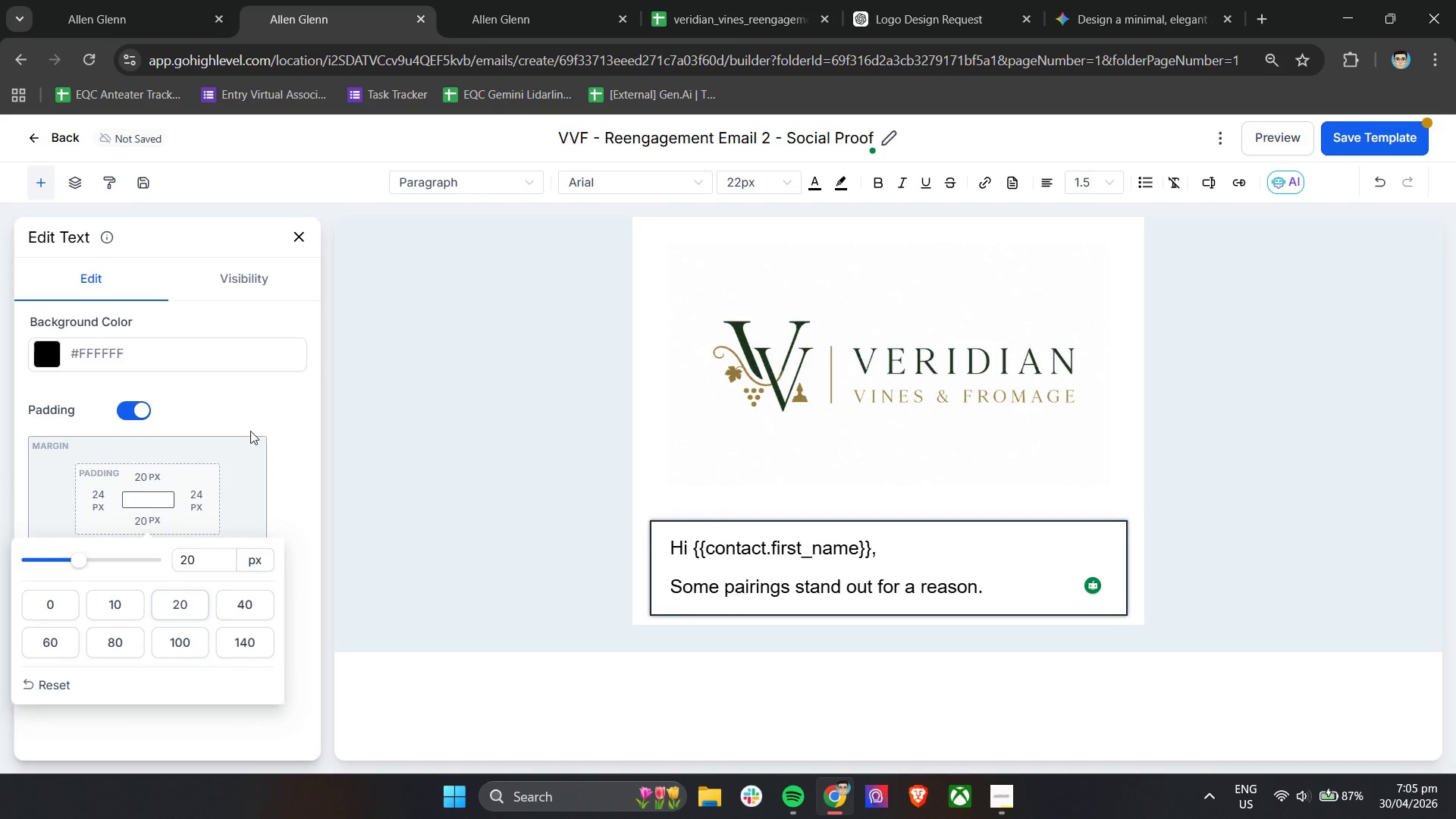 
left_click([252, 415])
 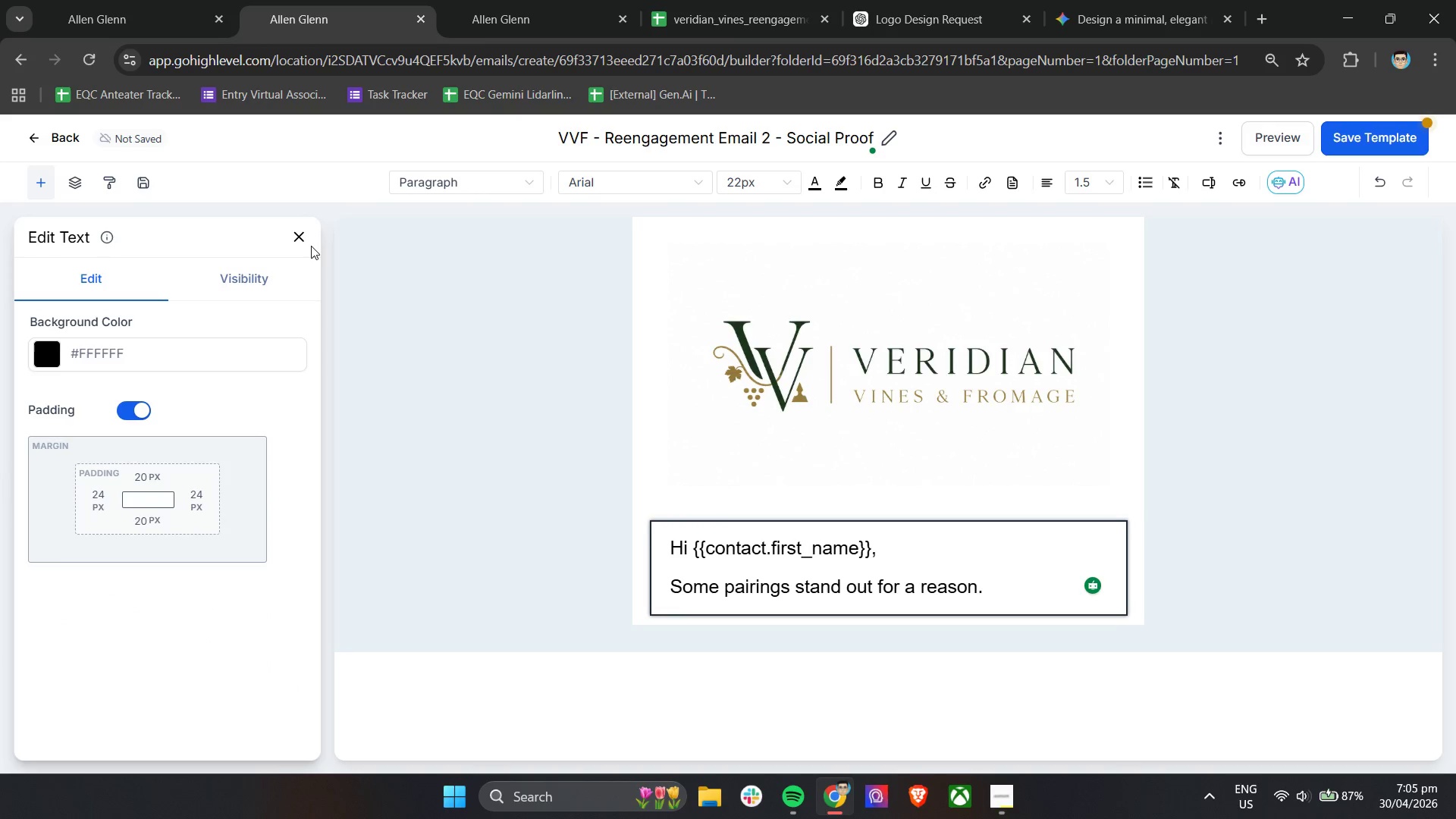 
left_click([300, 240])
 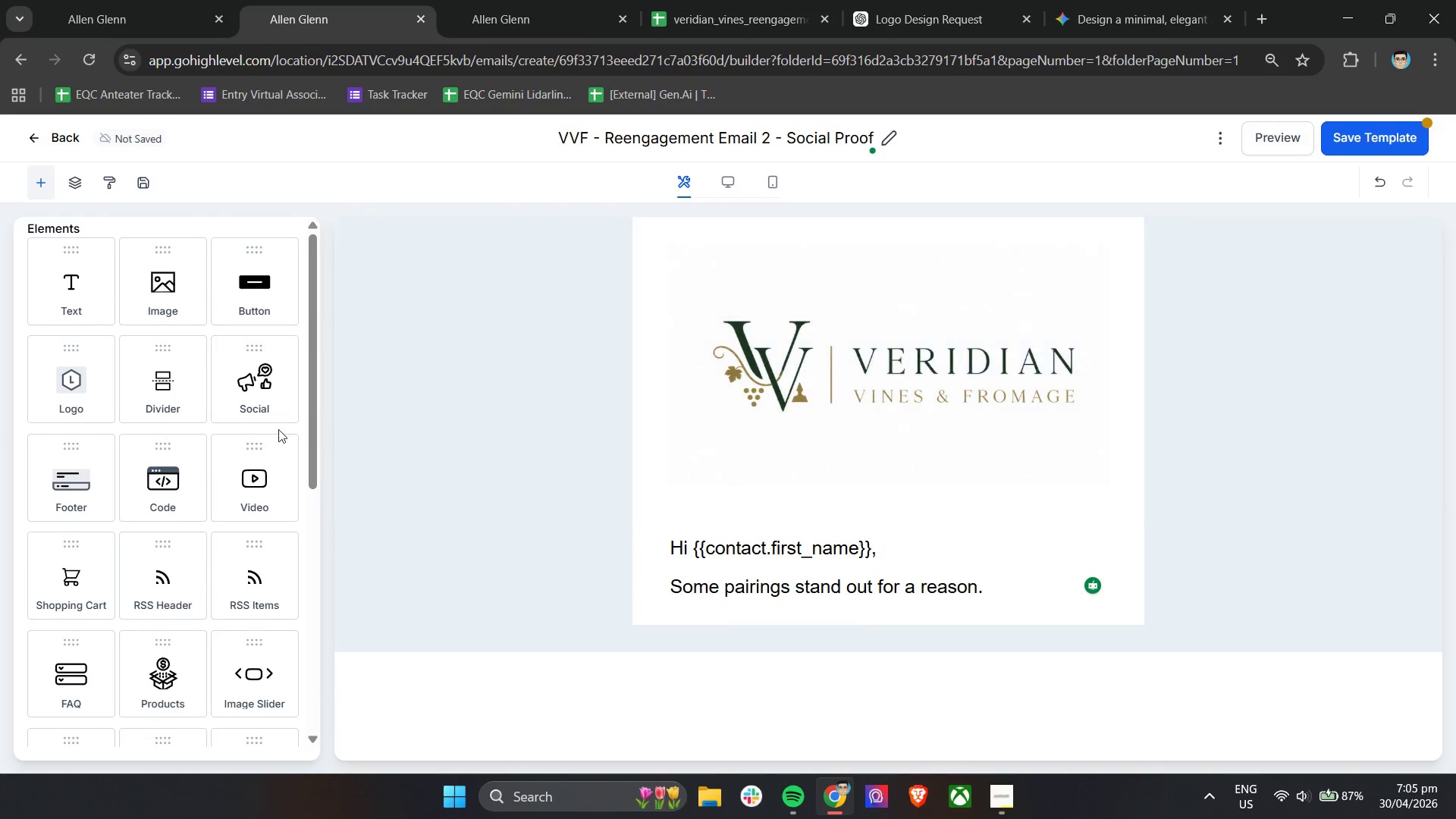 
scroll: coordinate [185, 435], scroll_direction: down, amount: 4.0
 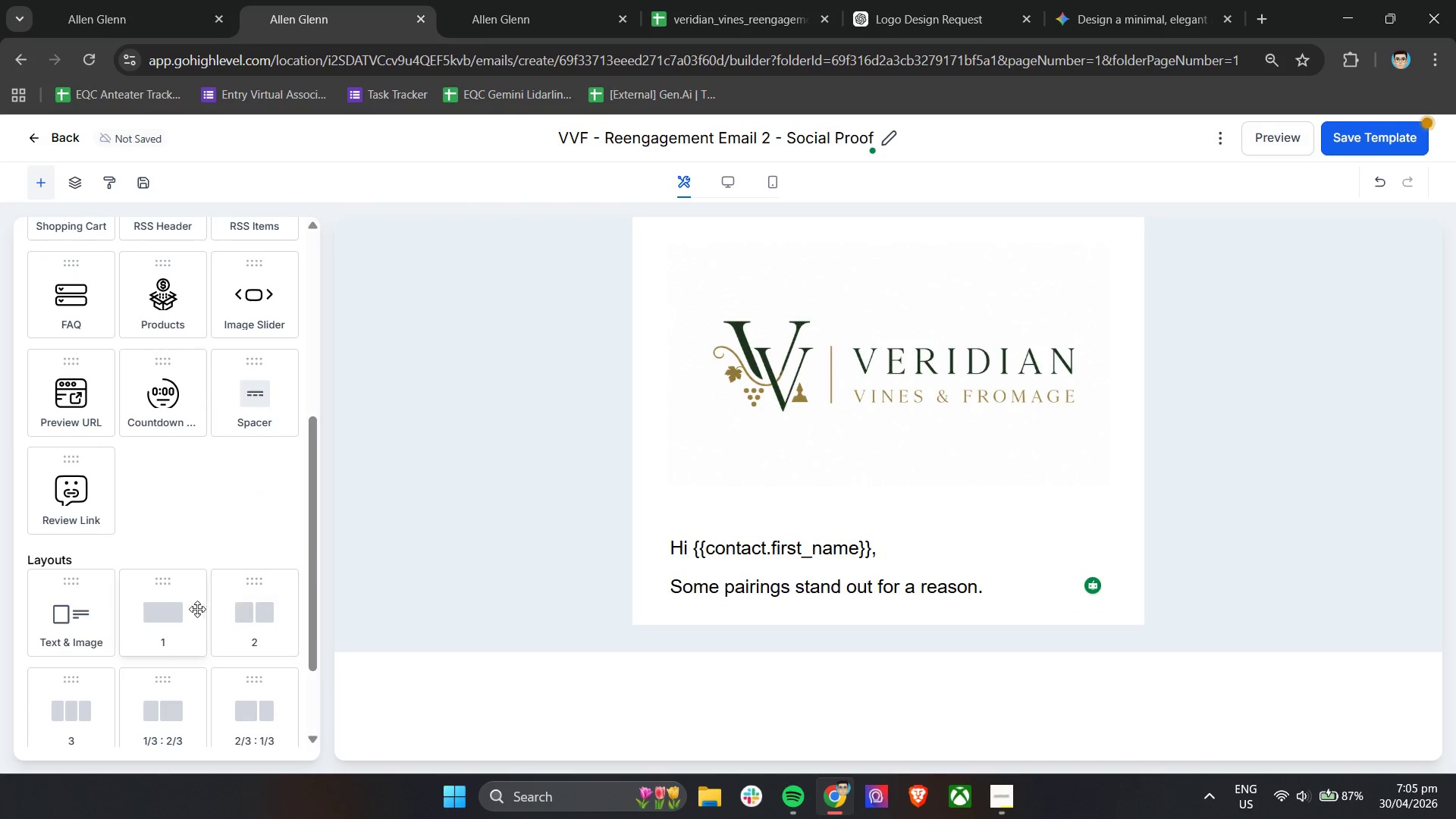 
left_click_drag(start_coordinate=[164, 608], to_coordinate=[742, 639])
 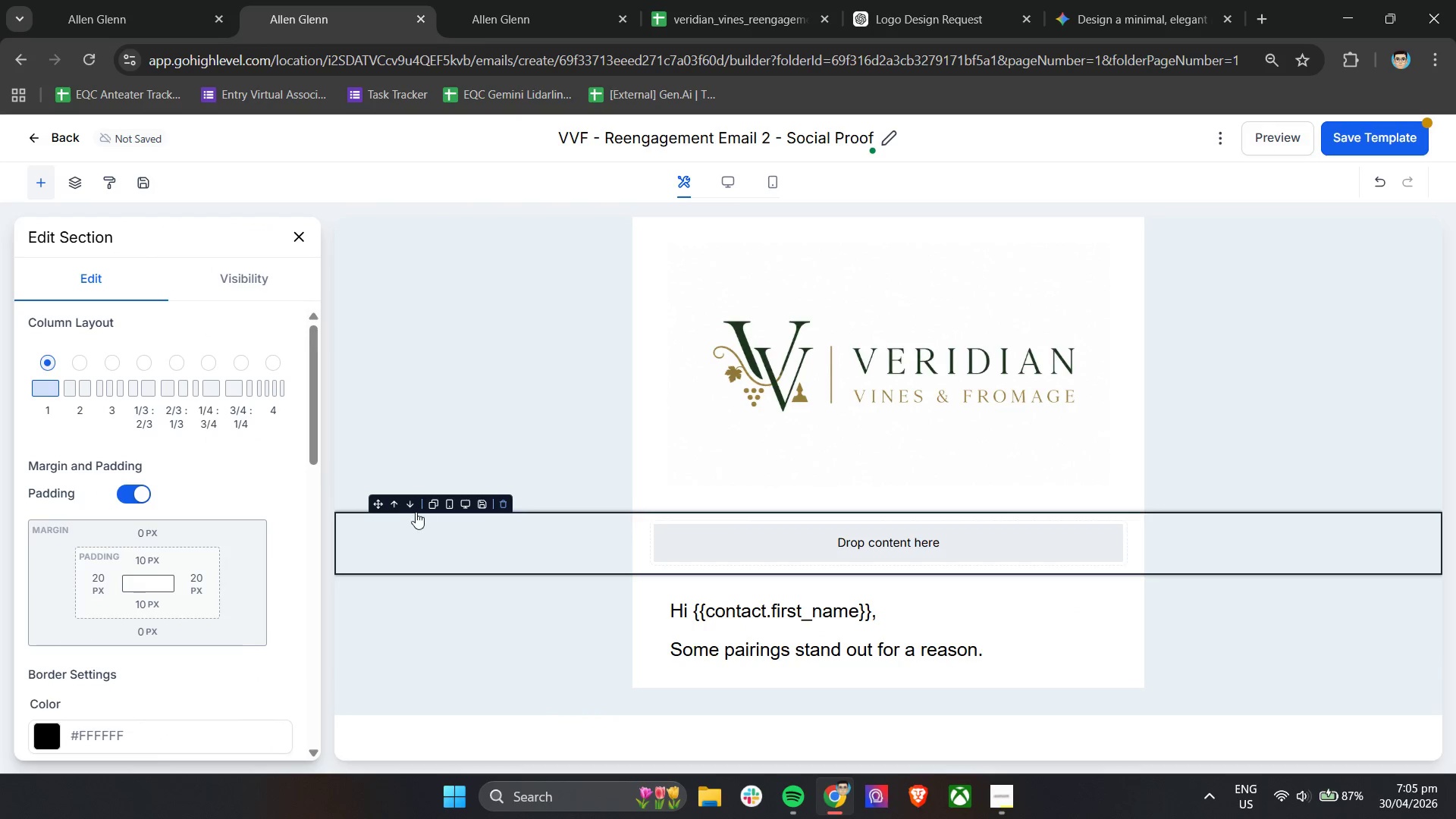 
left_click([407, 503])
 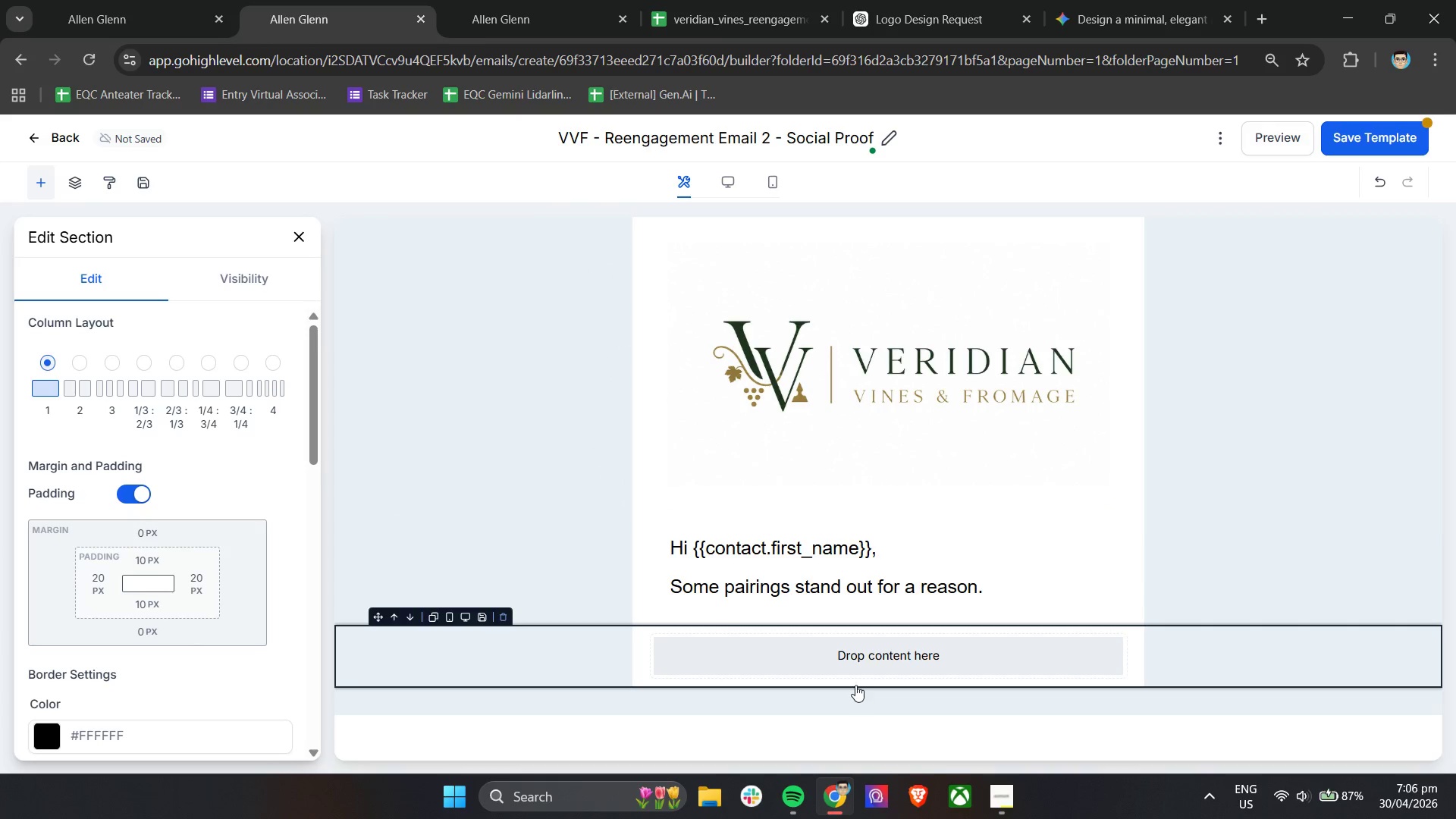 
left_click([847, 653])
 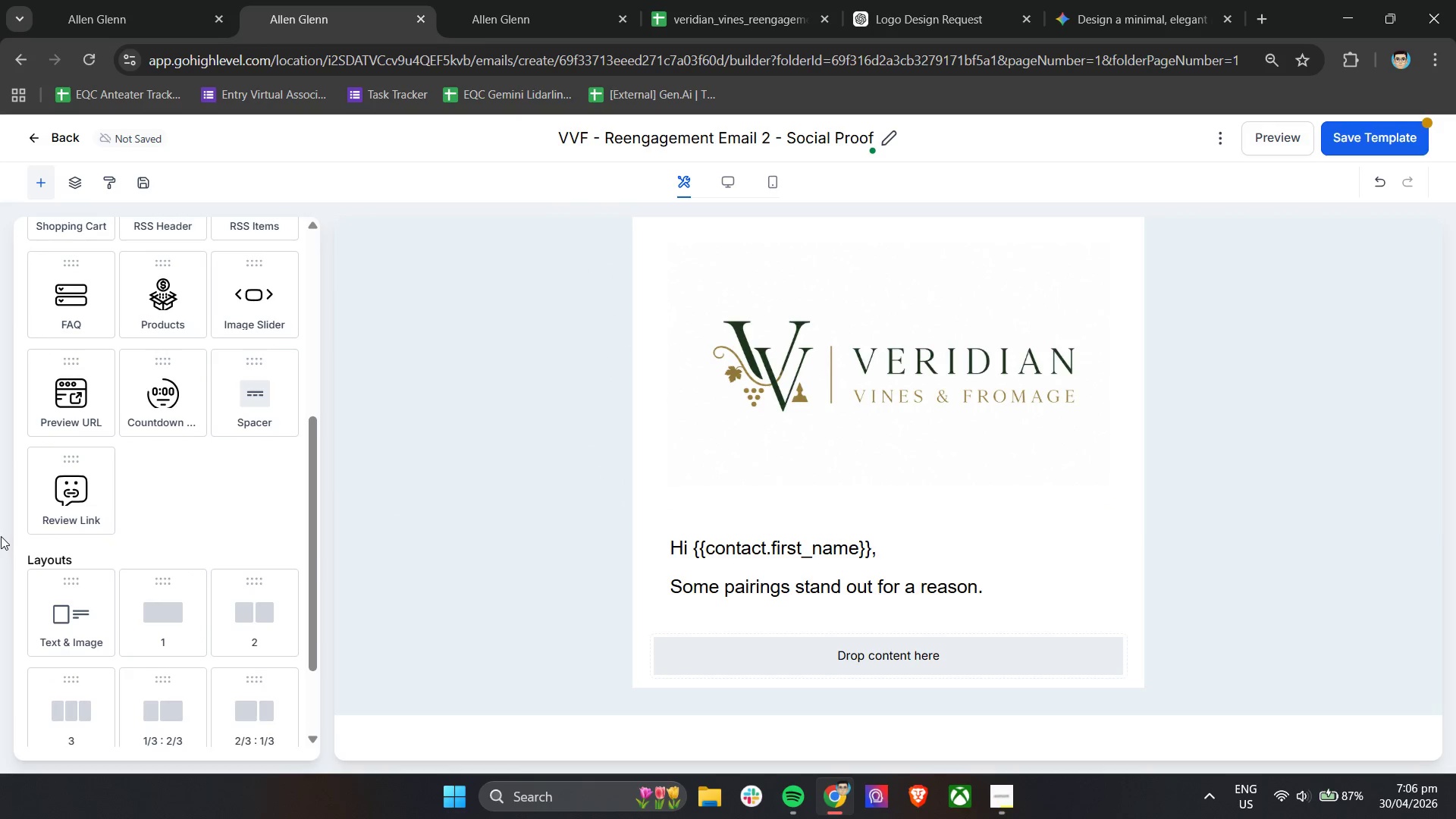 
scroll: coordinate [120, 458], scroll_direction: up, amount: 6.0
 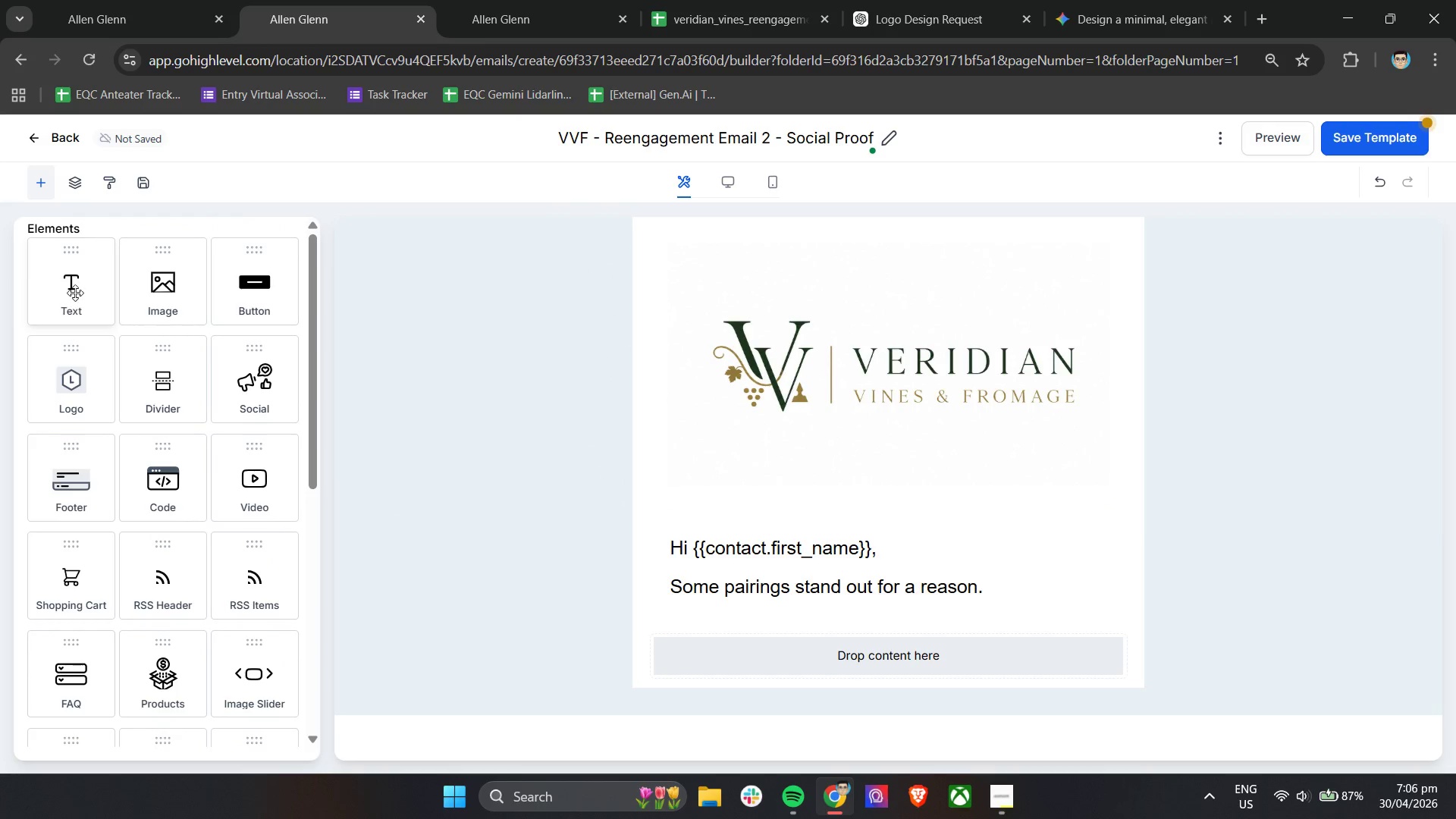 
left_click_drag(start_coordinate=[75, 292], to_coordinate=[787, 646])
 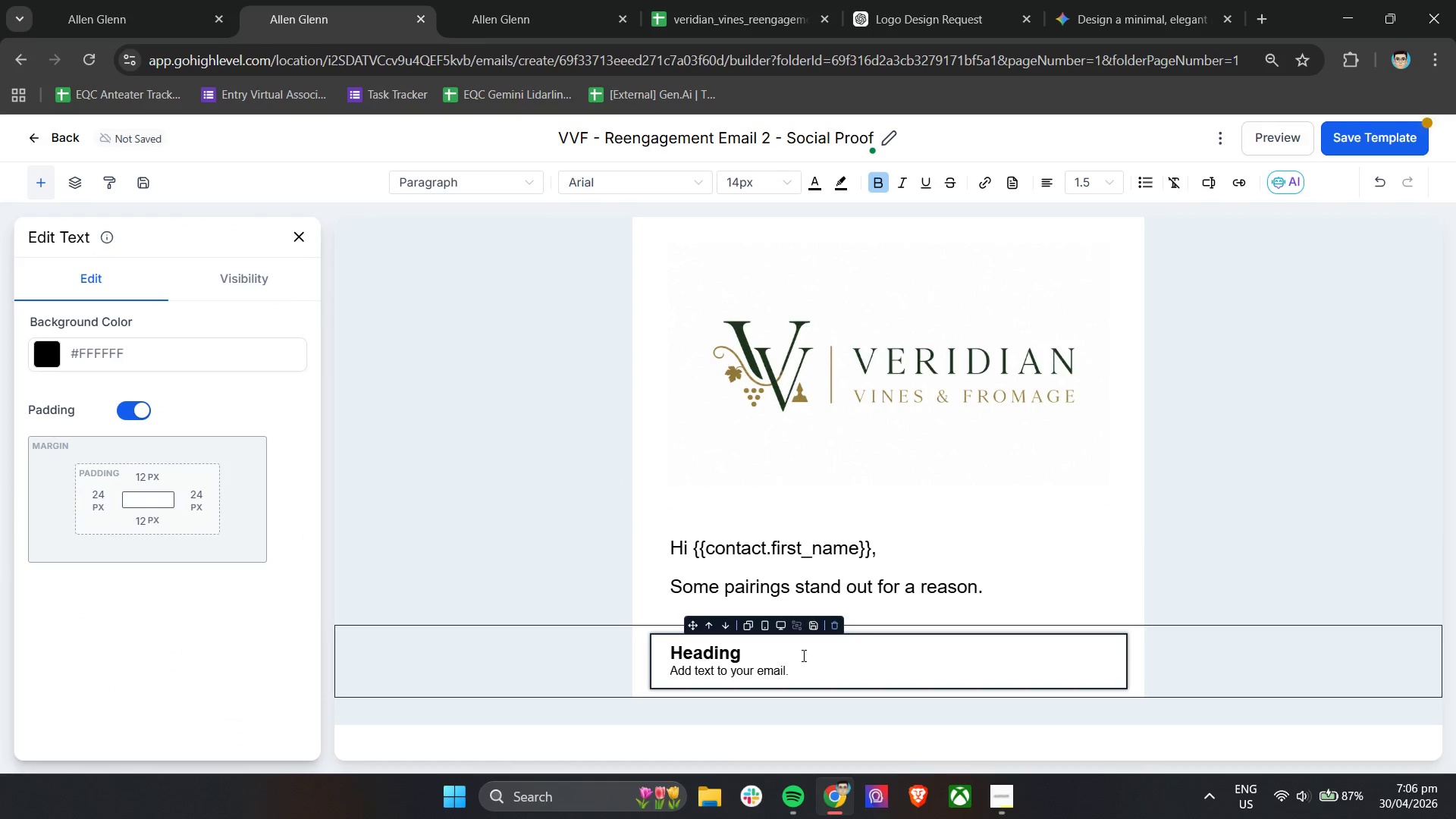 
double_click([803, 654])
 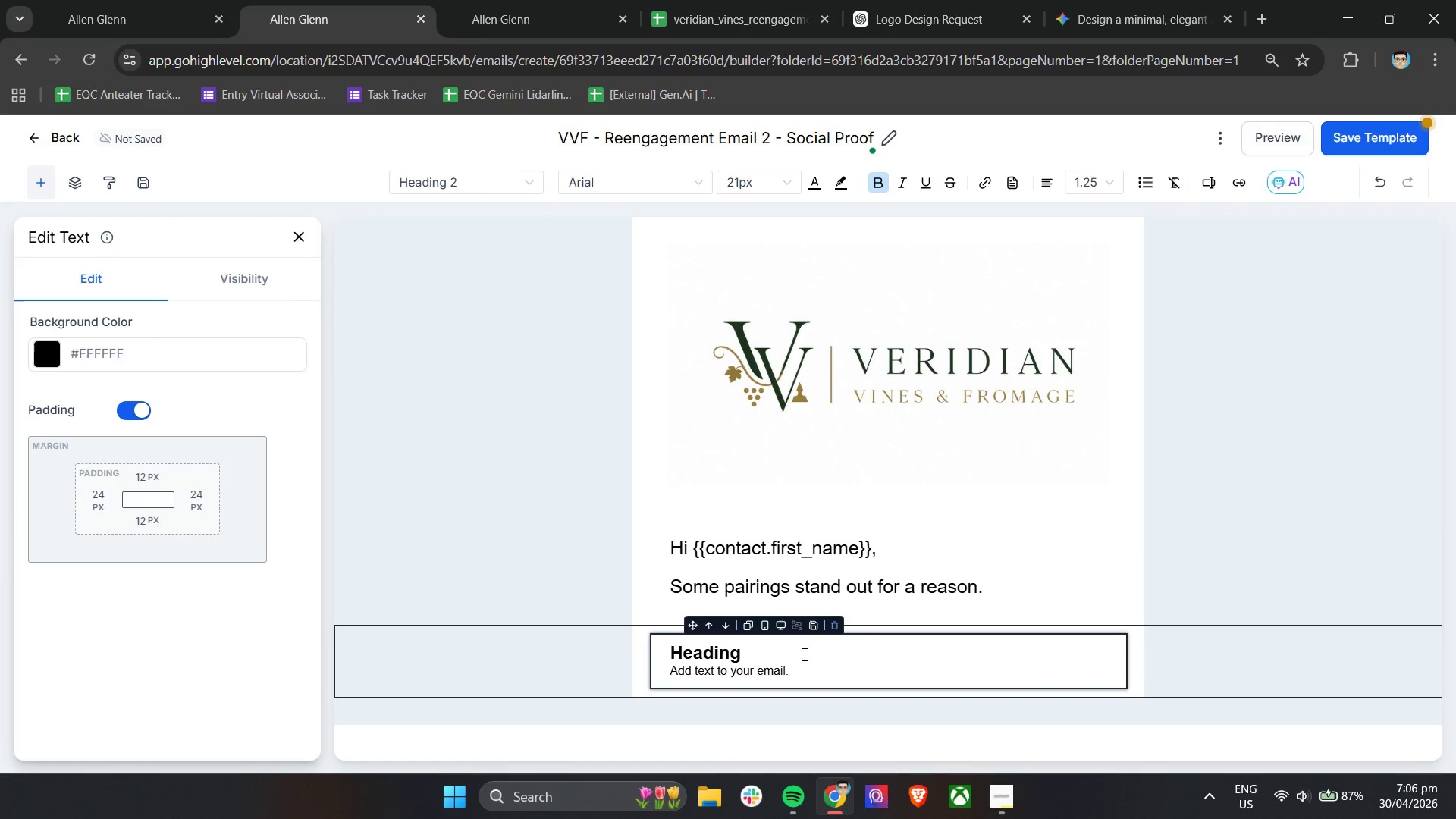 
triple_click([803, 654])
 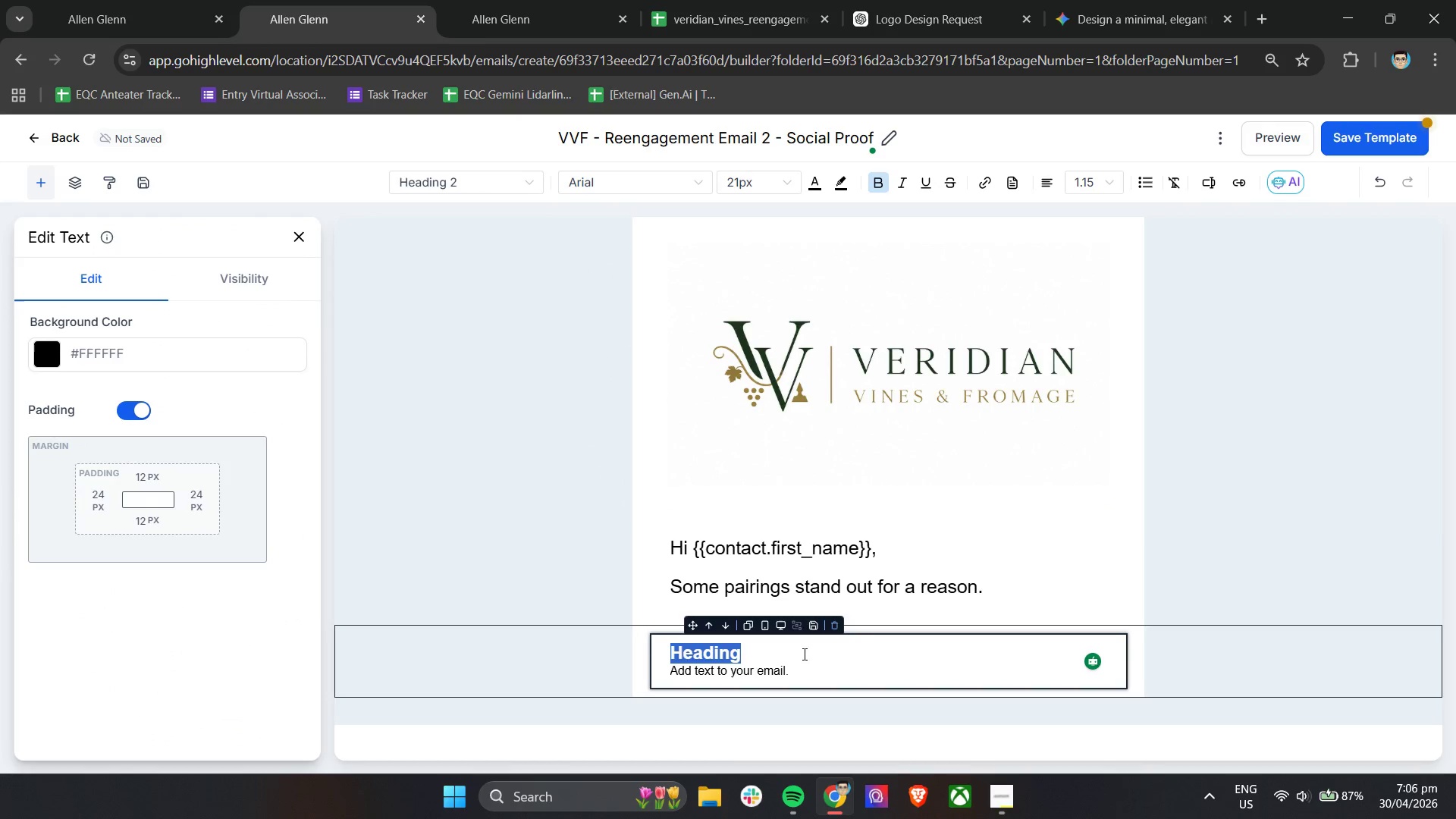 
key(Control+A)
 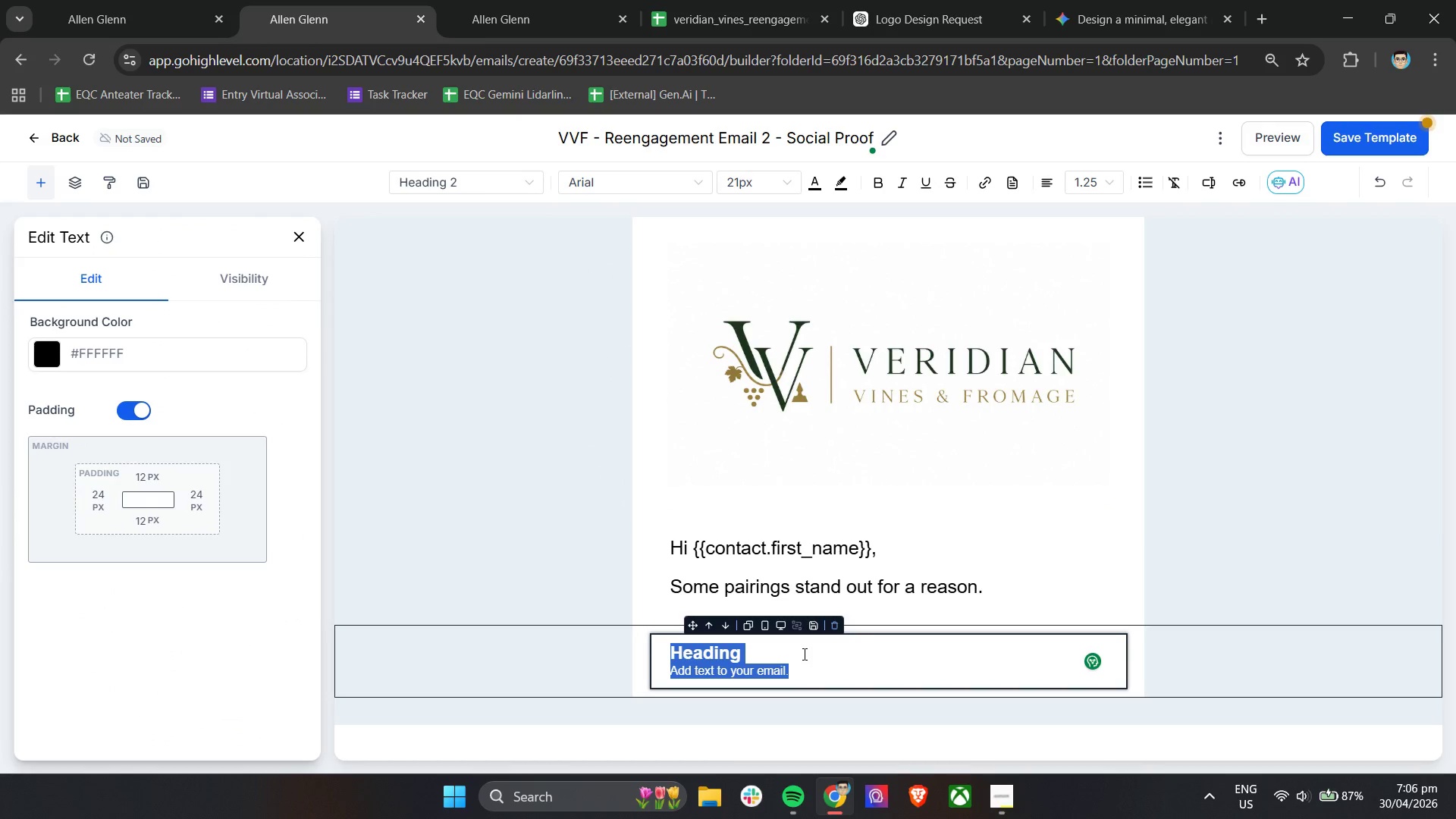 
key(Backspace)
 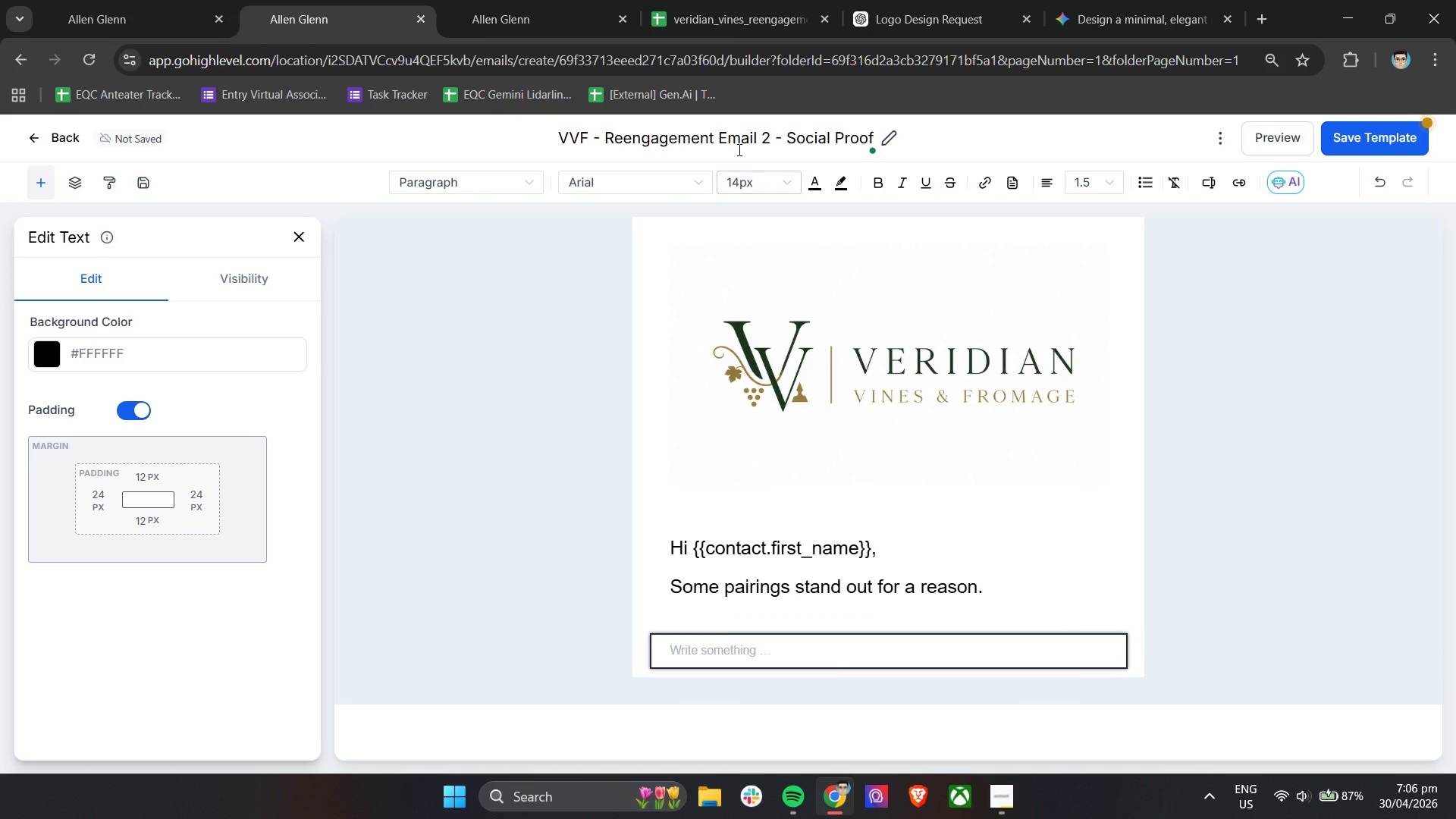 
left_click([742, 180])
 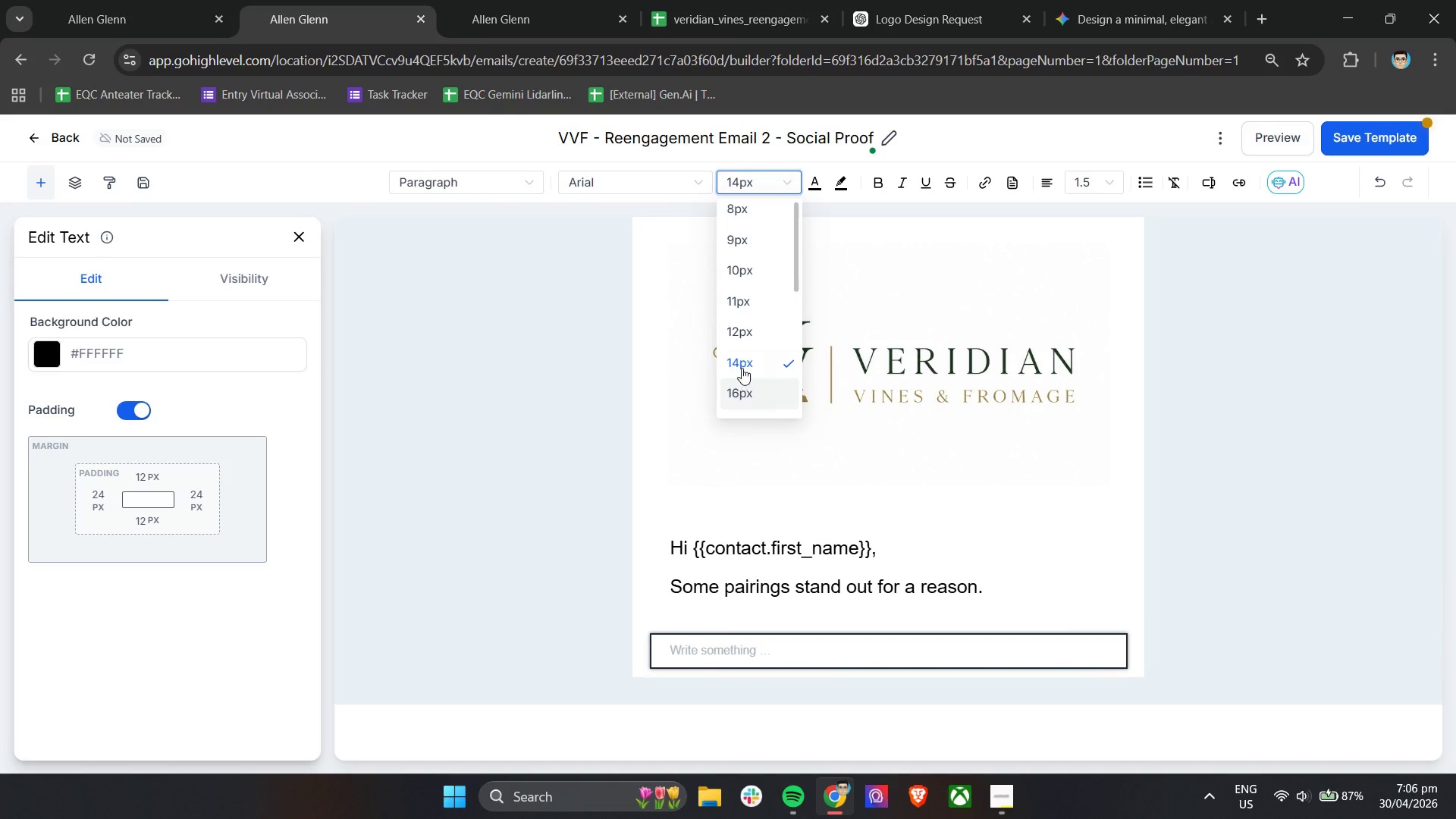 
left_click([745, 386])
 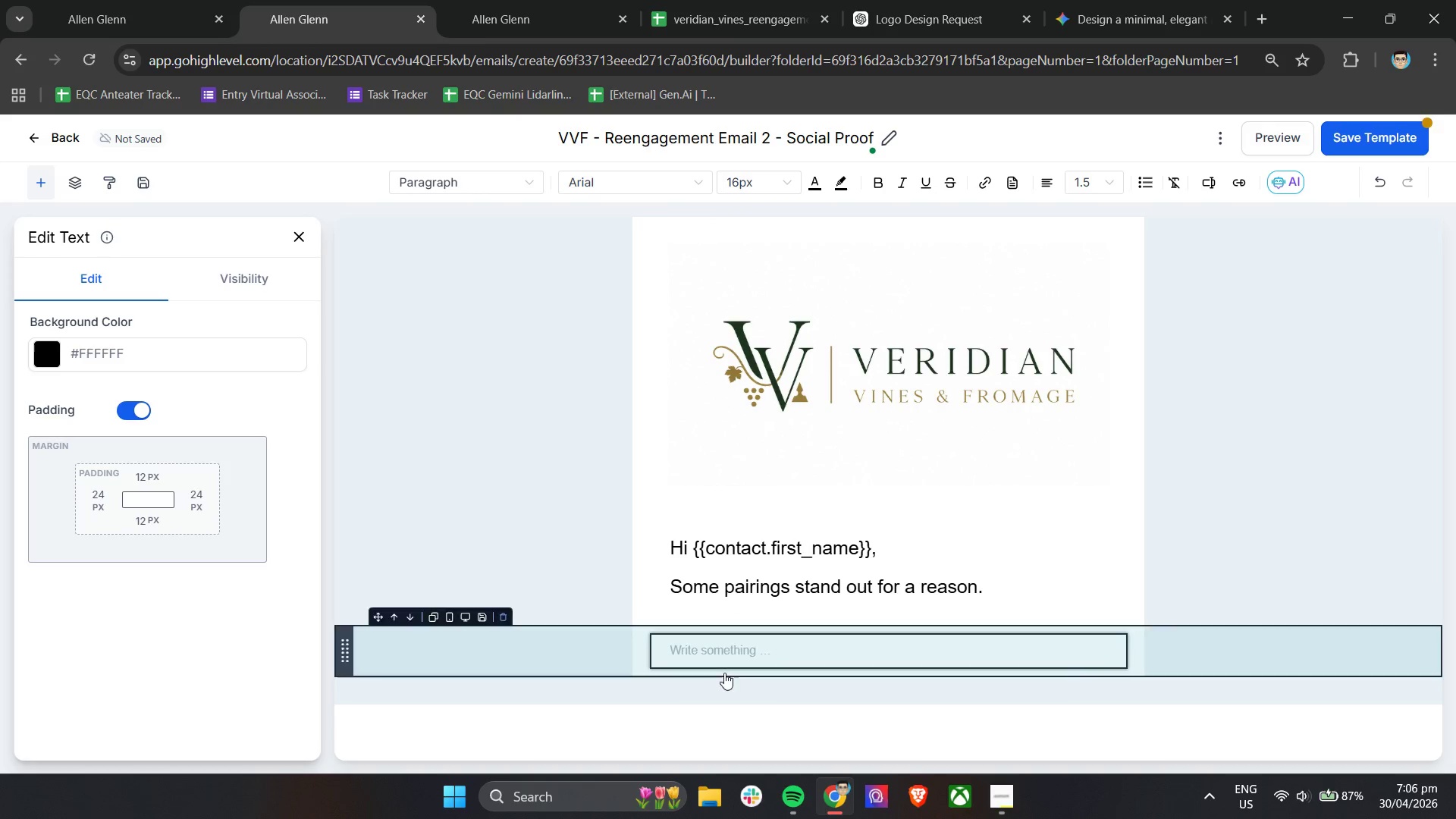 
left_click([730, 644])
 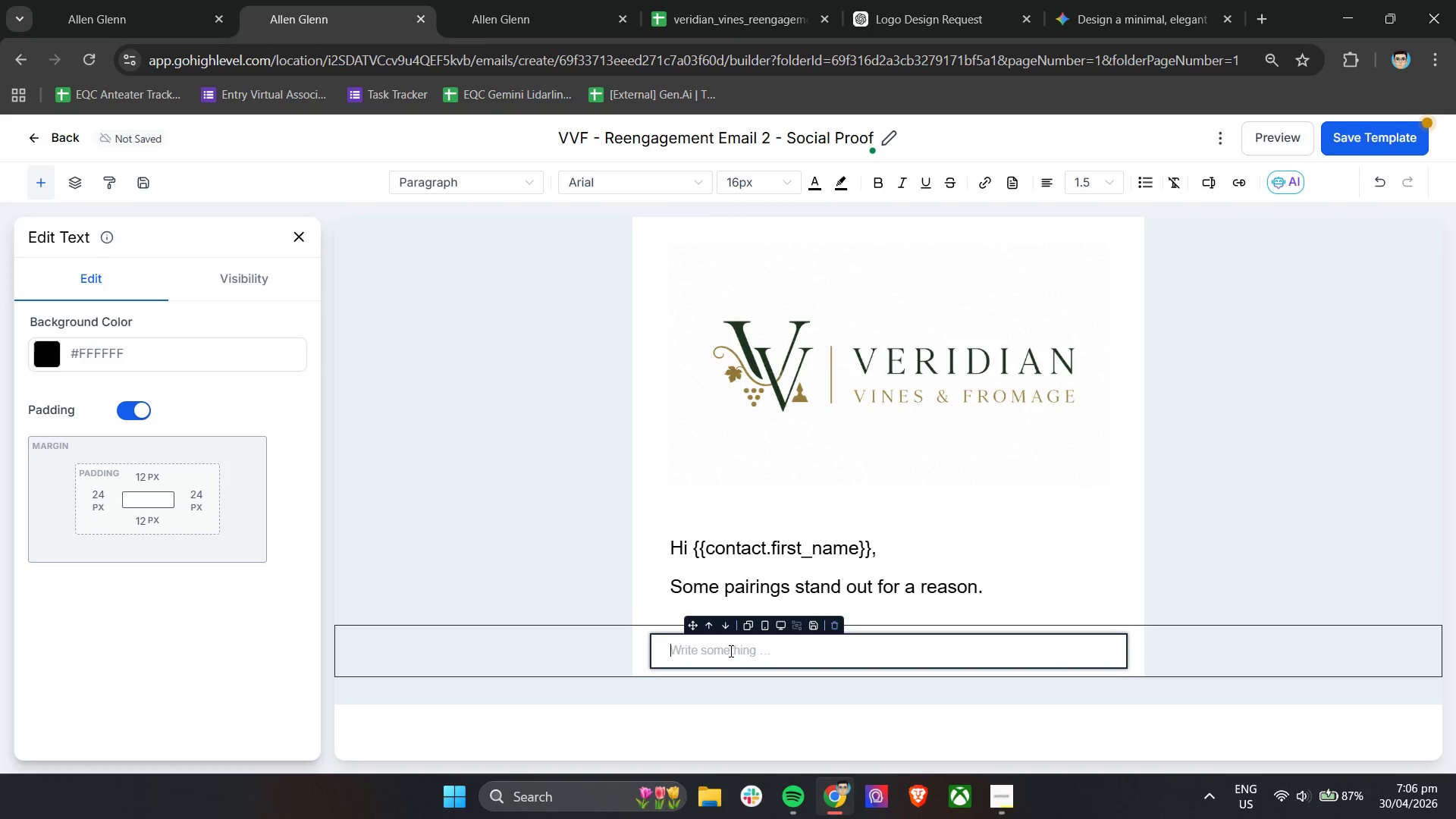 
type(Eac )
key(Backspace)
type(h month, our members enjoy a curated "Customer Choice" )
 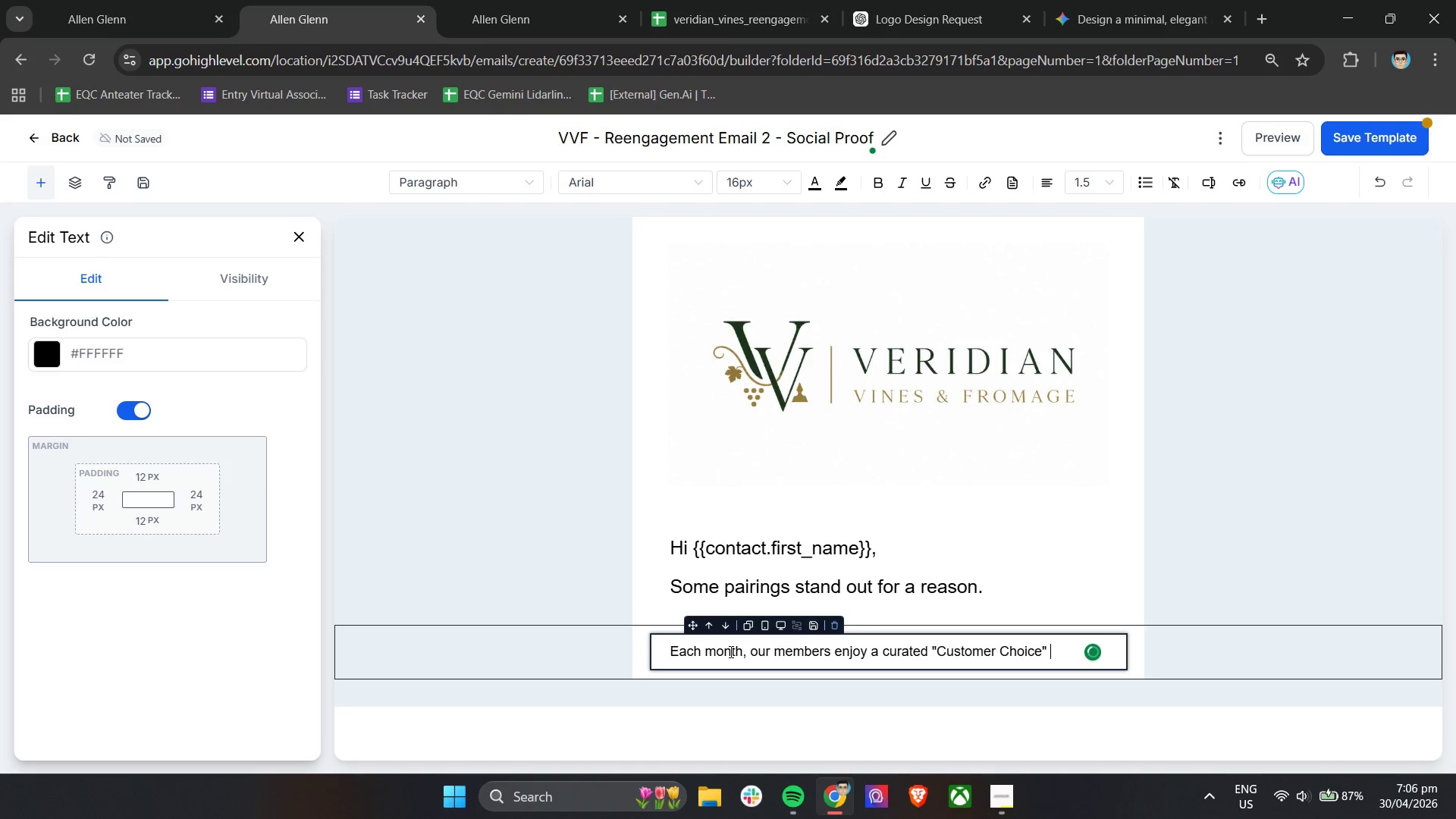 
wait(6.41)
 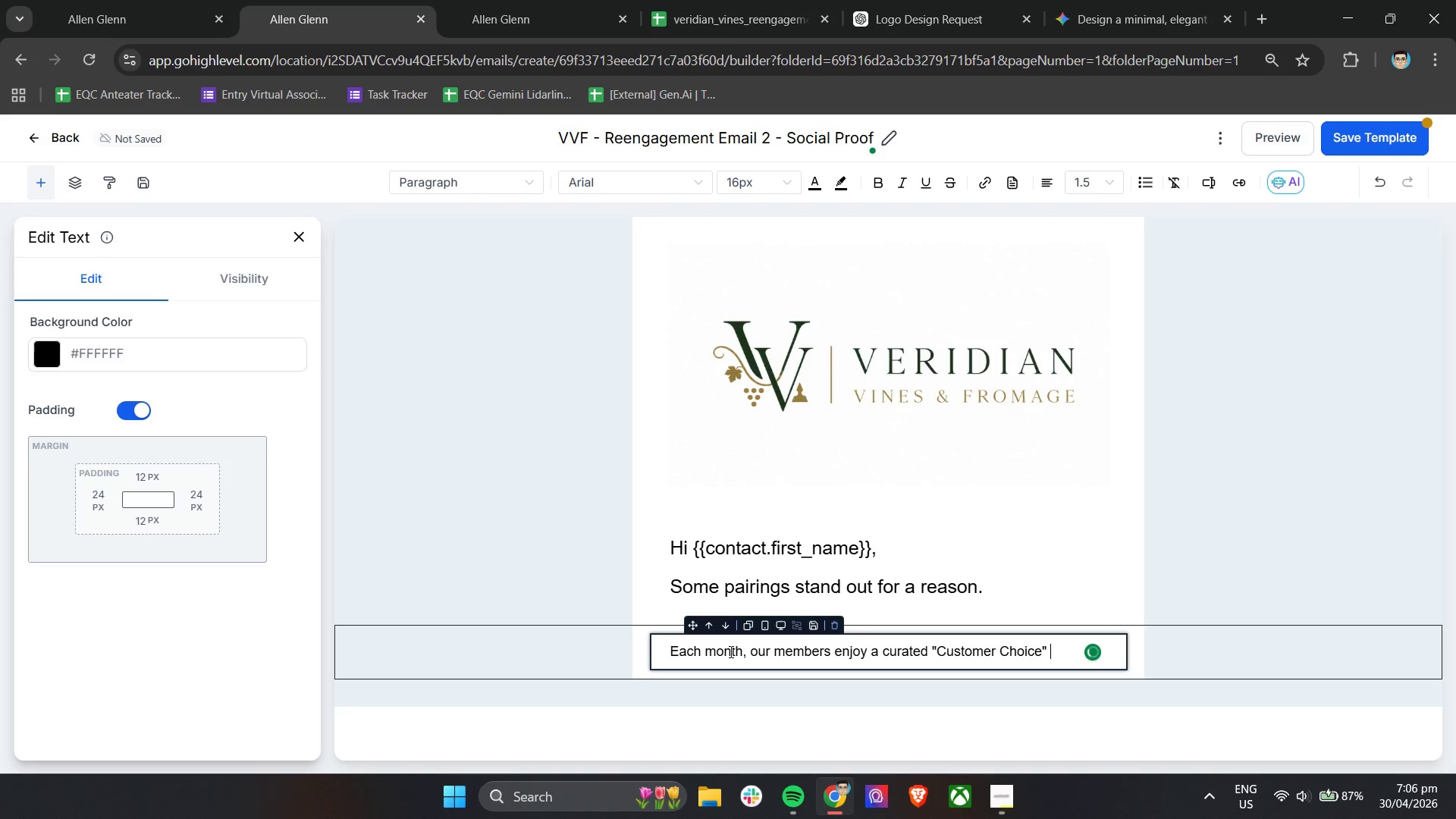 
type(pairing - selected)
 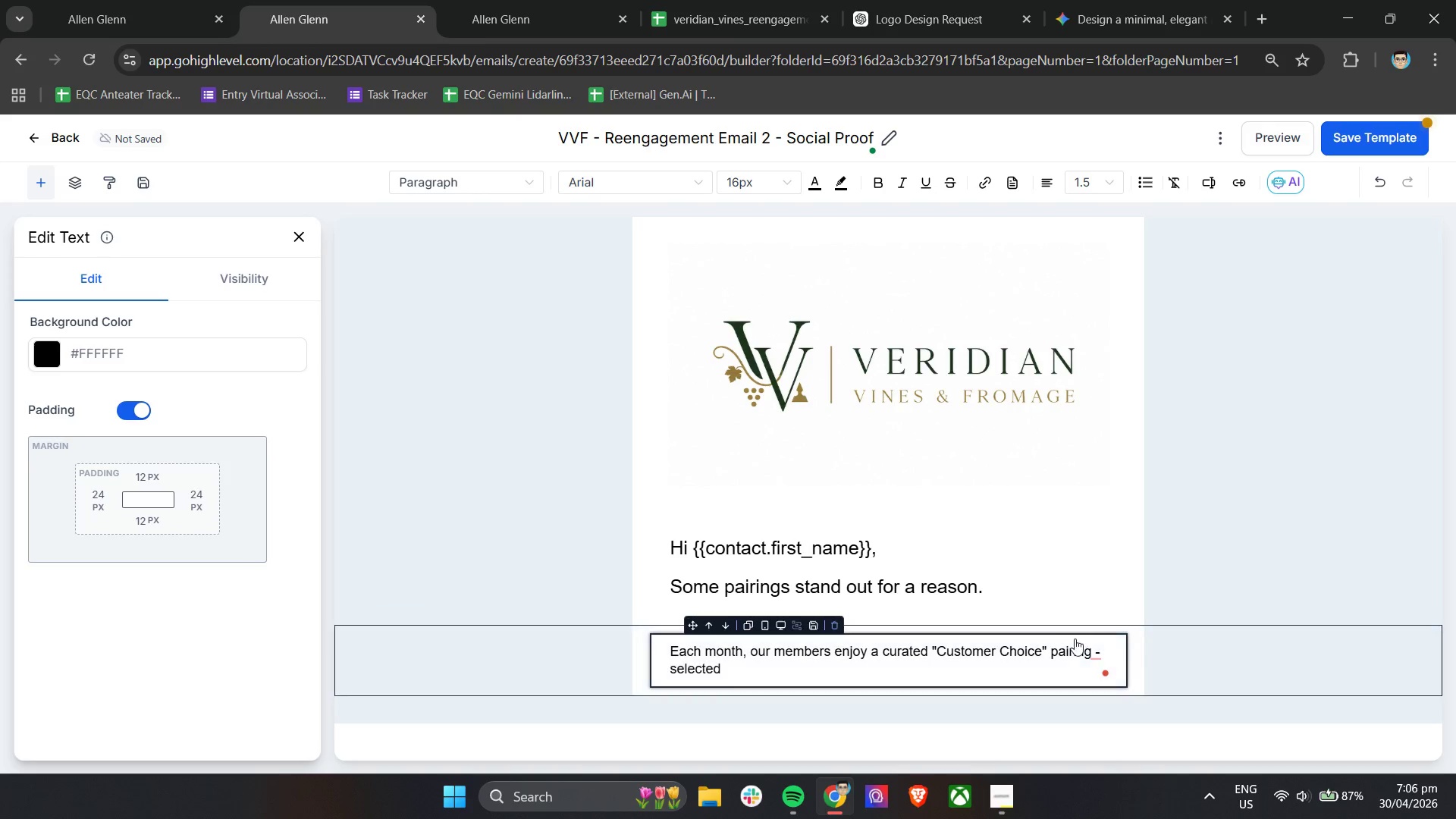 
left_click([1097, 650])
 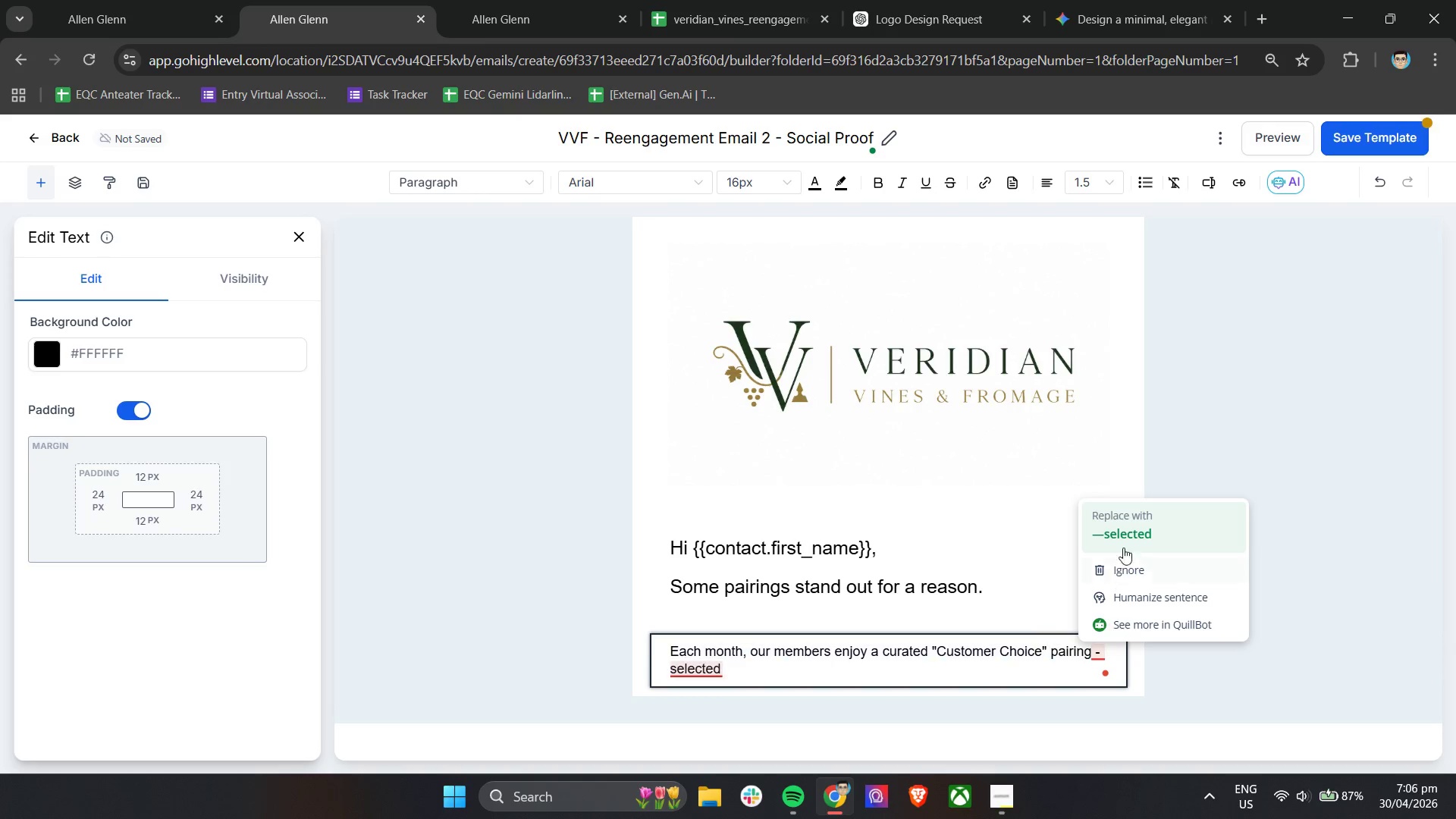 
left_click([1130, 535])
 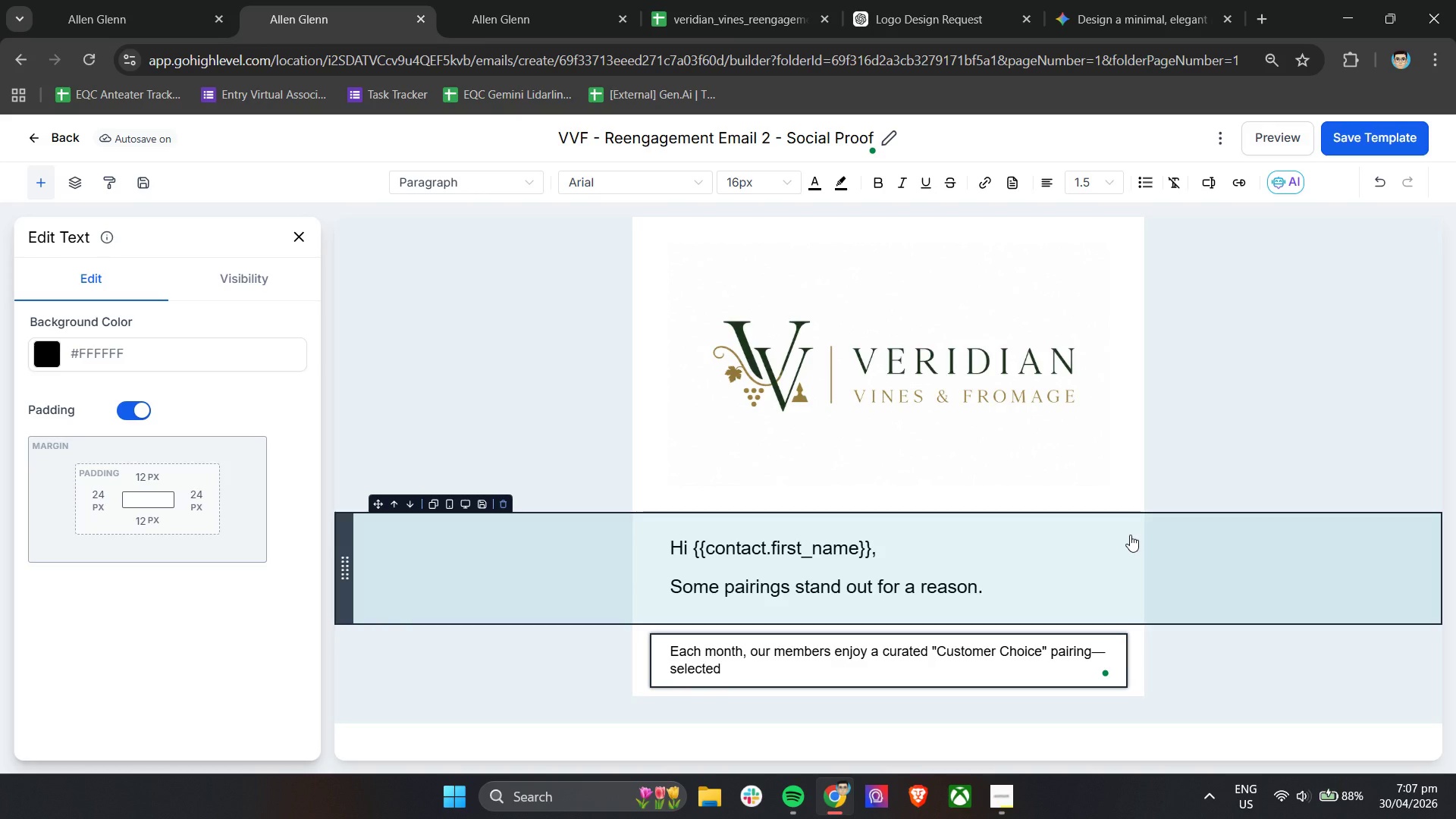 
wait(30.31)
 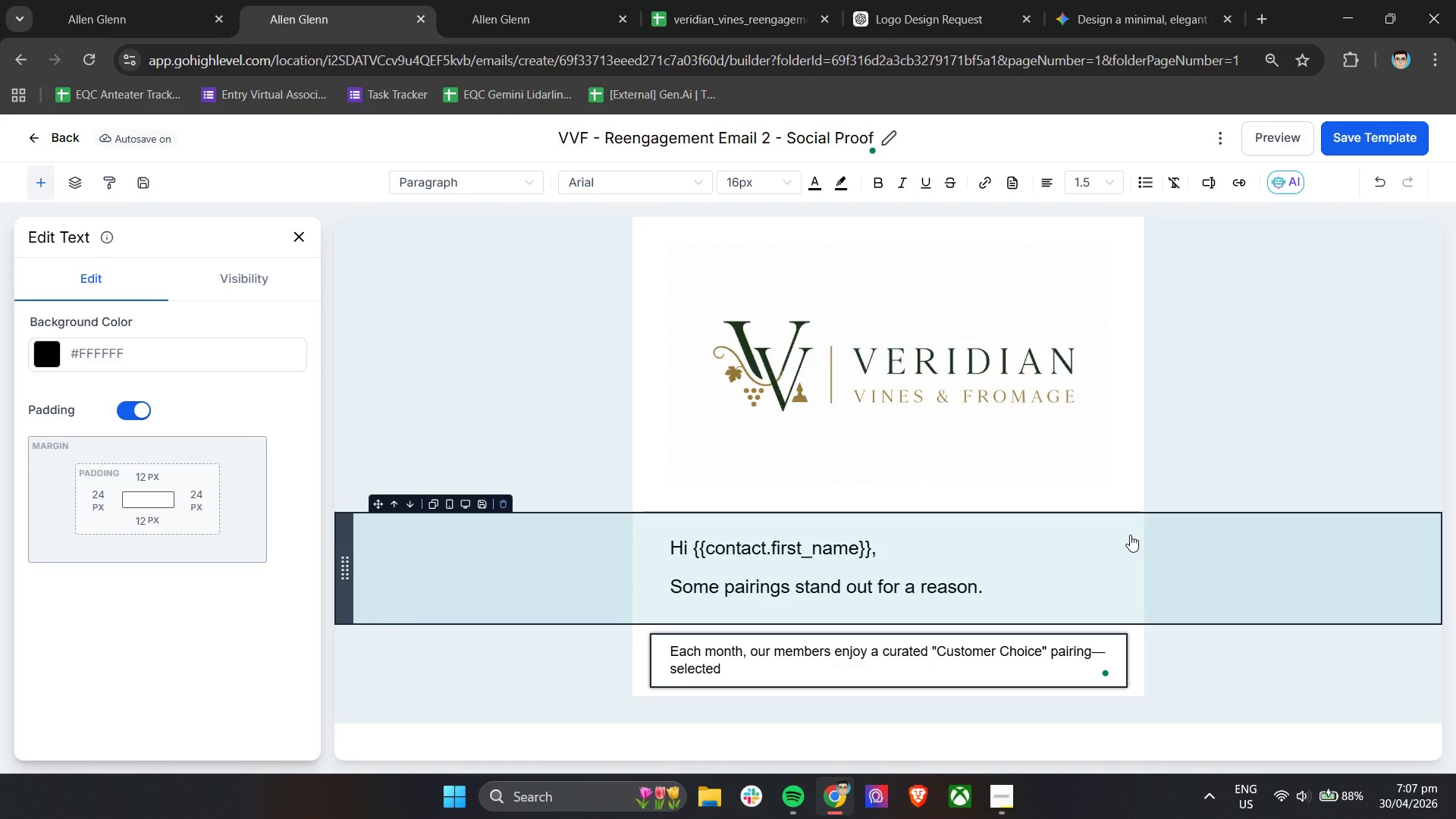 
type( based on feedback from our mmos)
key(Backspace)
key(Backspace)
key(Backspace)
type(ost discerning clients.)
 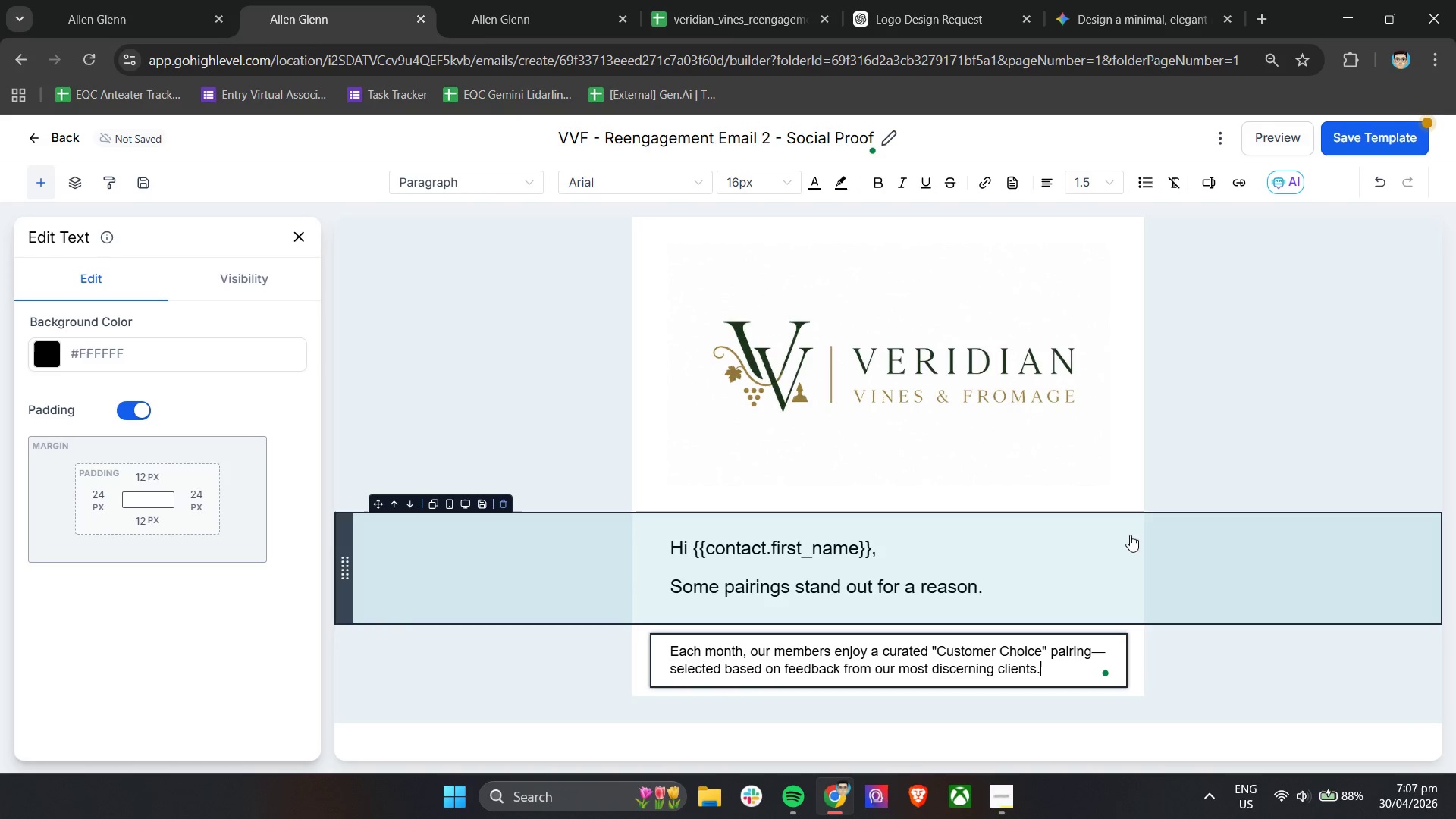 
key(Enter)
 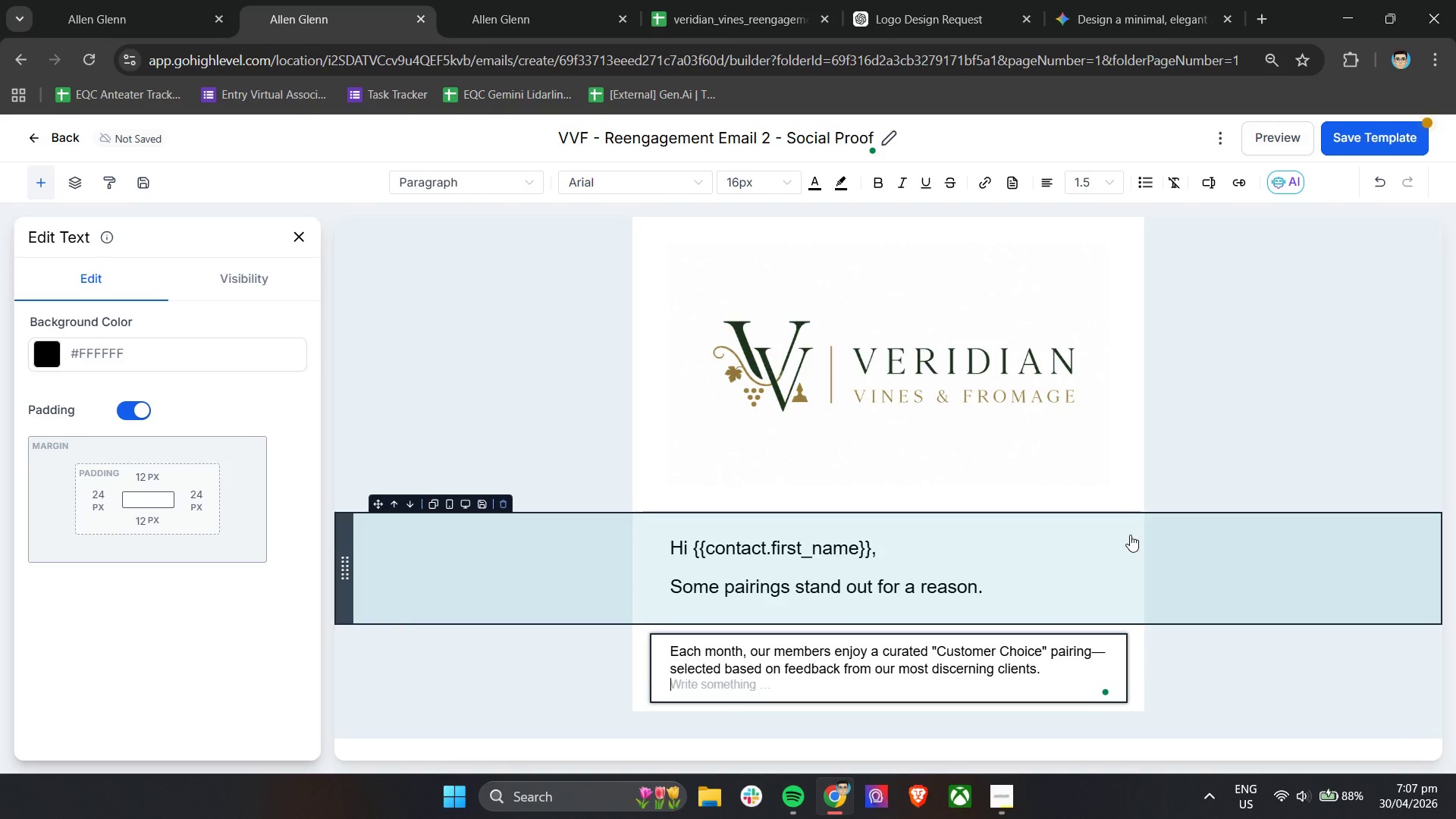 
key(Enter)
 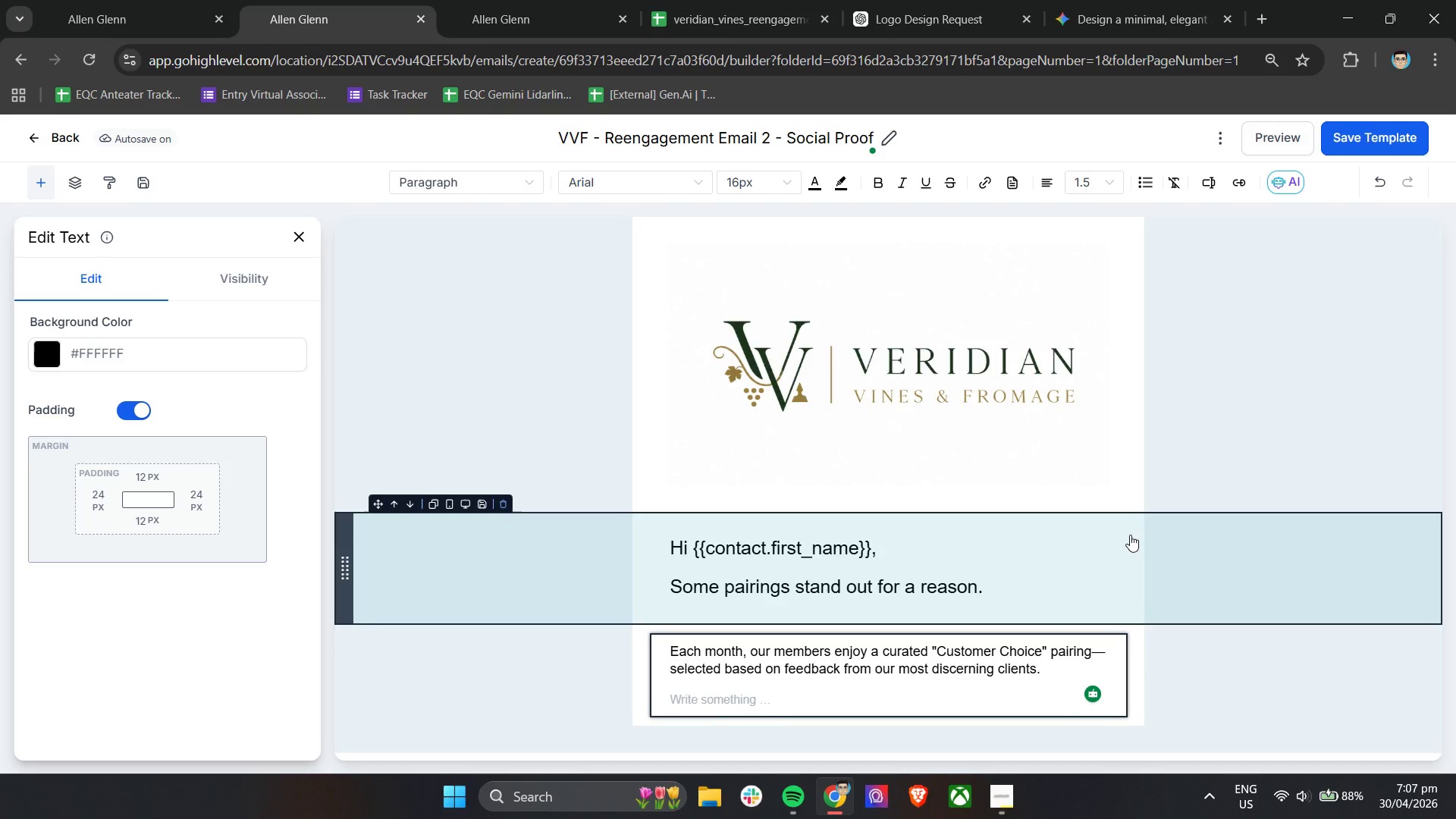 
wait(16.81)
 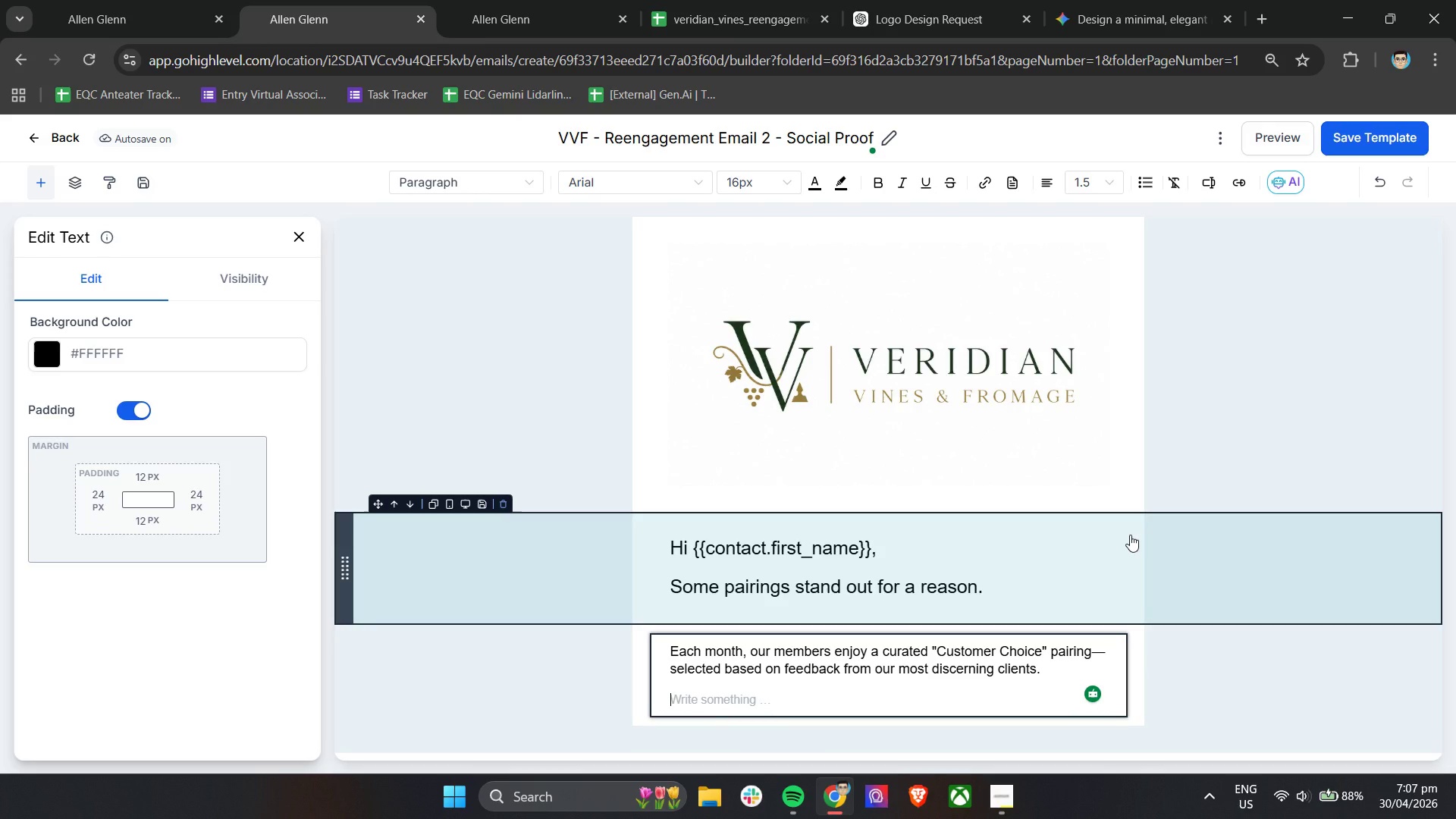 
type(This month's selectin has quickly become a favorite )
key(Backspace)
type(, celebrated for its balance, depth, and character.)
 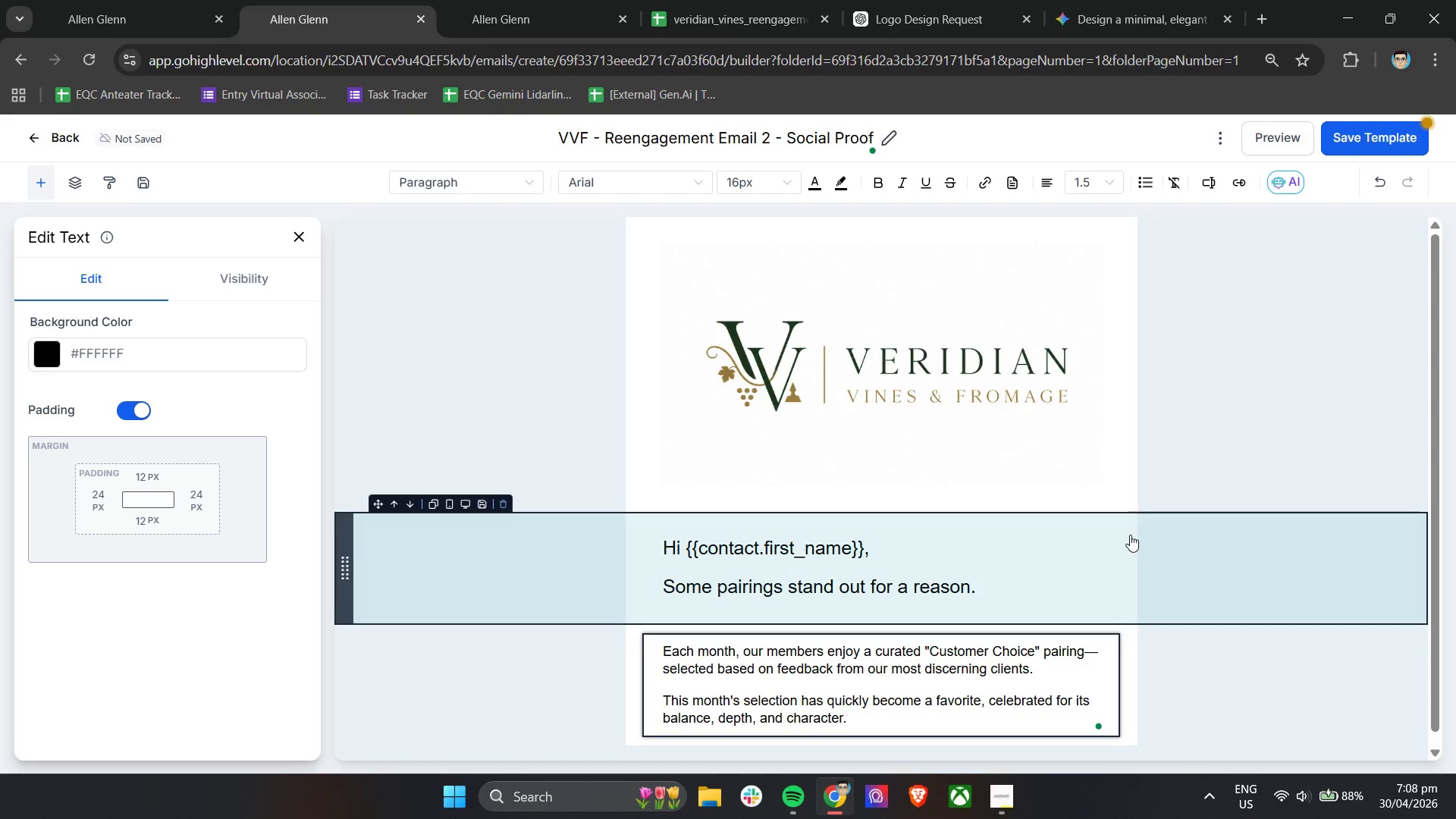 
scroll: coordinate [1147, 482], scroll_direction: down, amount: 5.0
 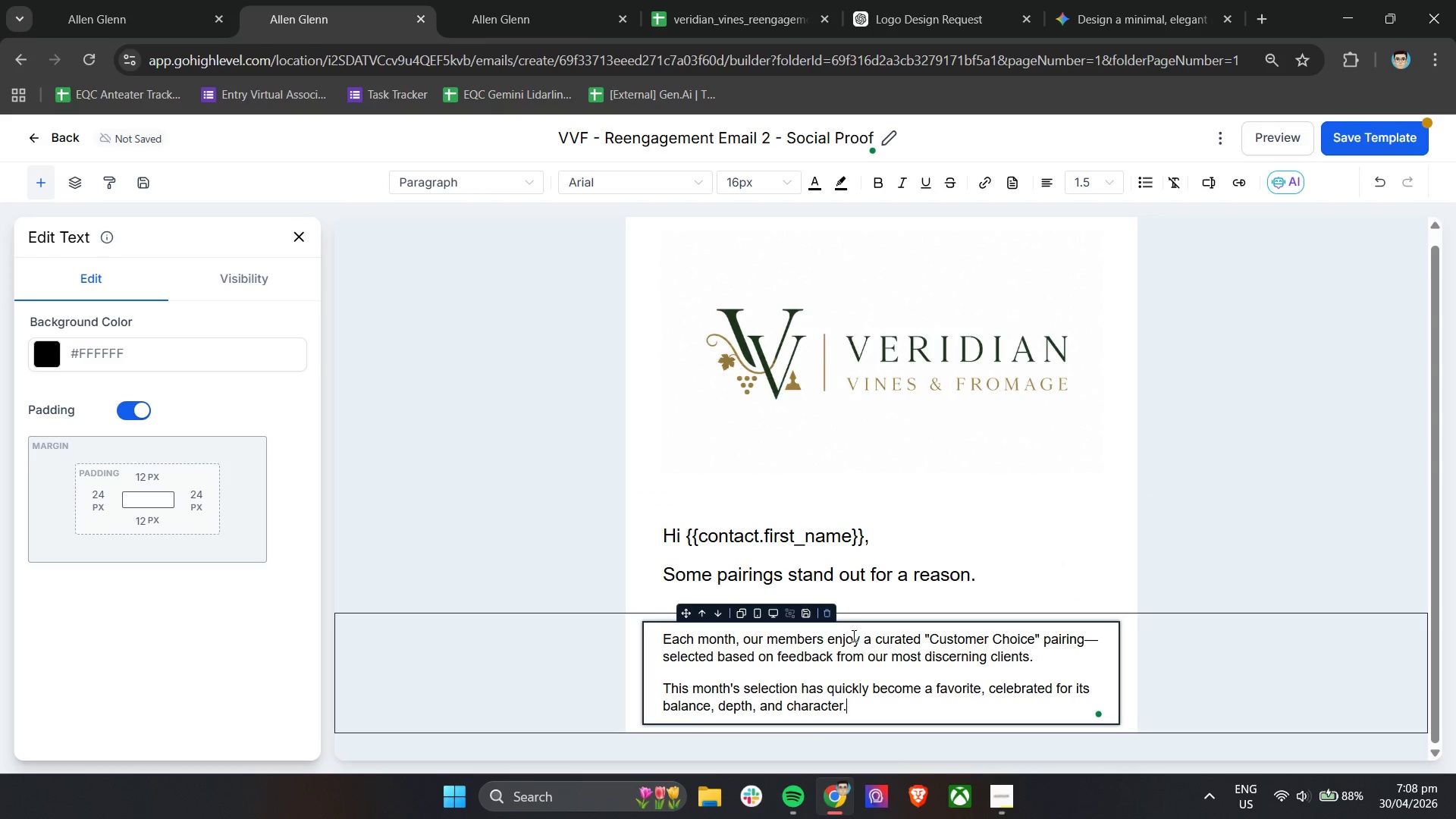 
left_click([886, 561])
 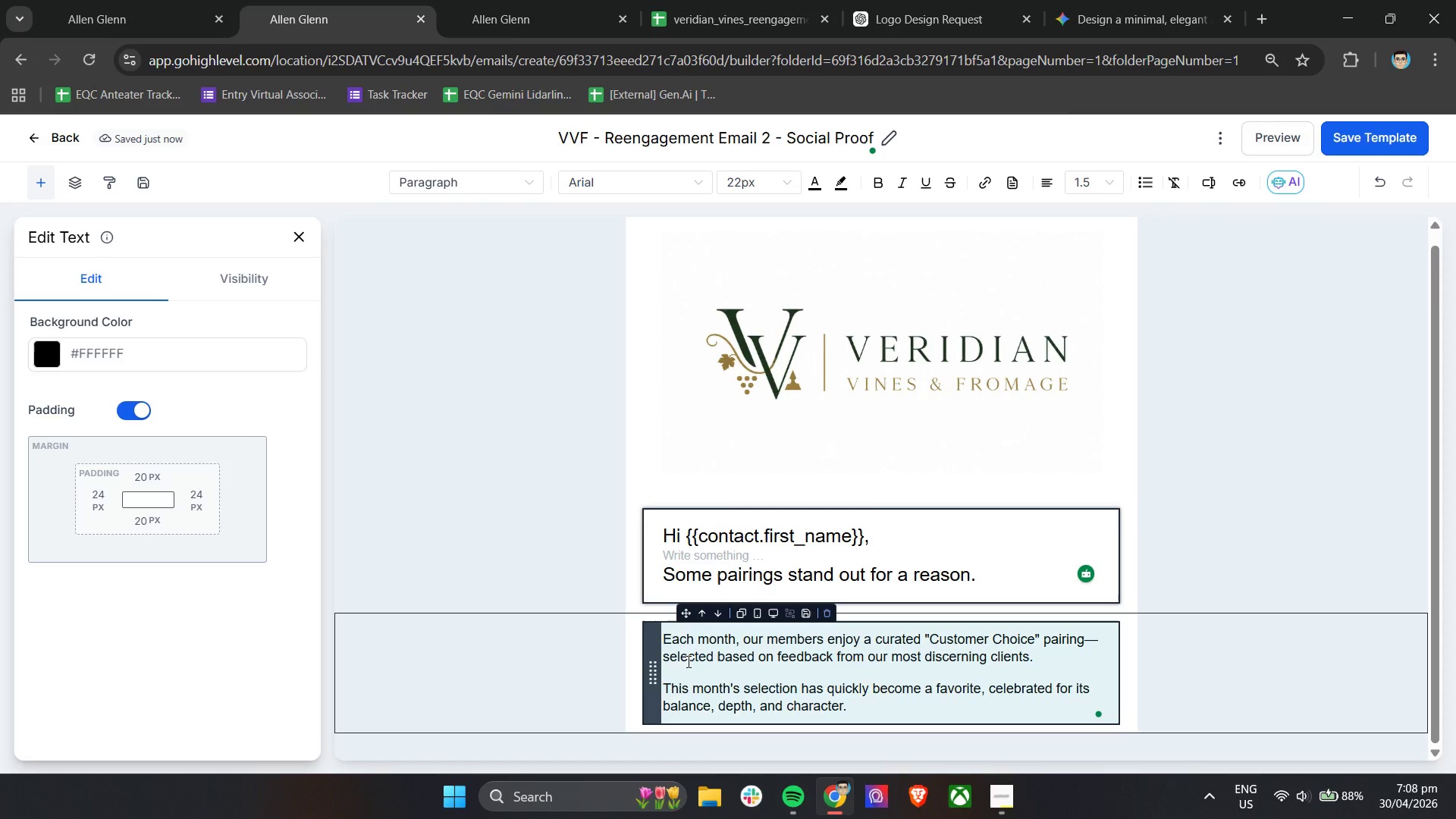 
left_click([701, 664])
 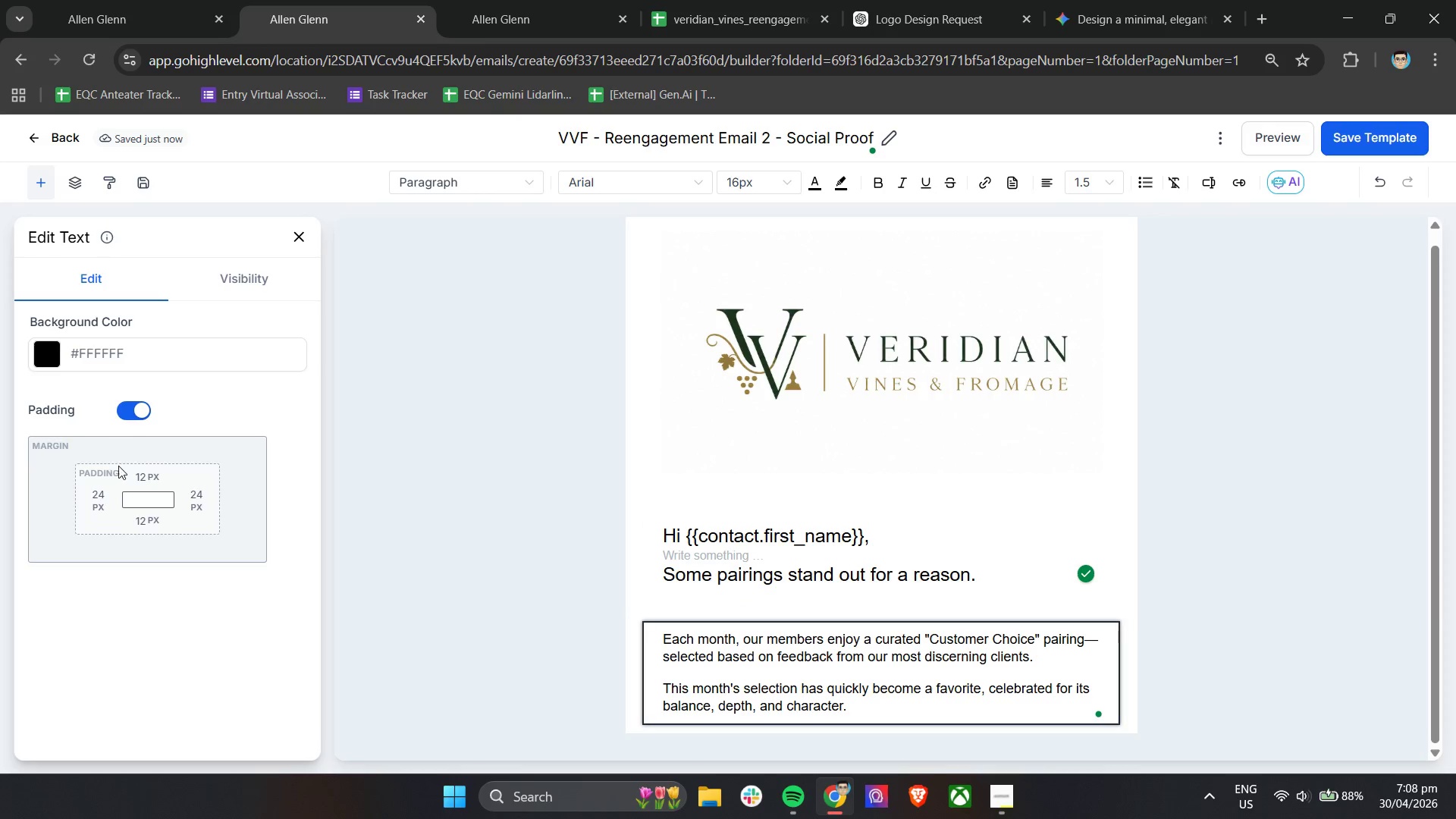 
left_click([143, 475])
 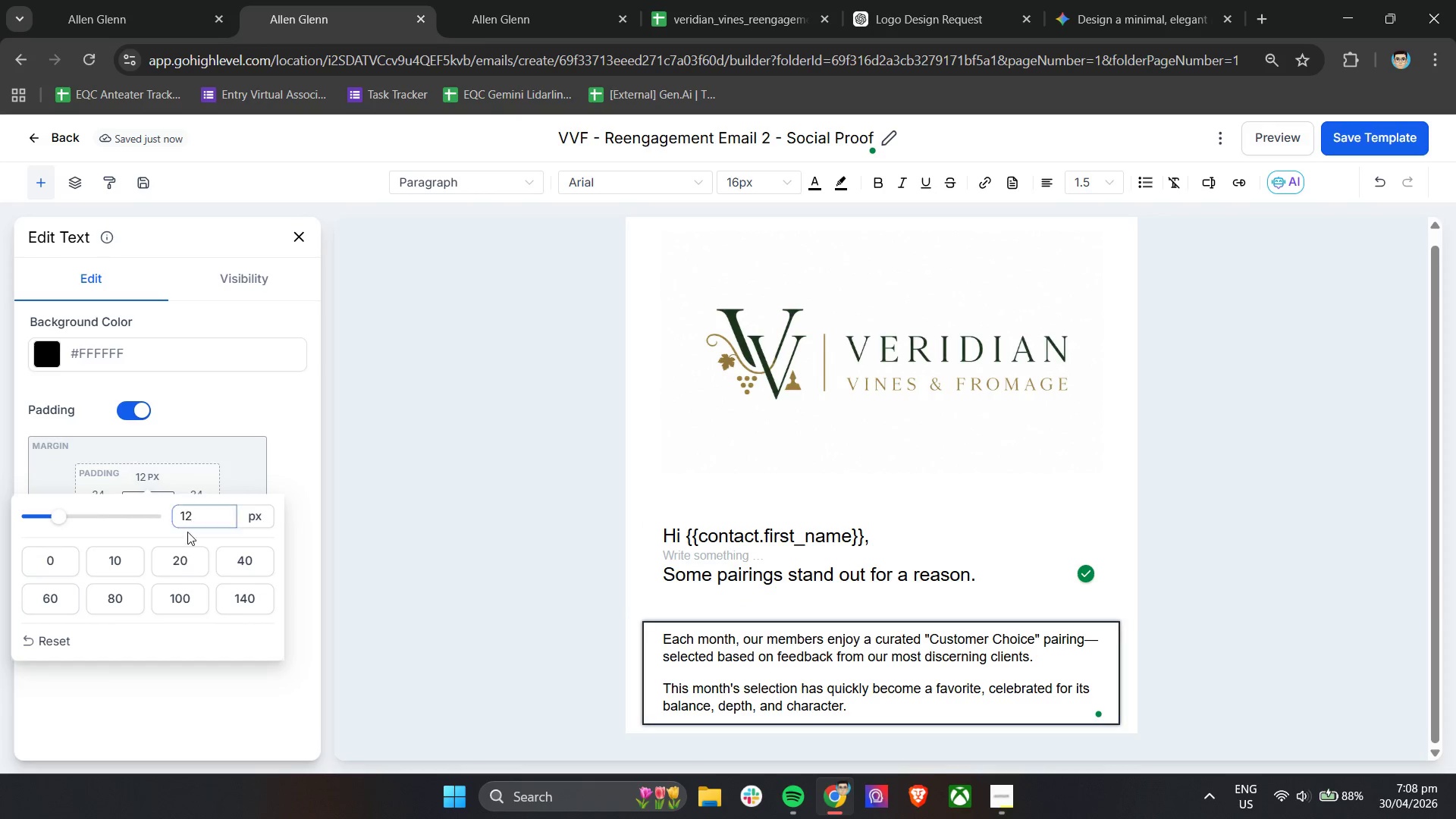 
left_click([169, 557])
 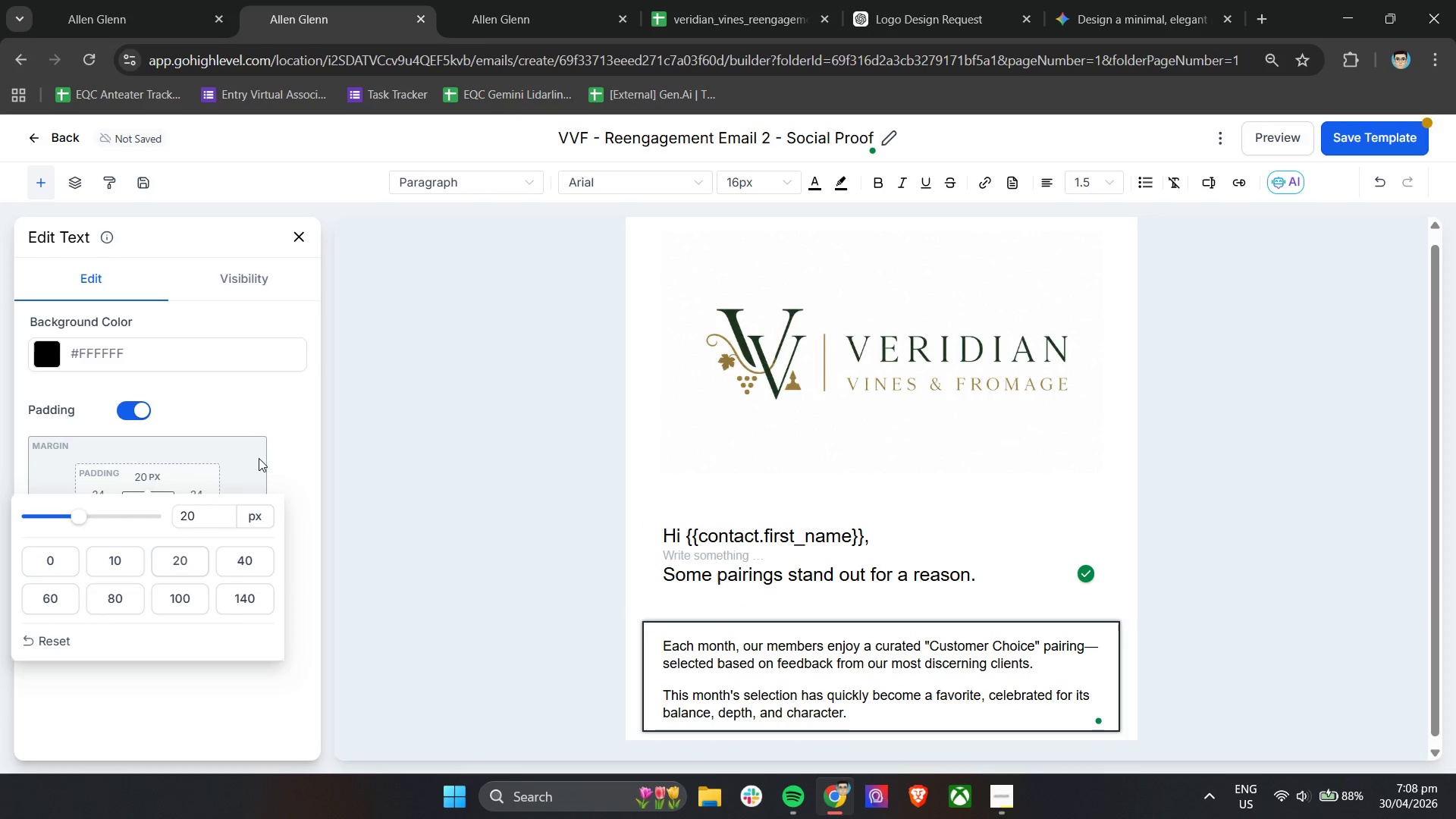 
left_click([275, 457])
 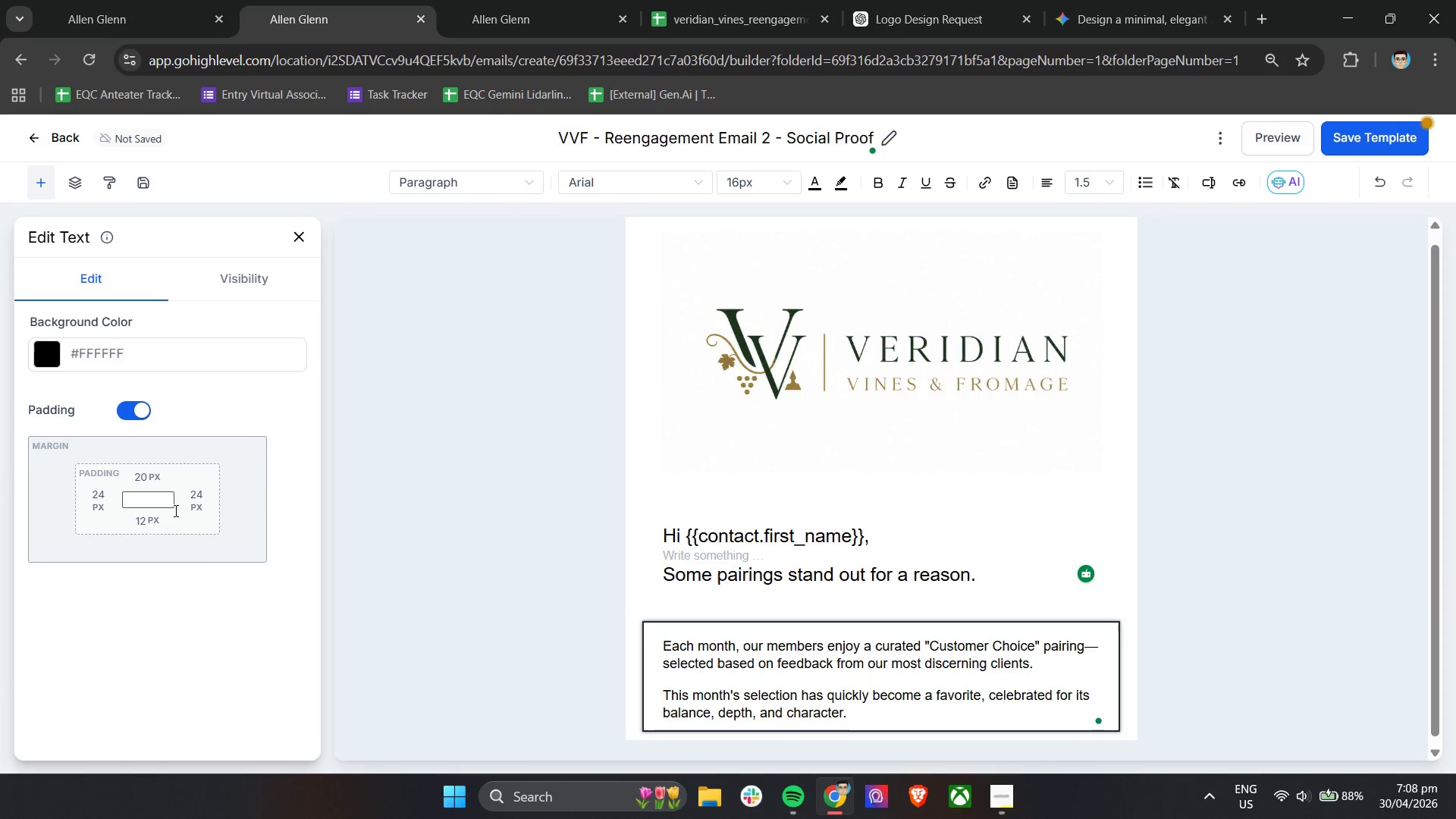 
left_click([155, 512])
 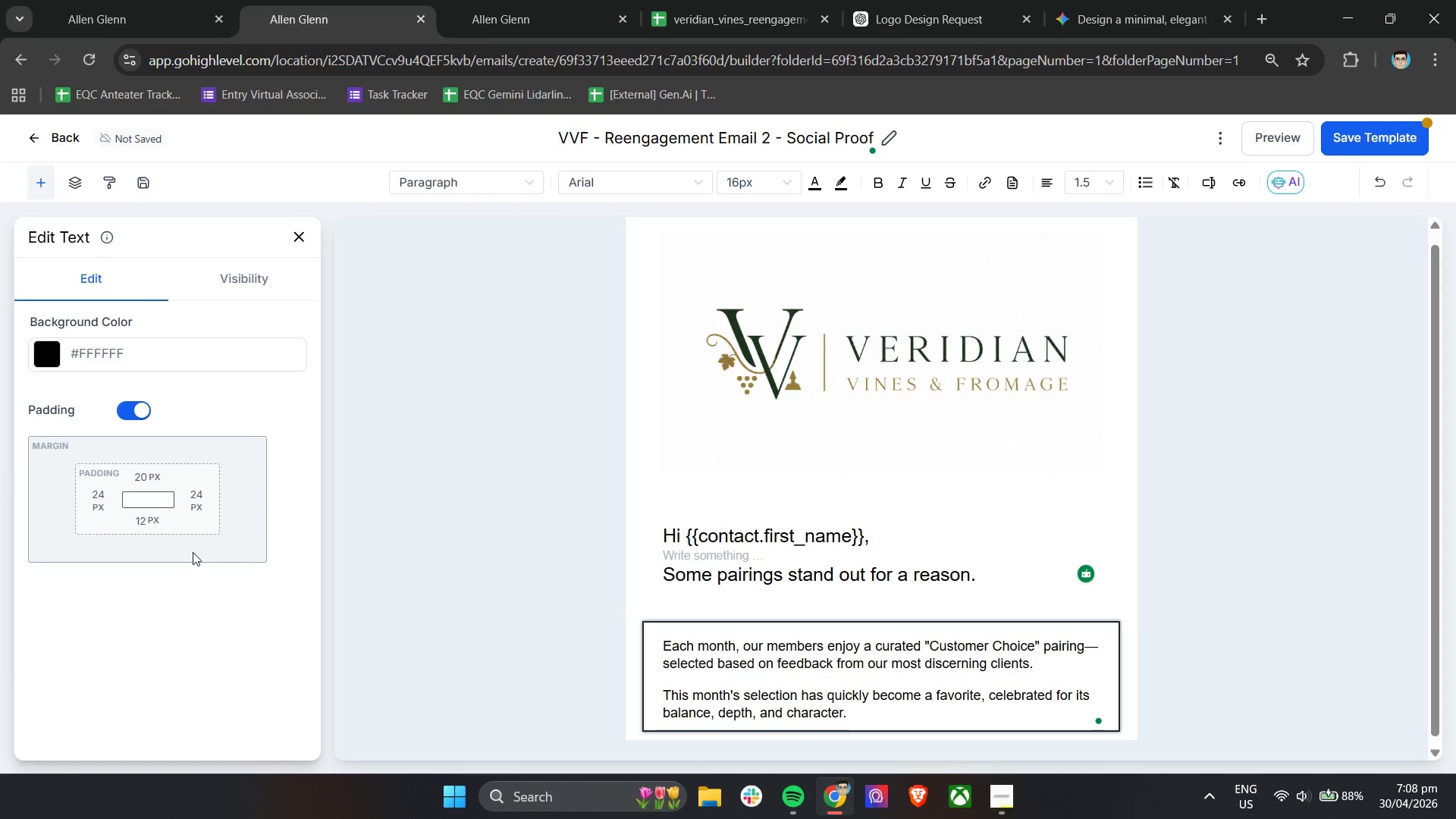 
left_click([138, 518])
 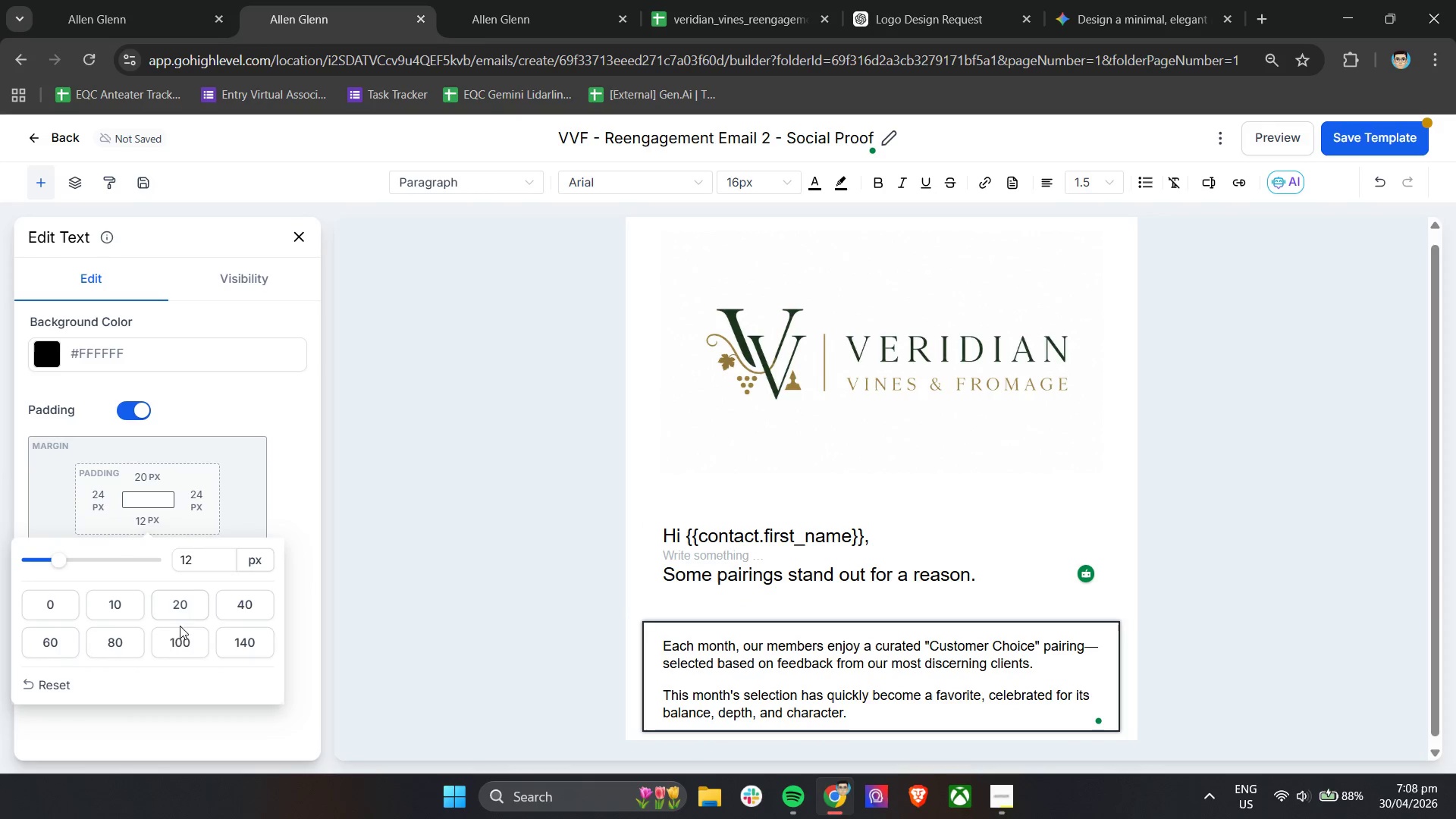 
left_click([181, 599])
 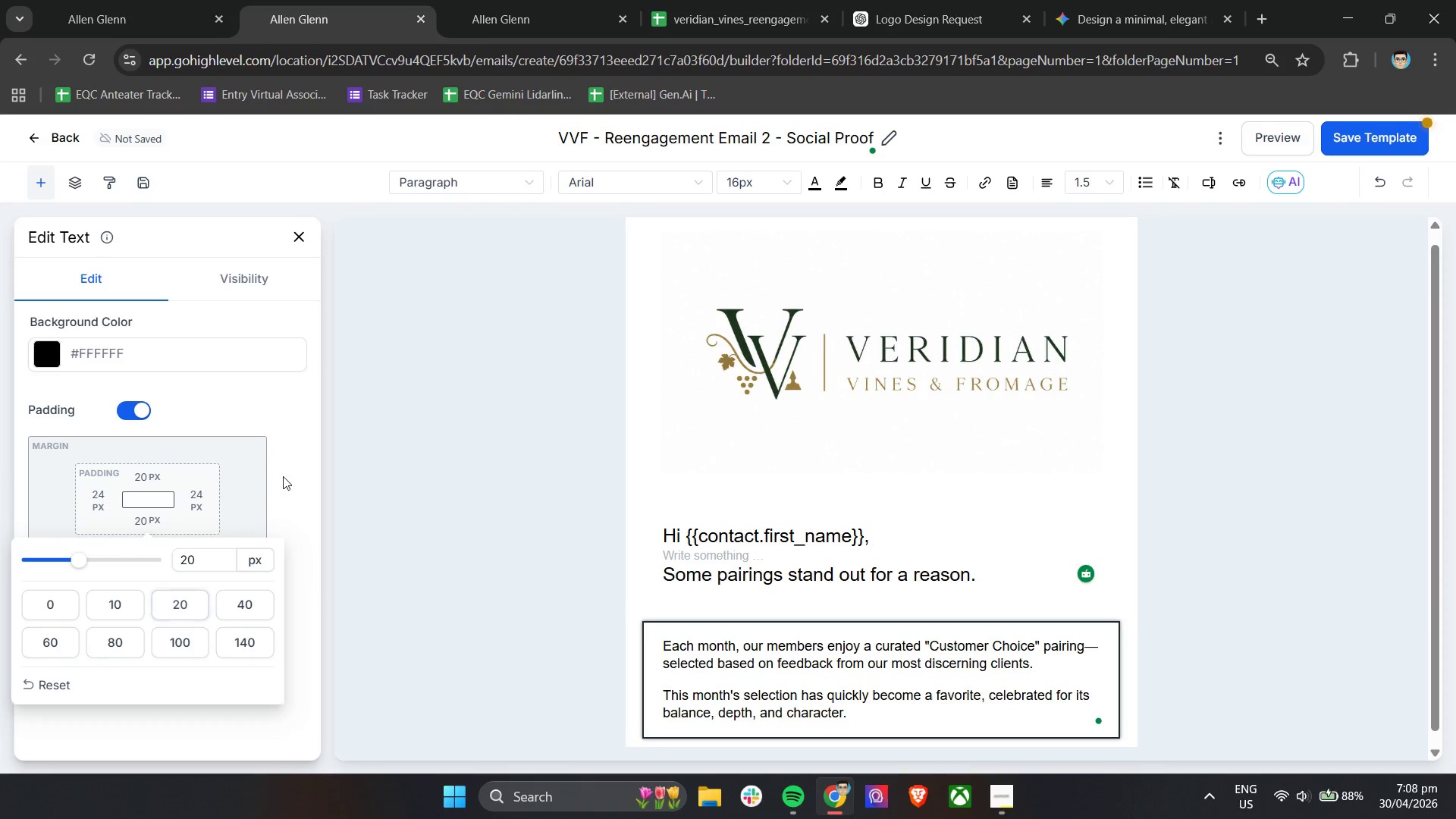 
left_click([283, 476])
 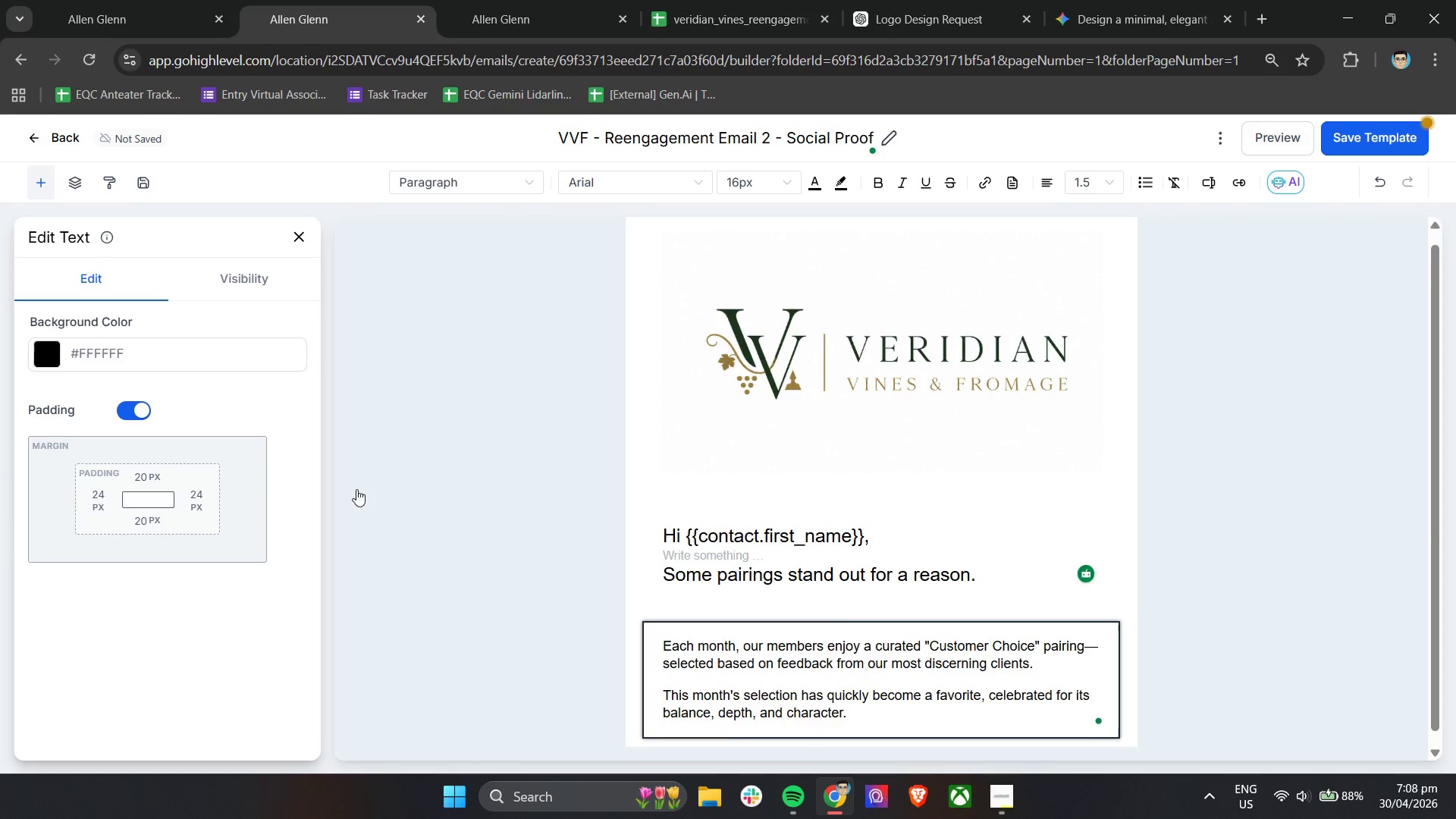 
scroll: coordinate [771, 652], scroll_direction: down, amount: 4.0
 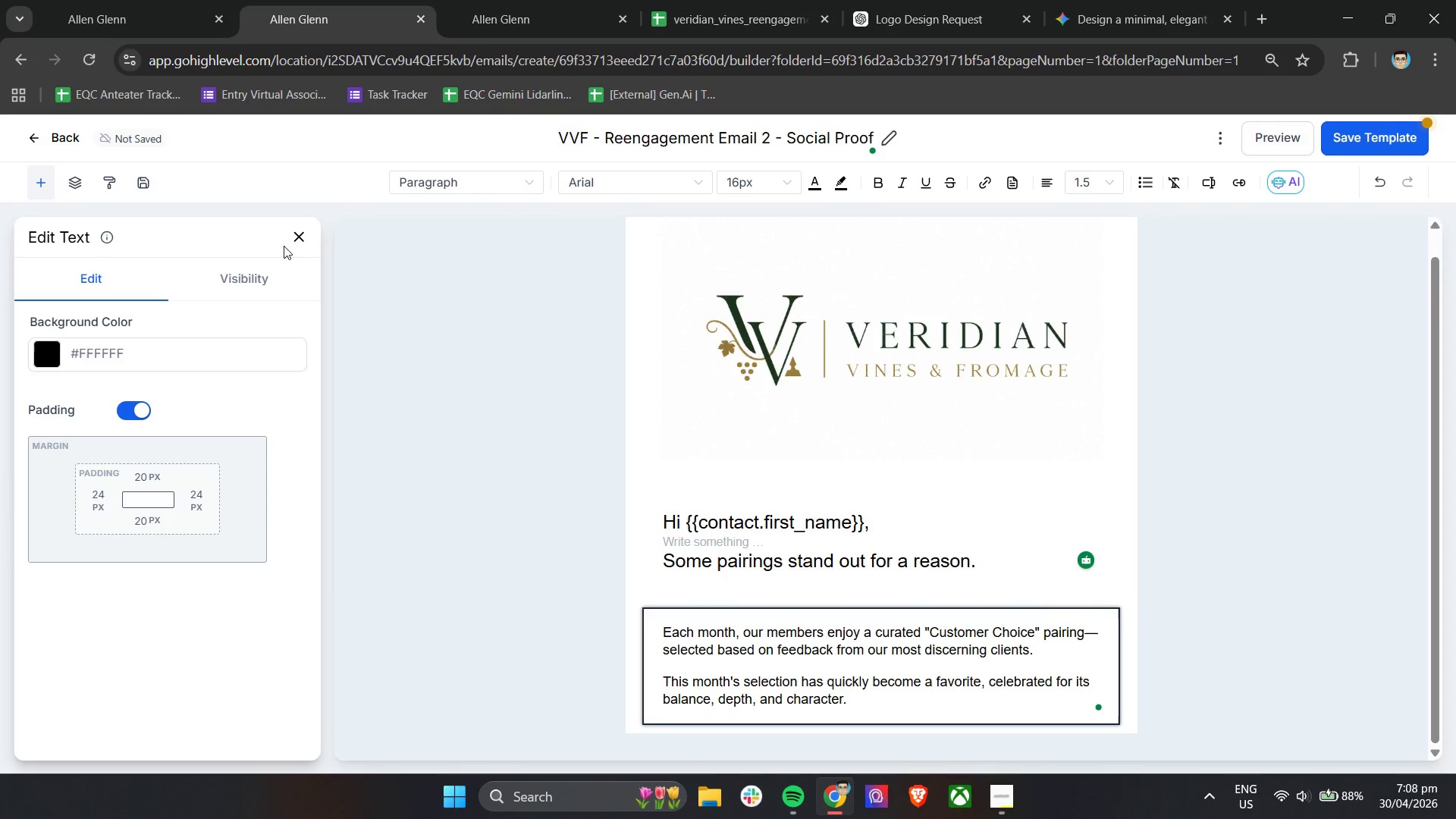 
left_click([301, 234])
 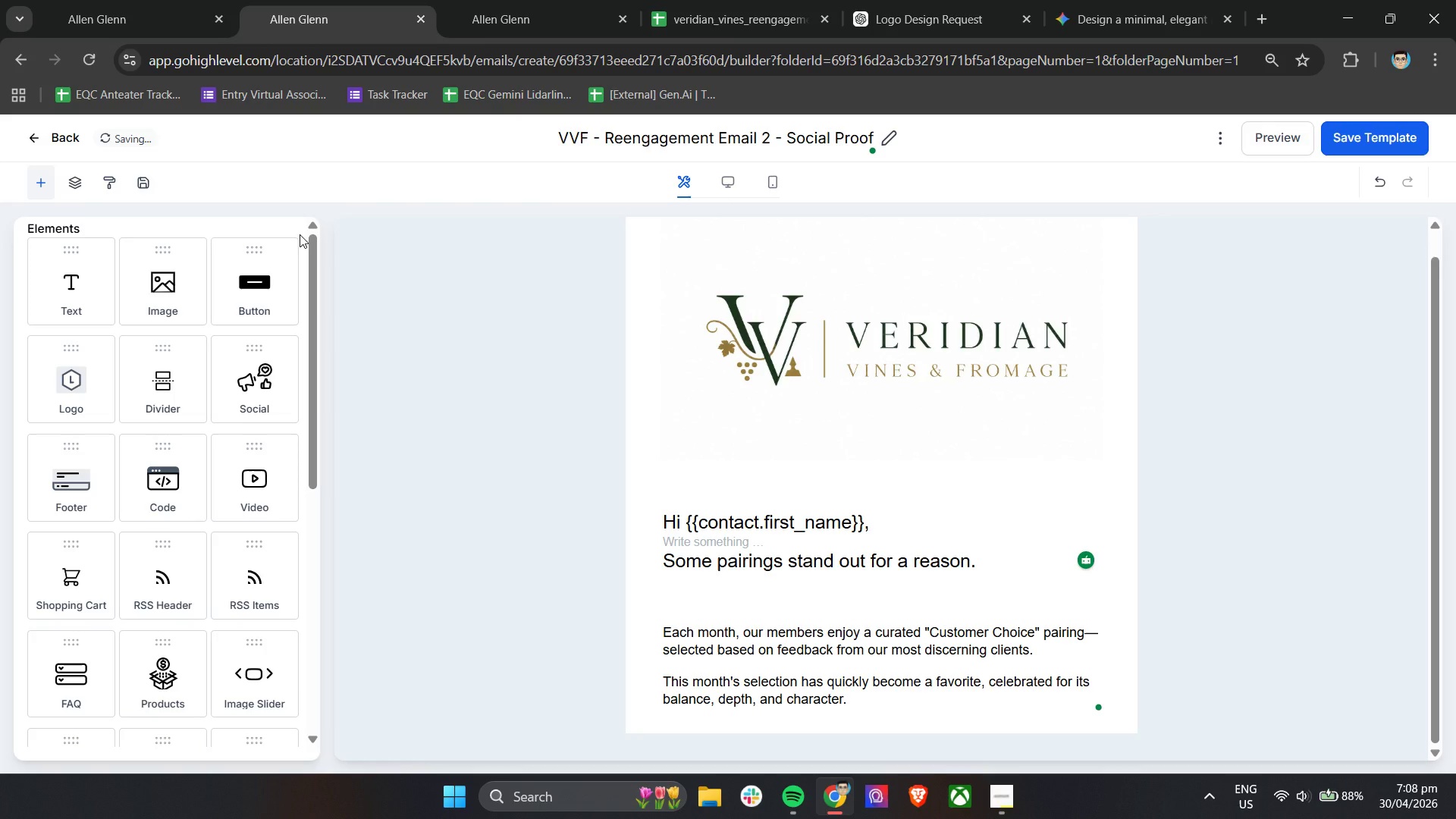 
wait(9.44)
 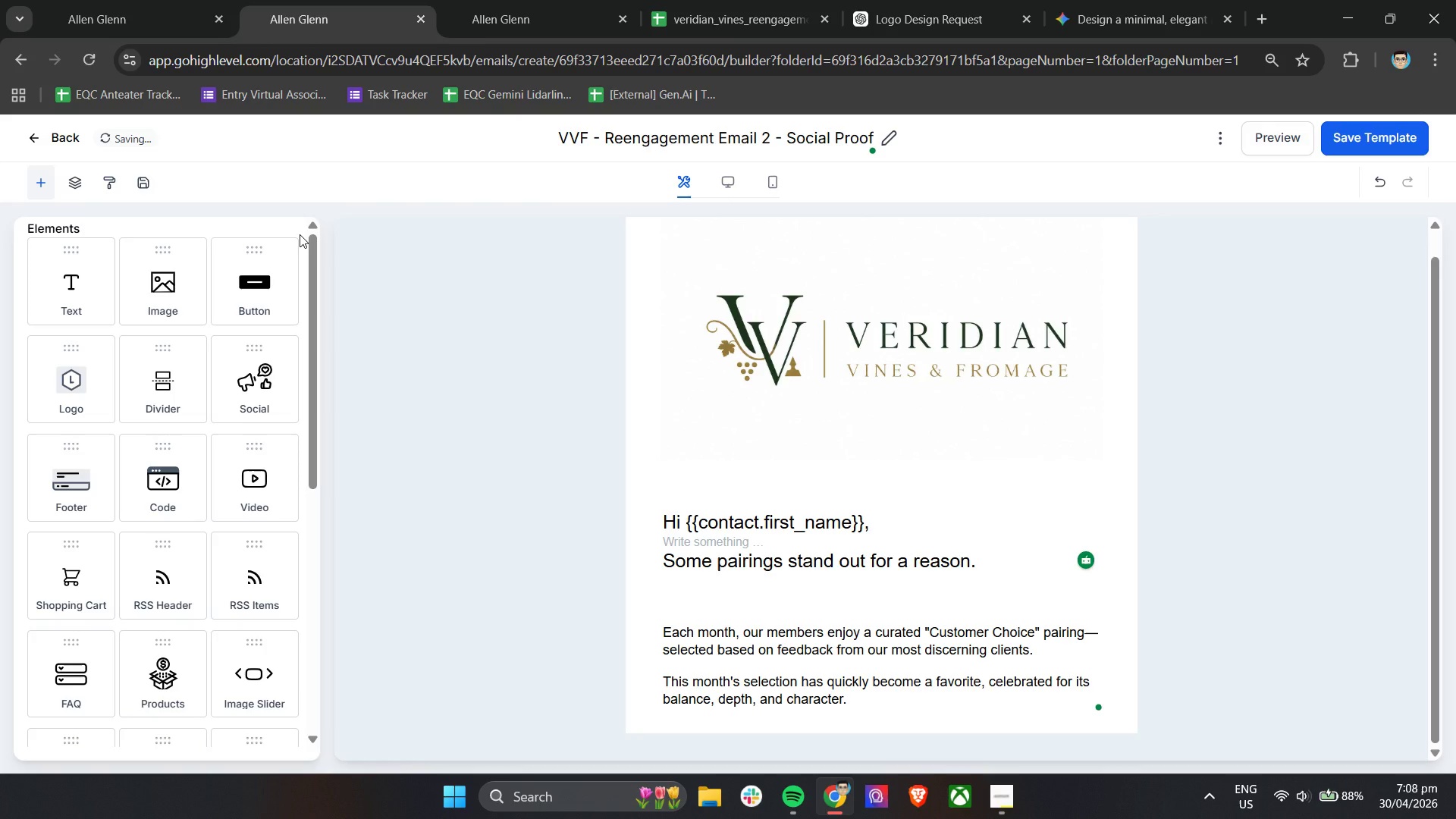 
scroll: coordinate [244, 393], scroll_direction: down, amount: 5.0
 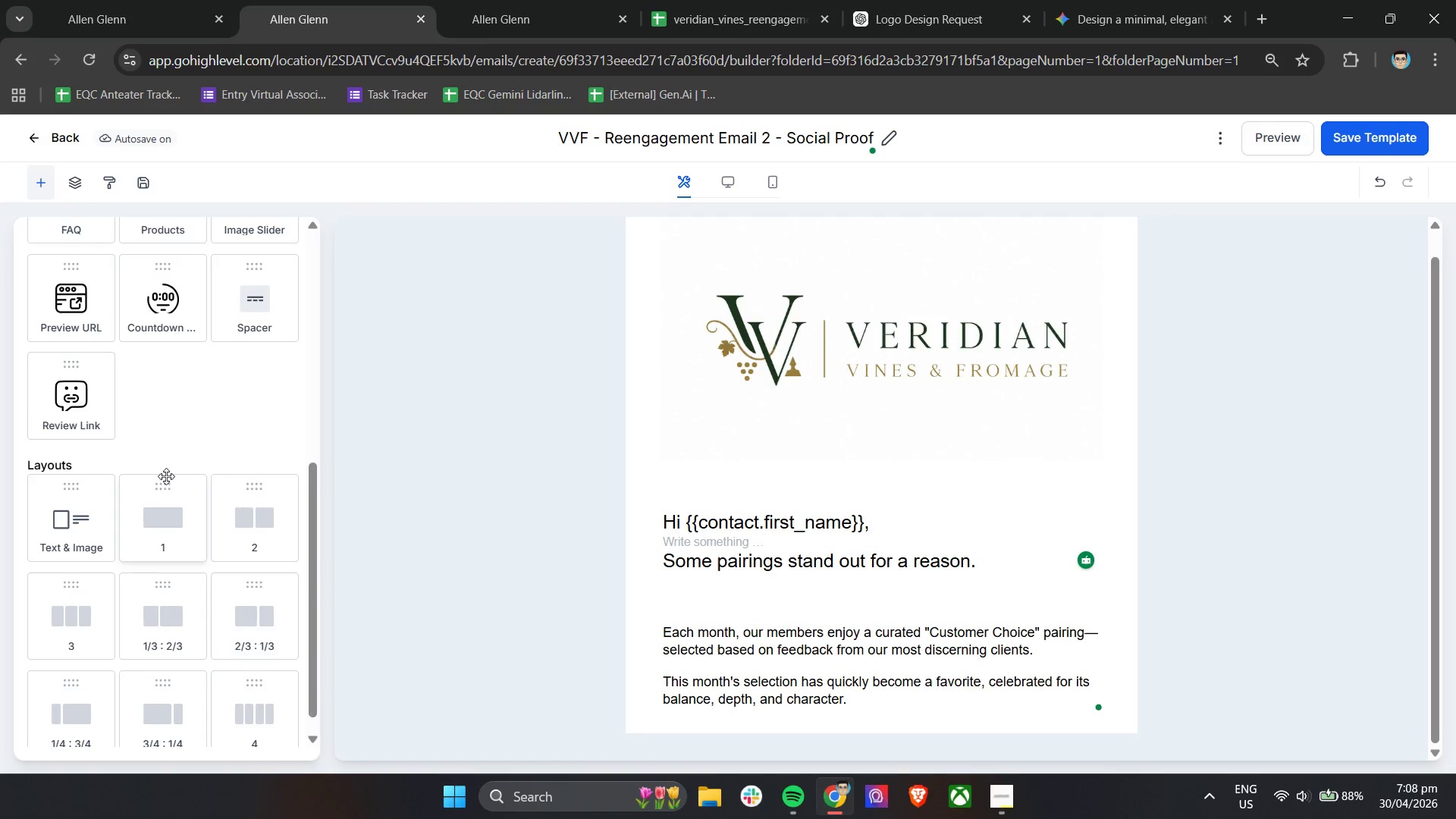 
left_click_drag(start_coordinate=[156, 506], to_coordinate=[837, 725])
 